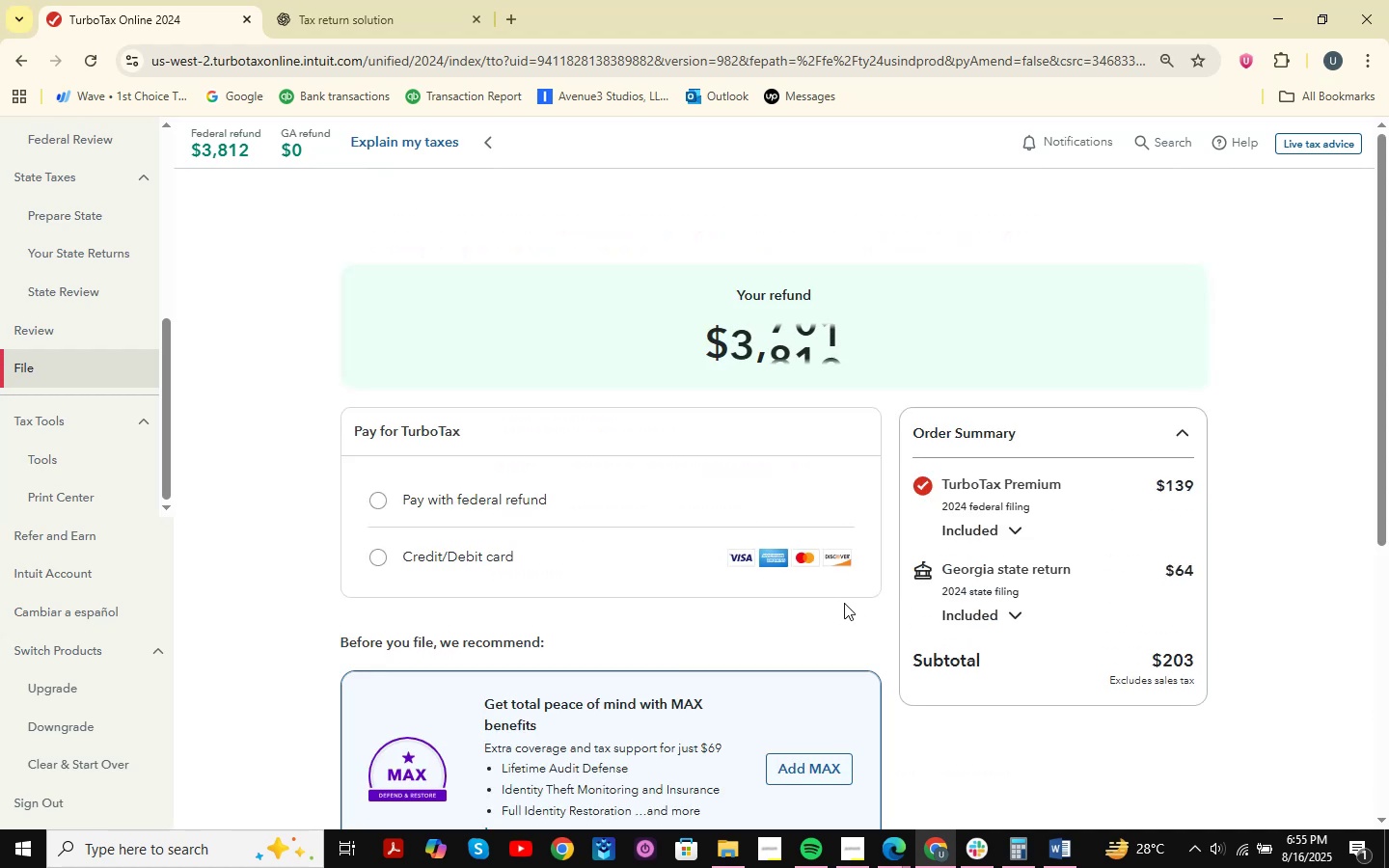 
scroll: coordinate [943, 445], scroll_direction: down, amount: 3.0
 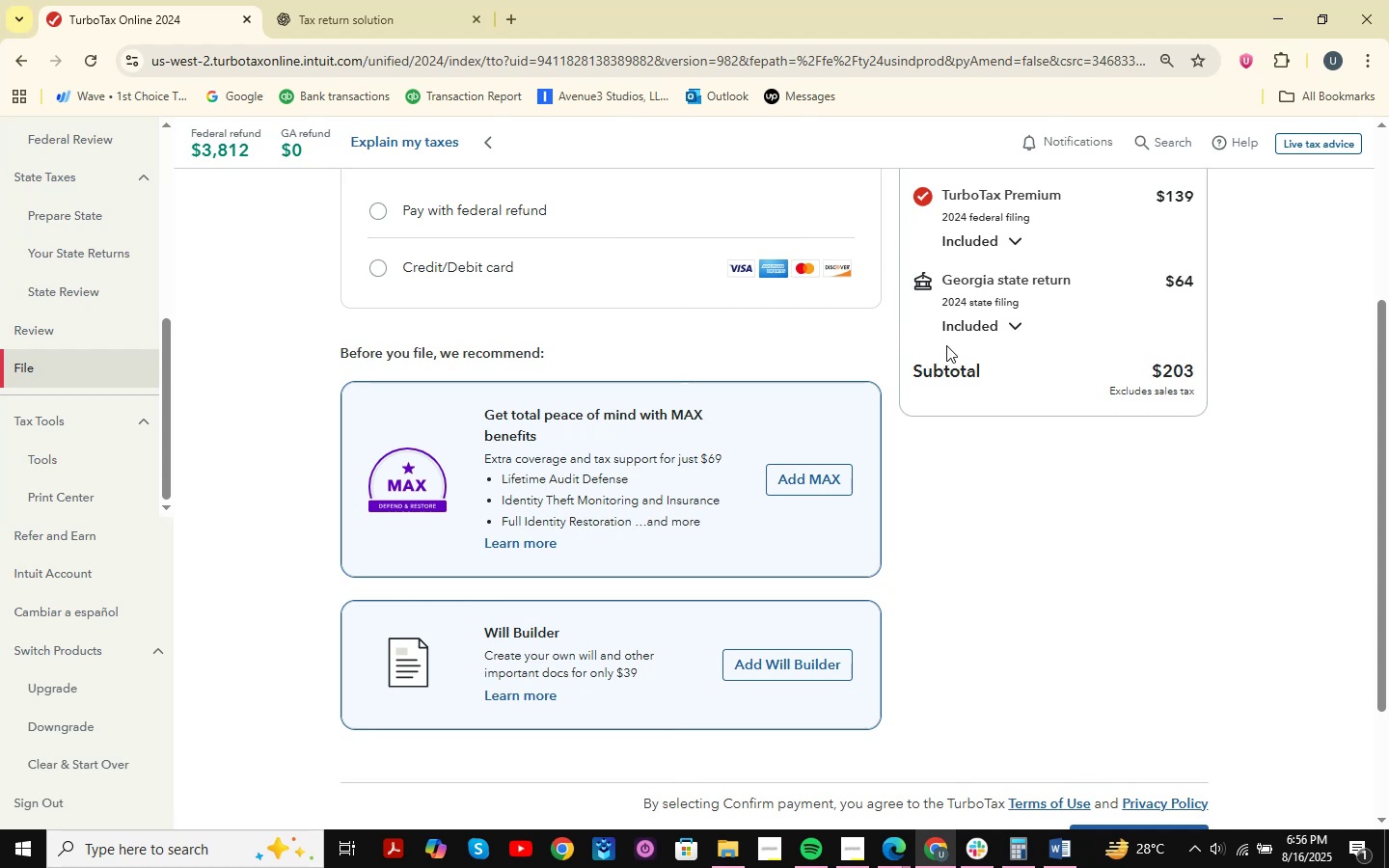 
wait(16.15)
 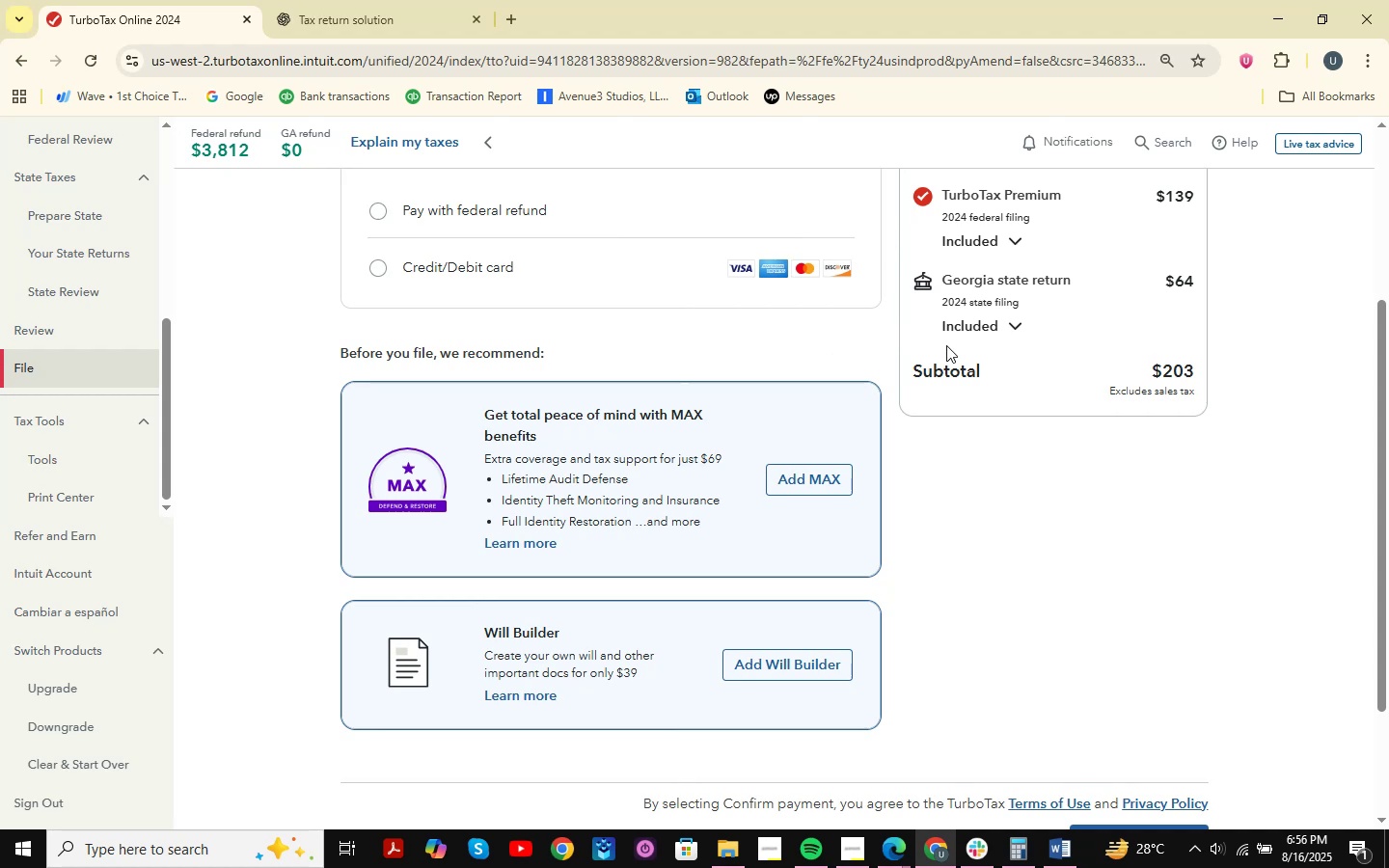 
double_click([778, 740])
 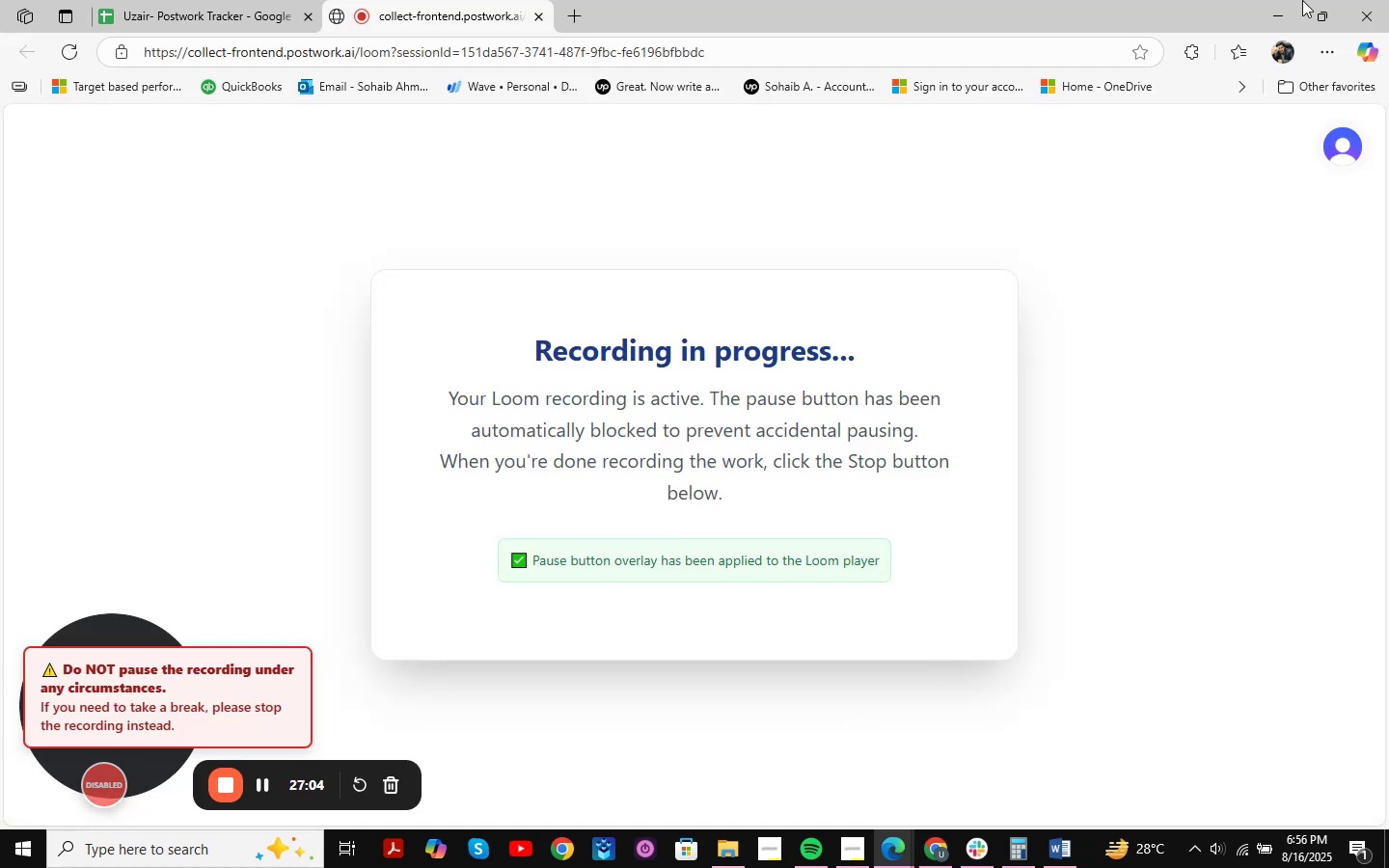 
left_click([1272, 8])
 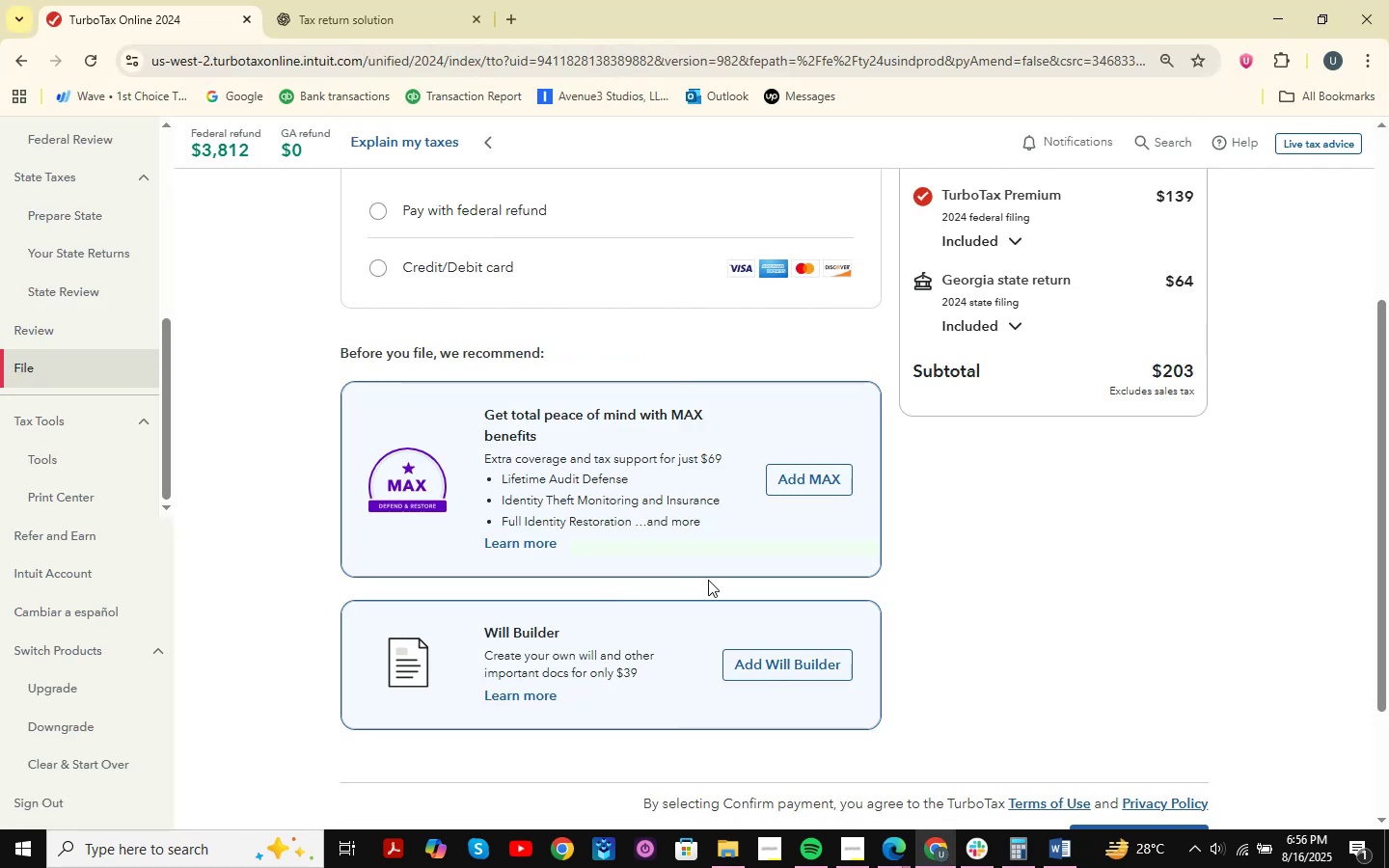 
scroll: coordinate [318, 434], scroll_direction: down, amount: 2.0
 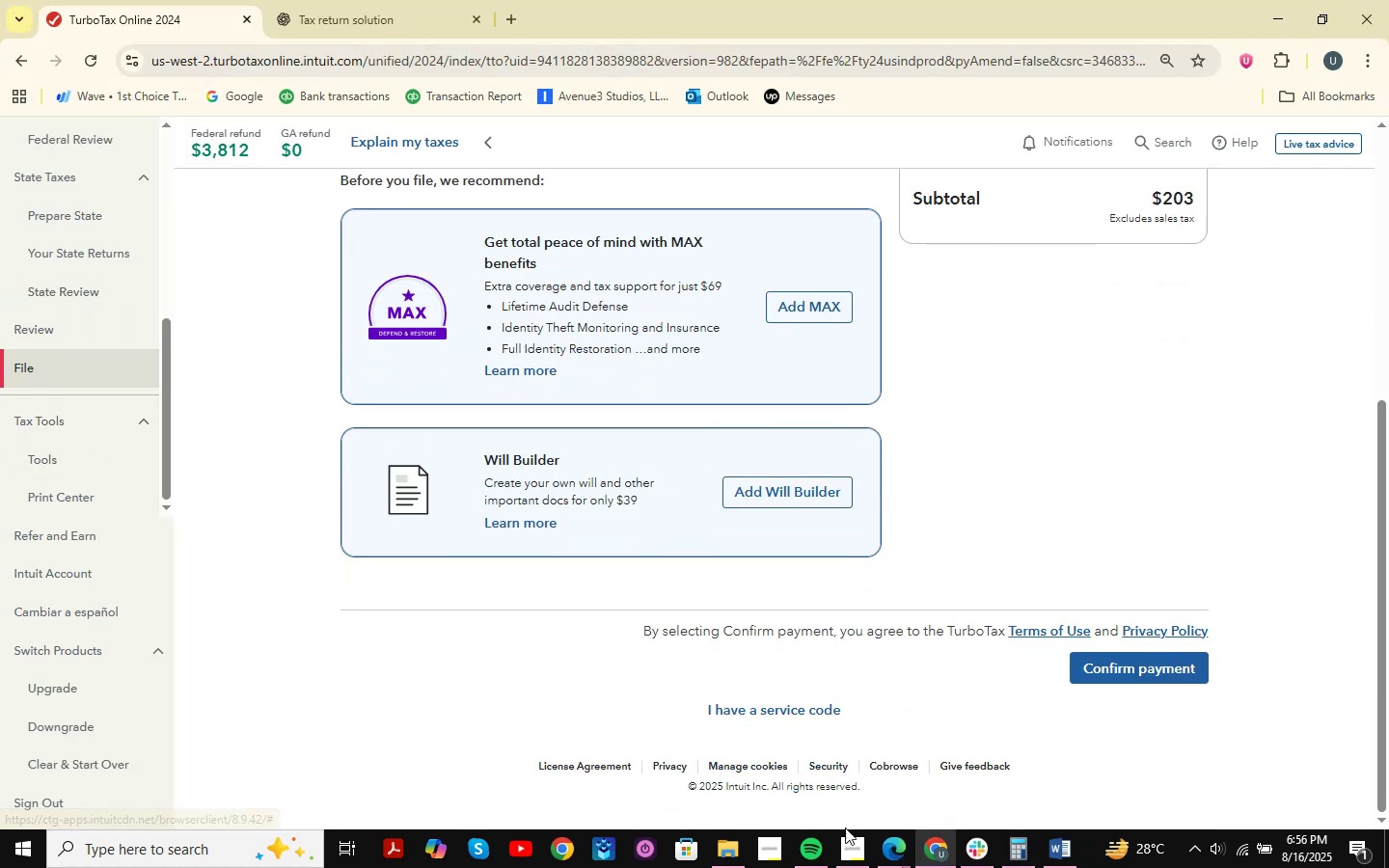 
left_click([1046, 853])
 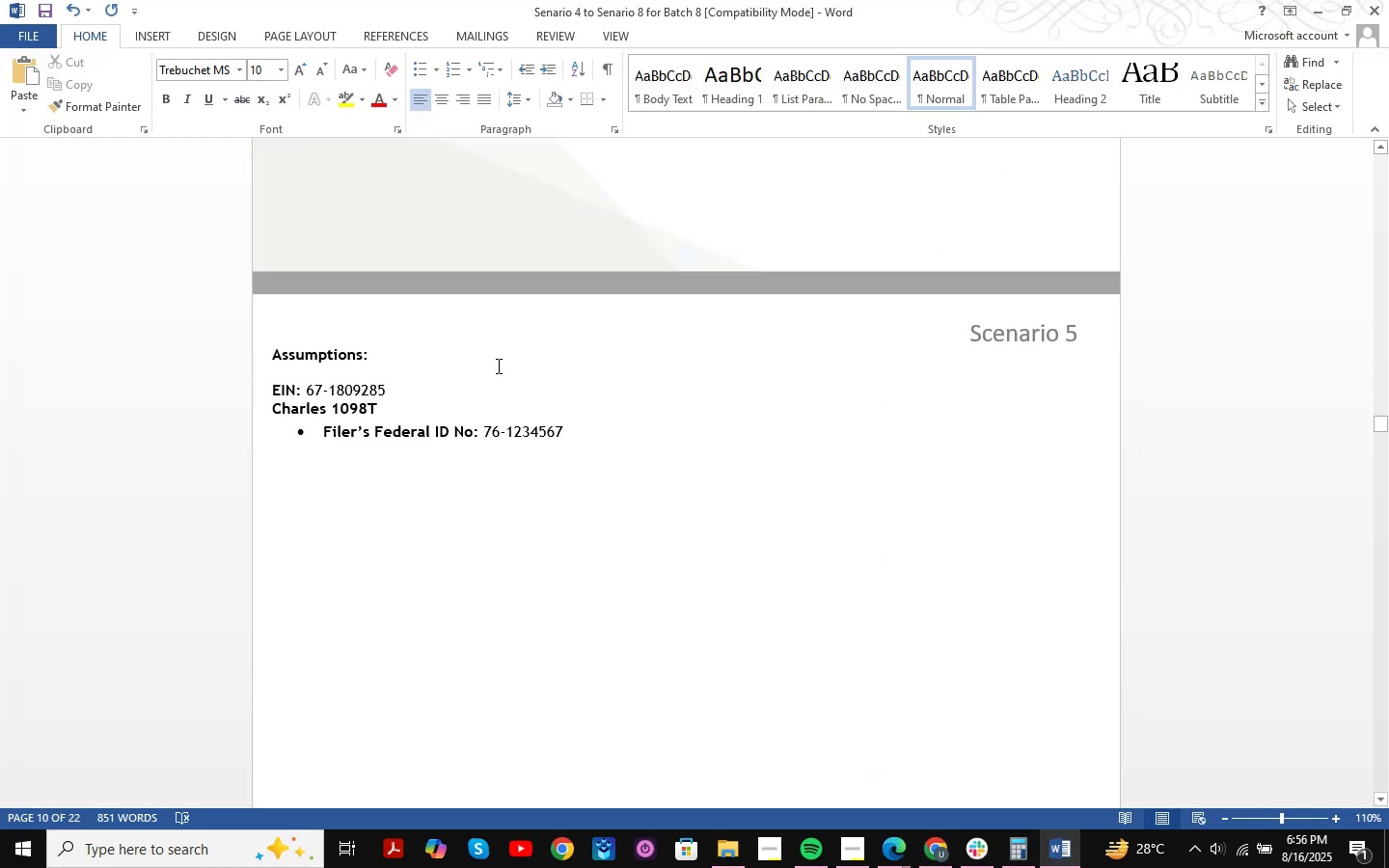 
wait(8.35)
 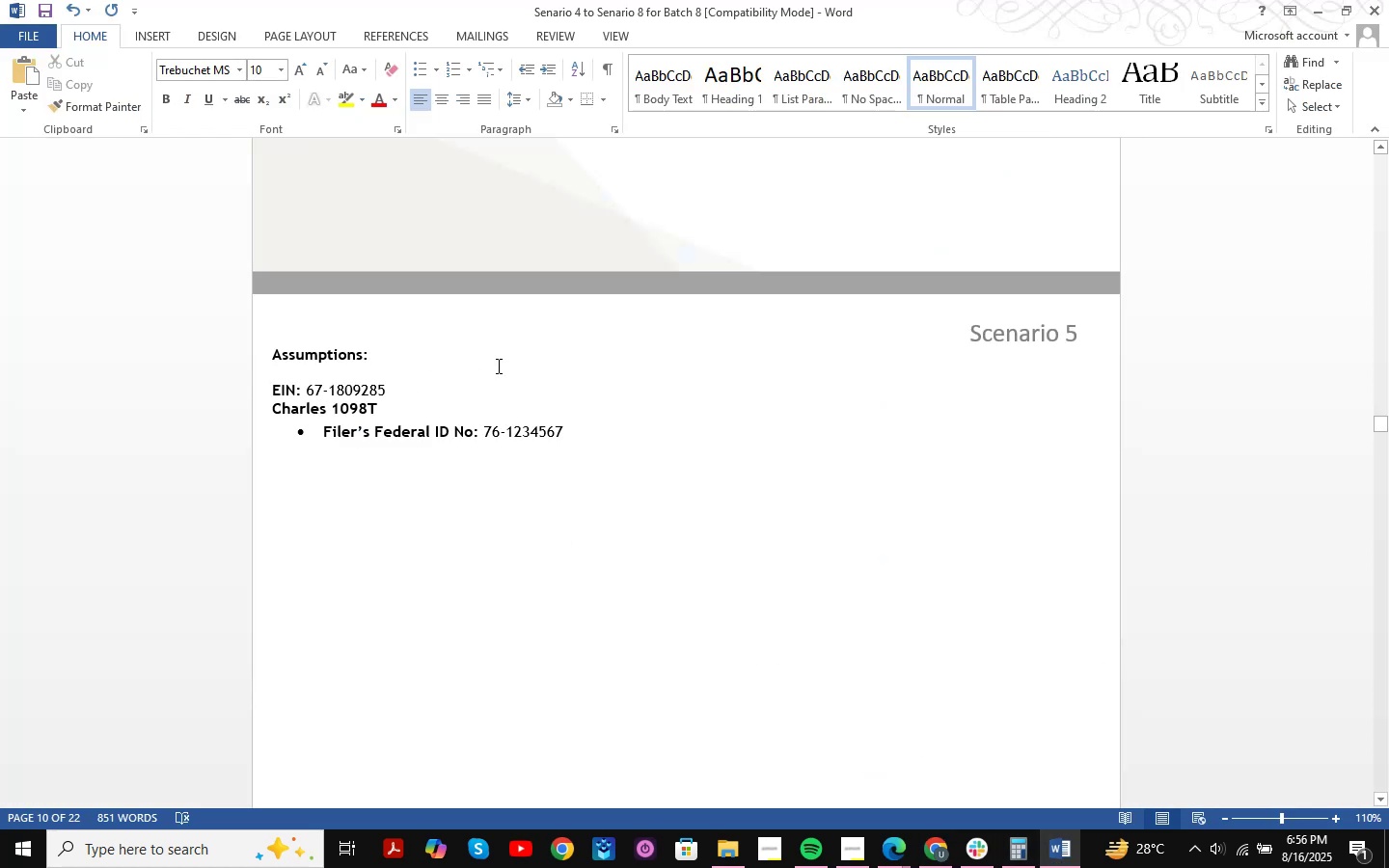 
double_click([1051, 852])
 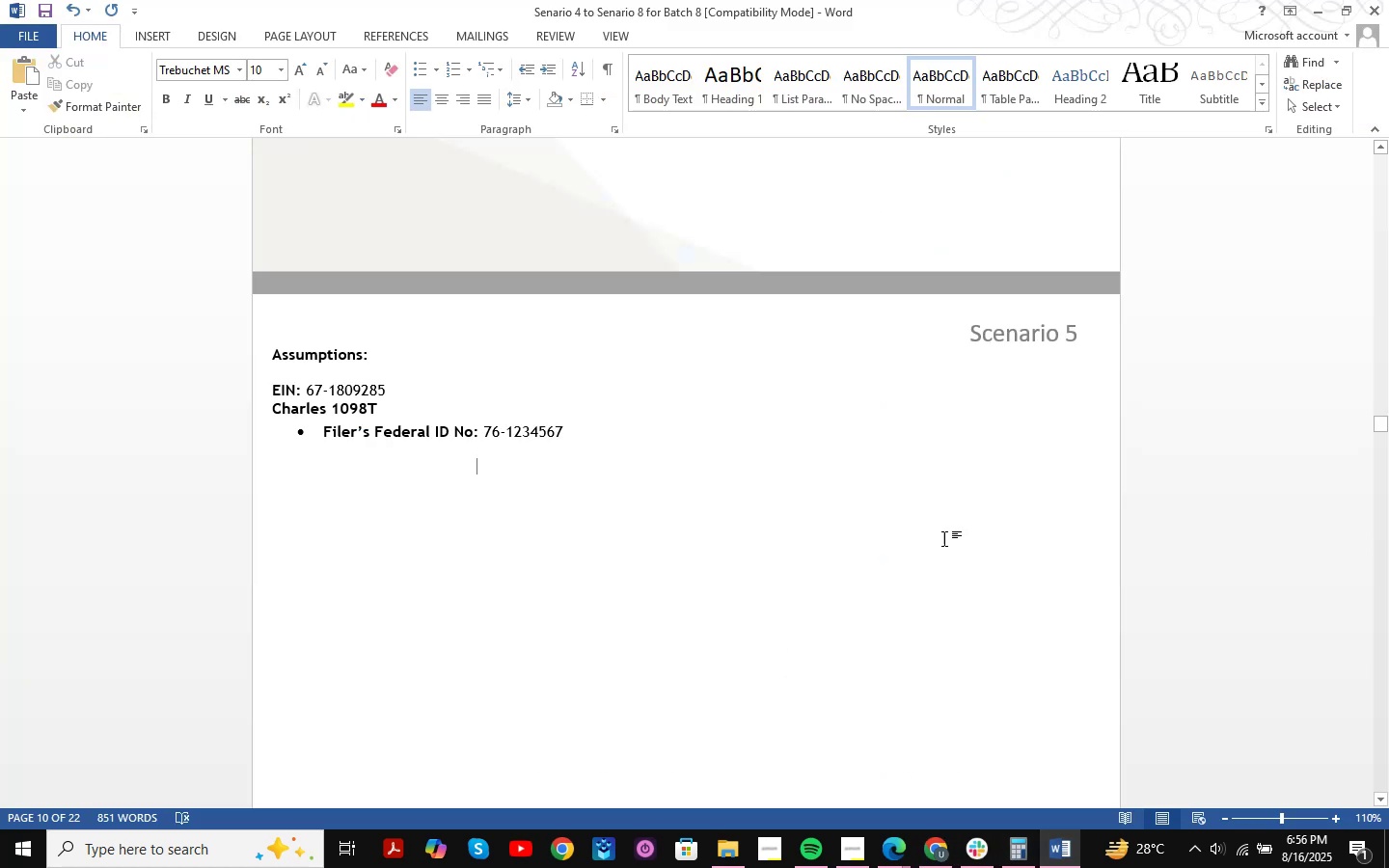 
scroll: coordinate [913, 511], scroll_direction: up, amount: 1.0
 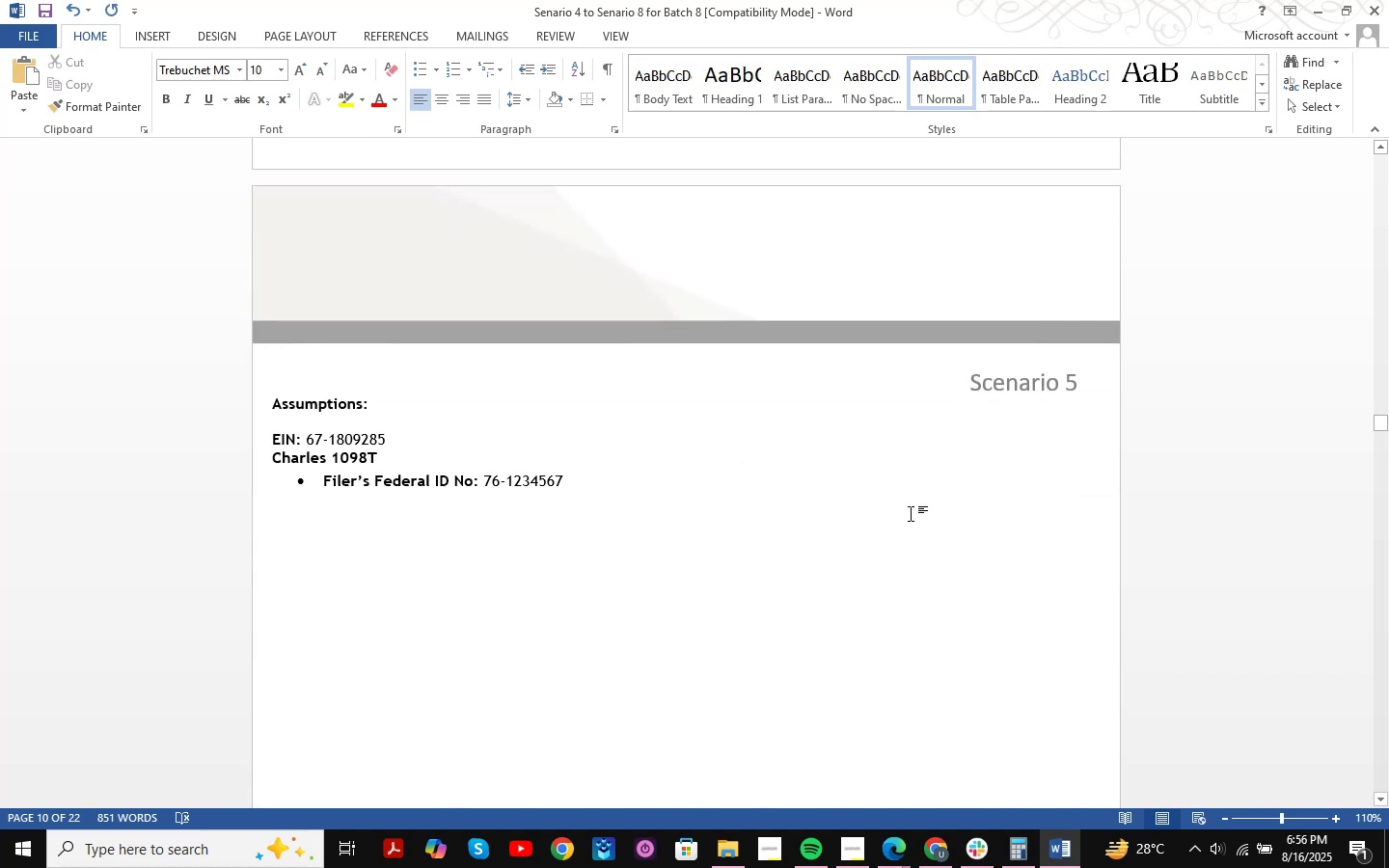 
key(Control+S)
 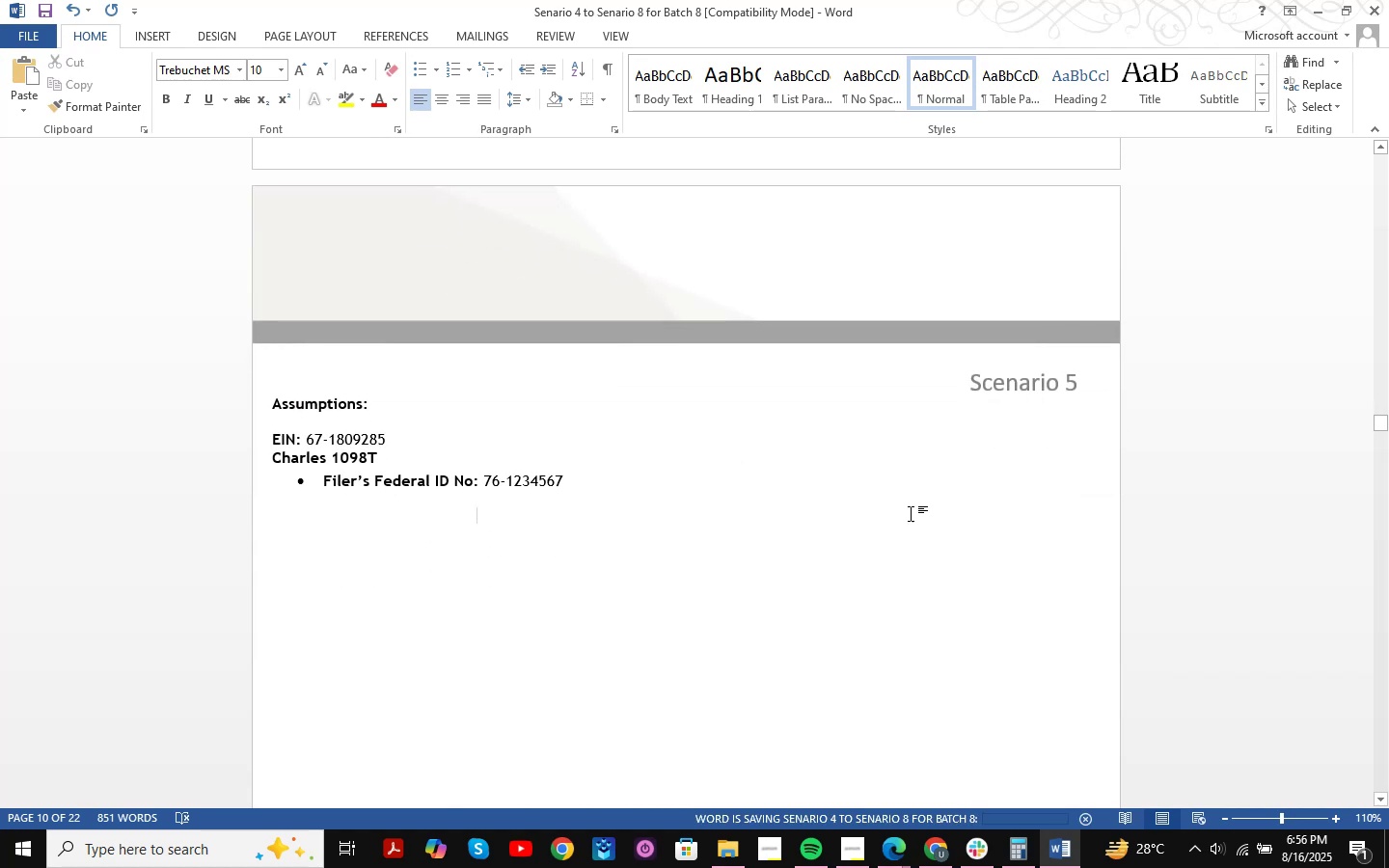 
scroll: coordinate [905, 485], scroll_direction: up, amount: 21.0
 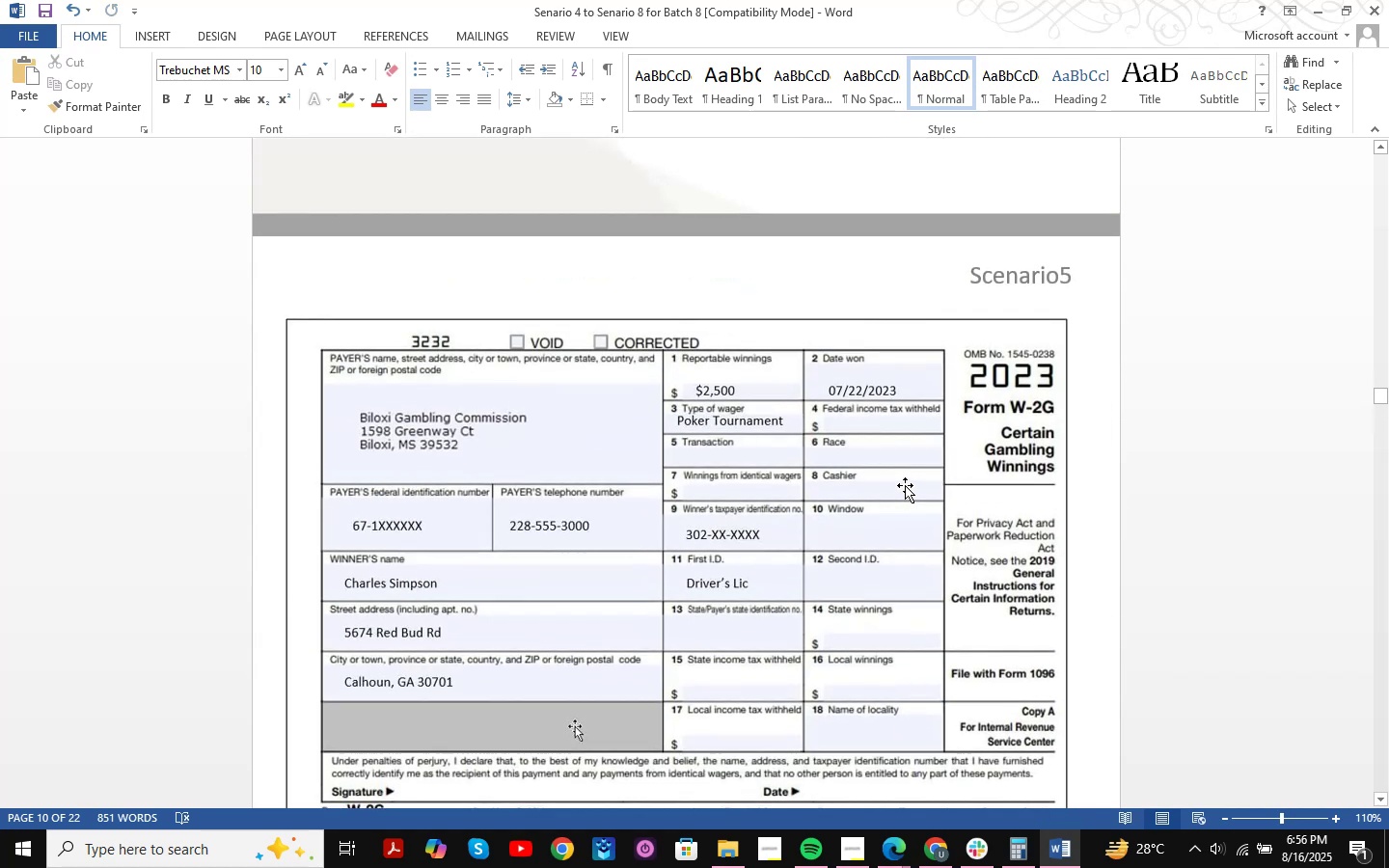 
scroll: coordinate [905, 485], scroll_direction: down, amount: 2.0
 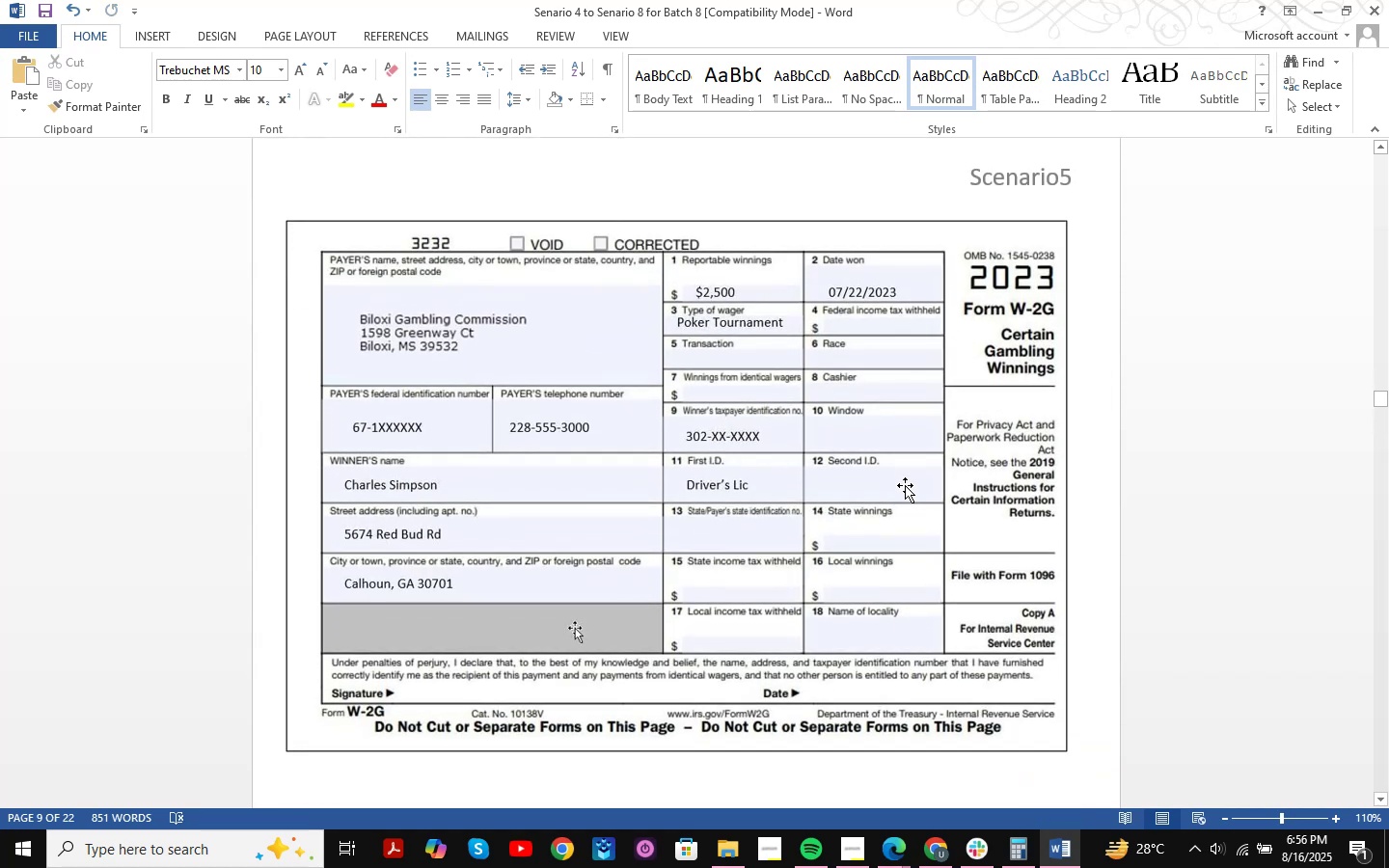 
scroll: coordinate [904, 482], scroll_direction: up, amount: 28.0
 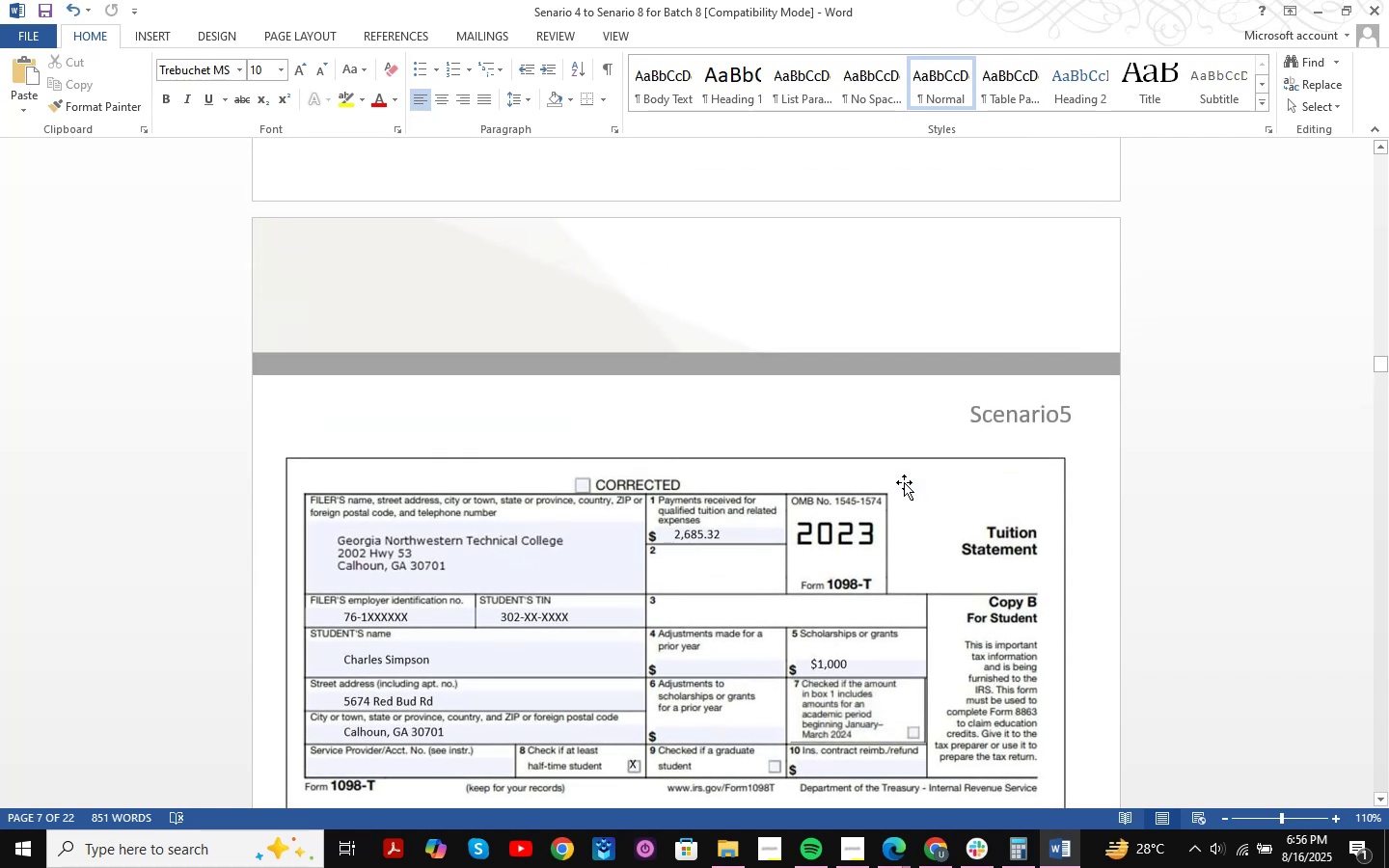 
scroll: coordinate [889, 510], scroll_direction: down, amount: 42.0
 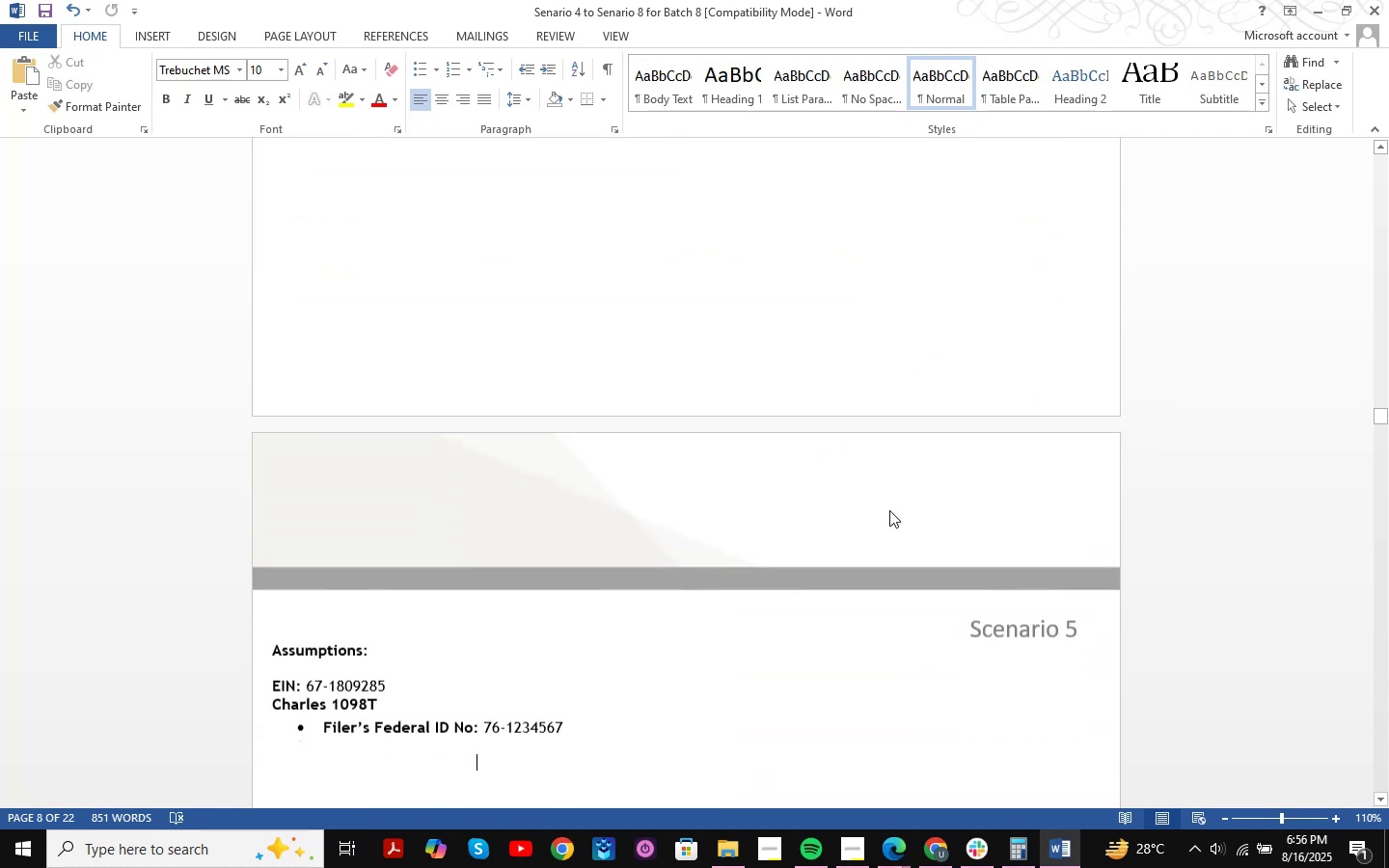 
scroll: coordinate [888, 511], scroll_direction: up, amount: 16.0
 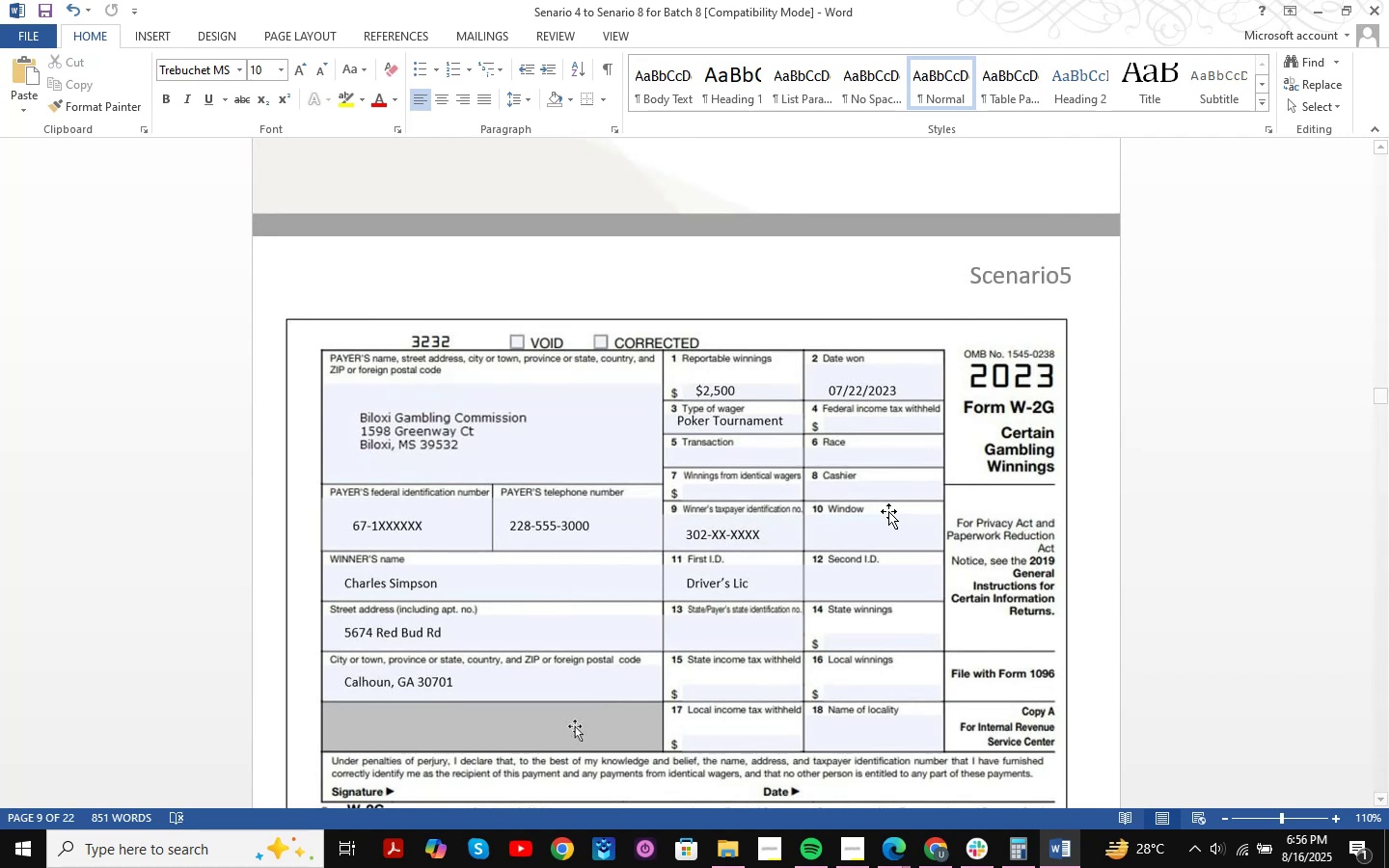 
wait(7.05)
 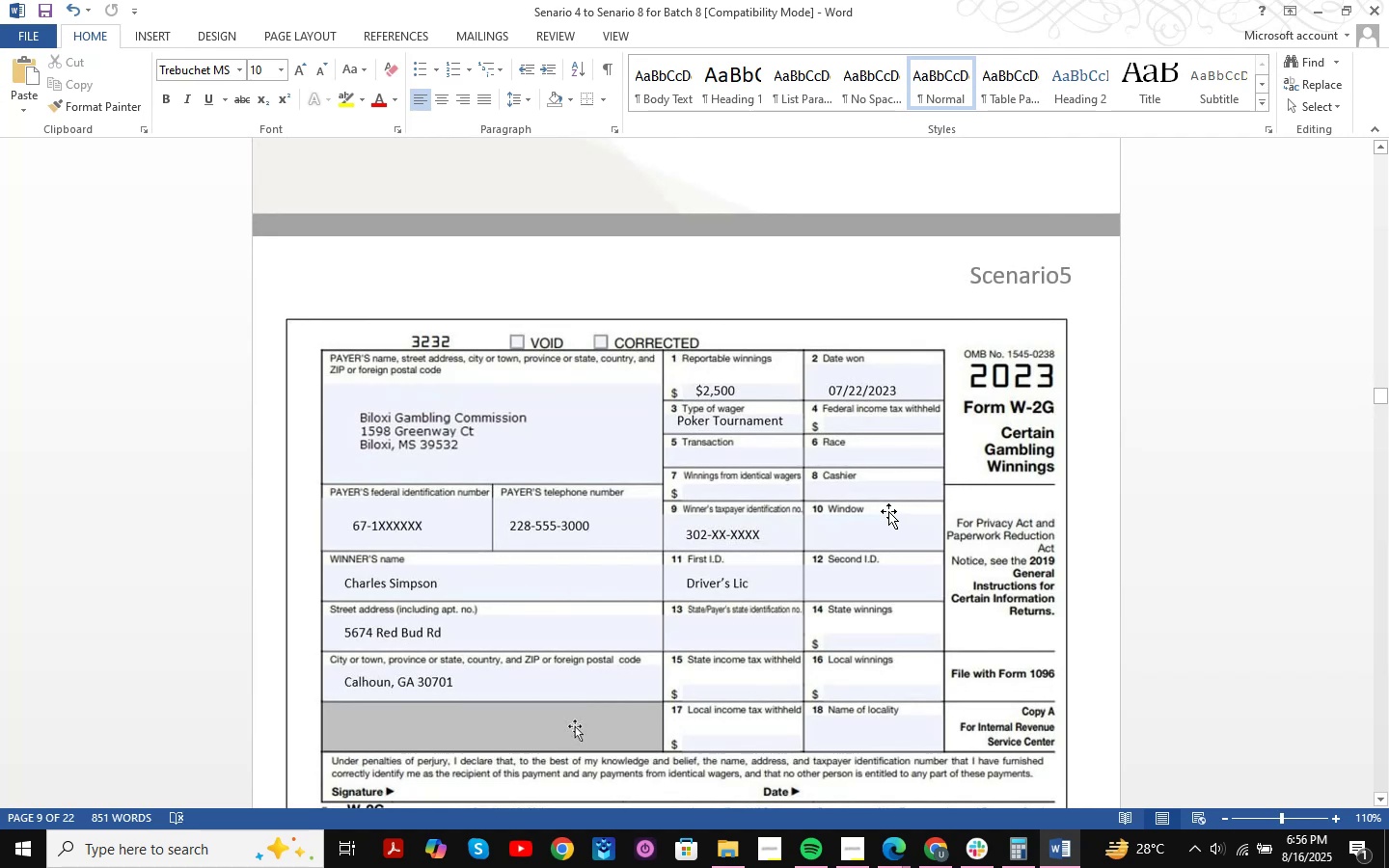 
scroll: coordinate [406, 556], scroll_direction: down, amount: 18.0
 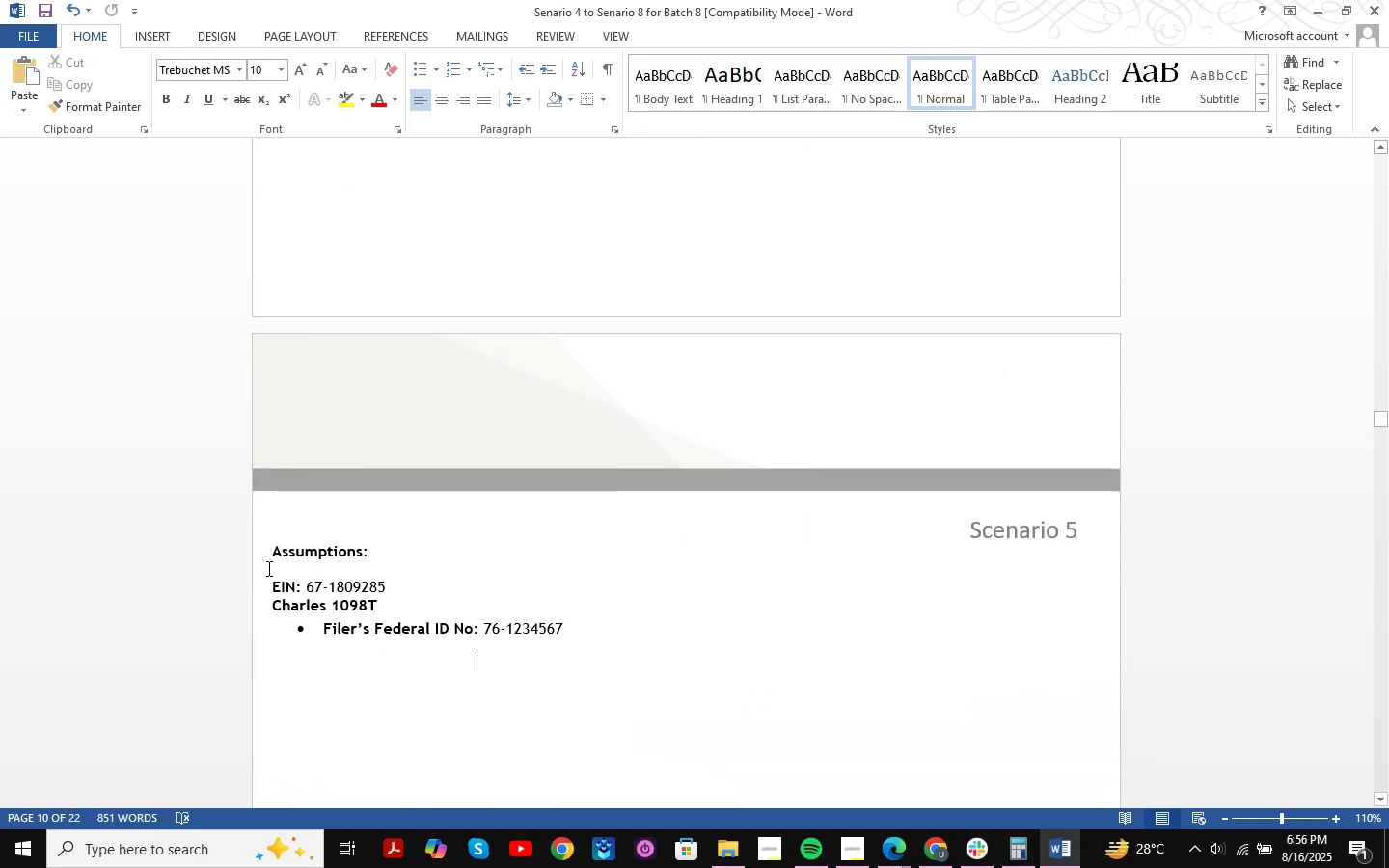 
left_click([276, 566])
 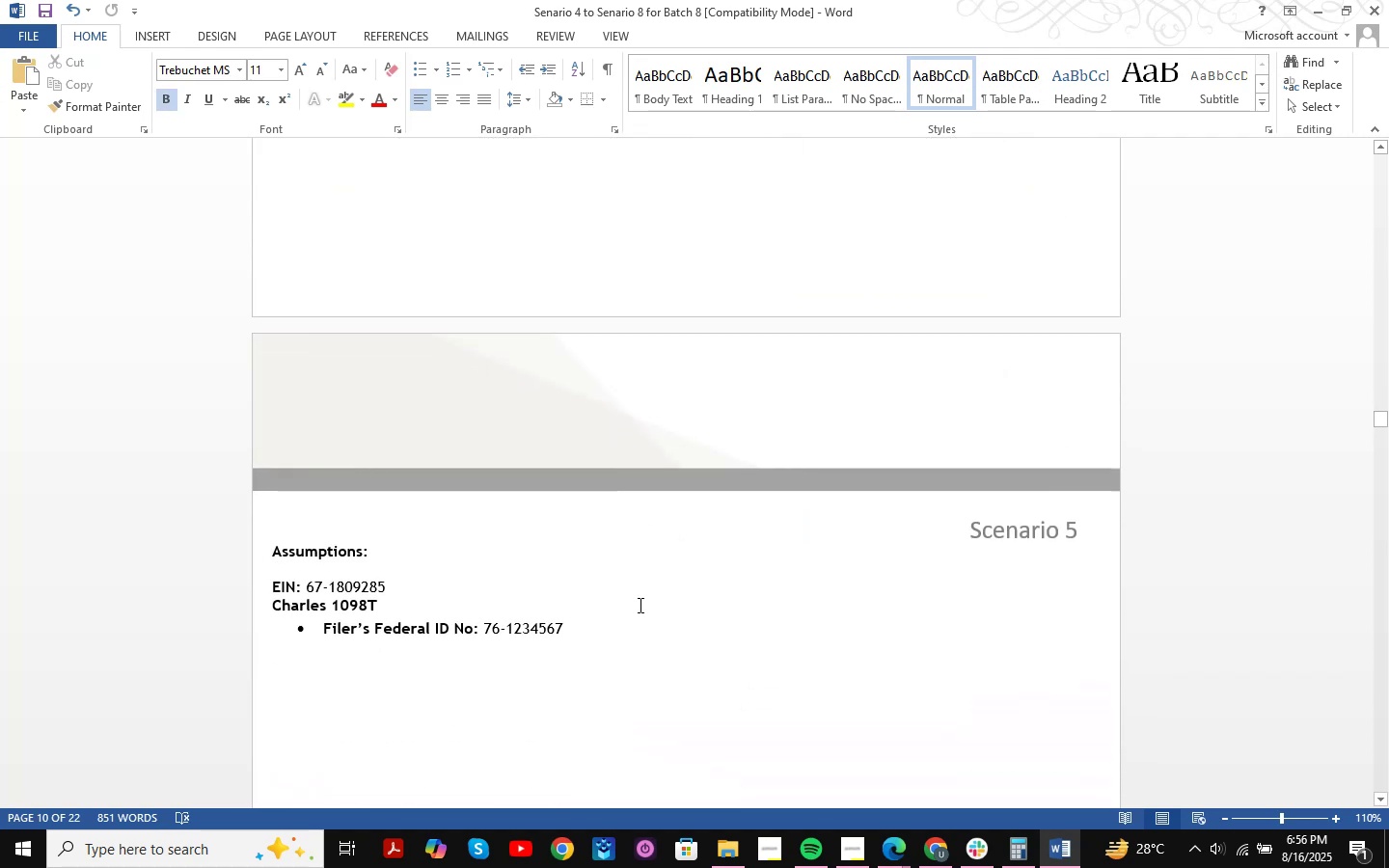 
type(Biloxi Gambk)
key(Backspace)
type(ling Commission ')
key(Backspace)
 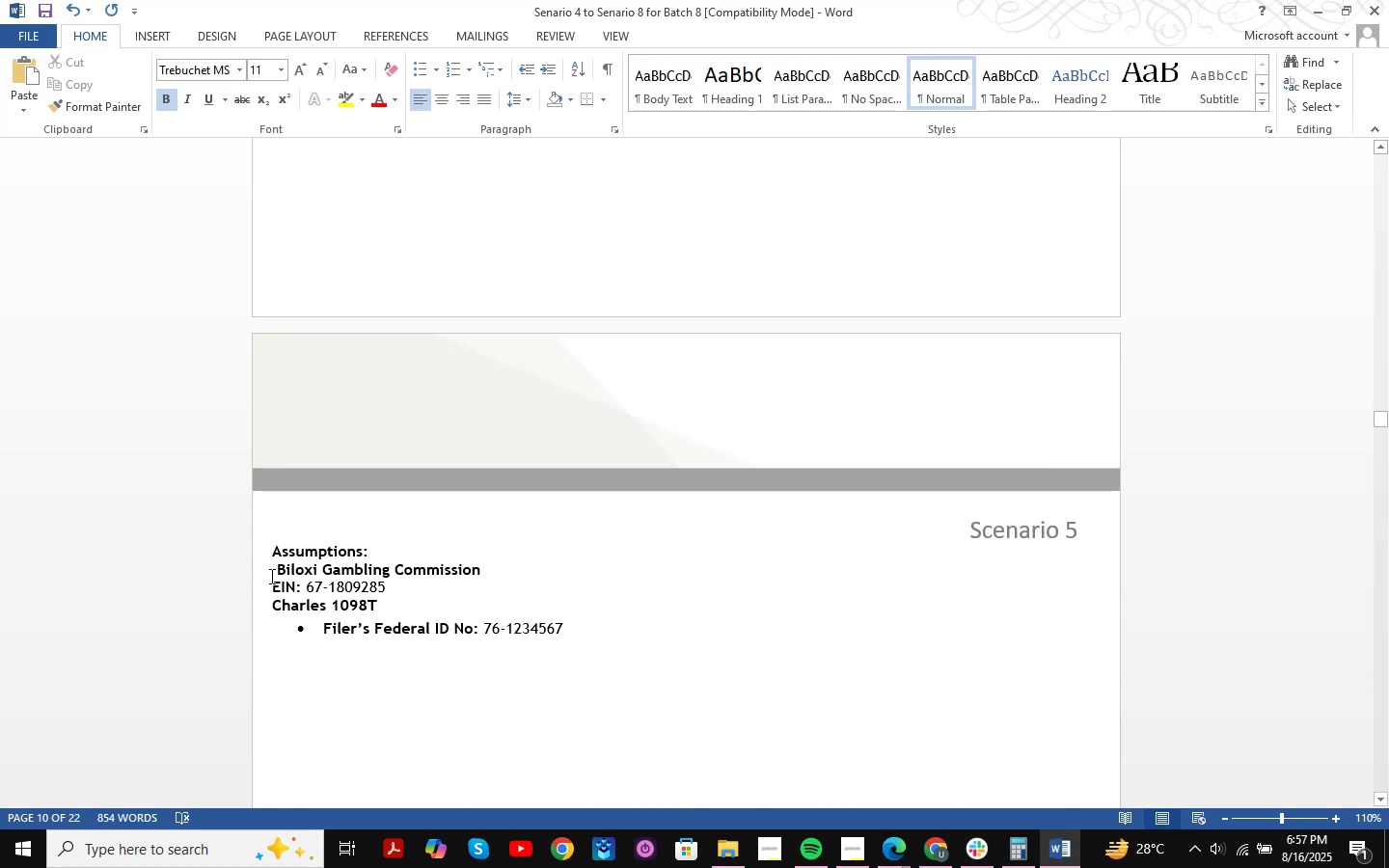 
double_click([277, 569])
 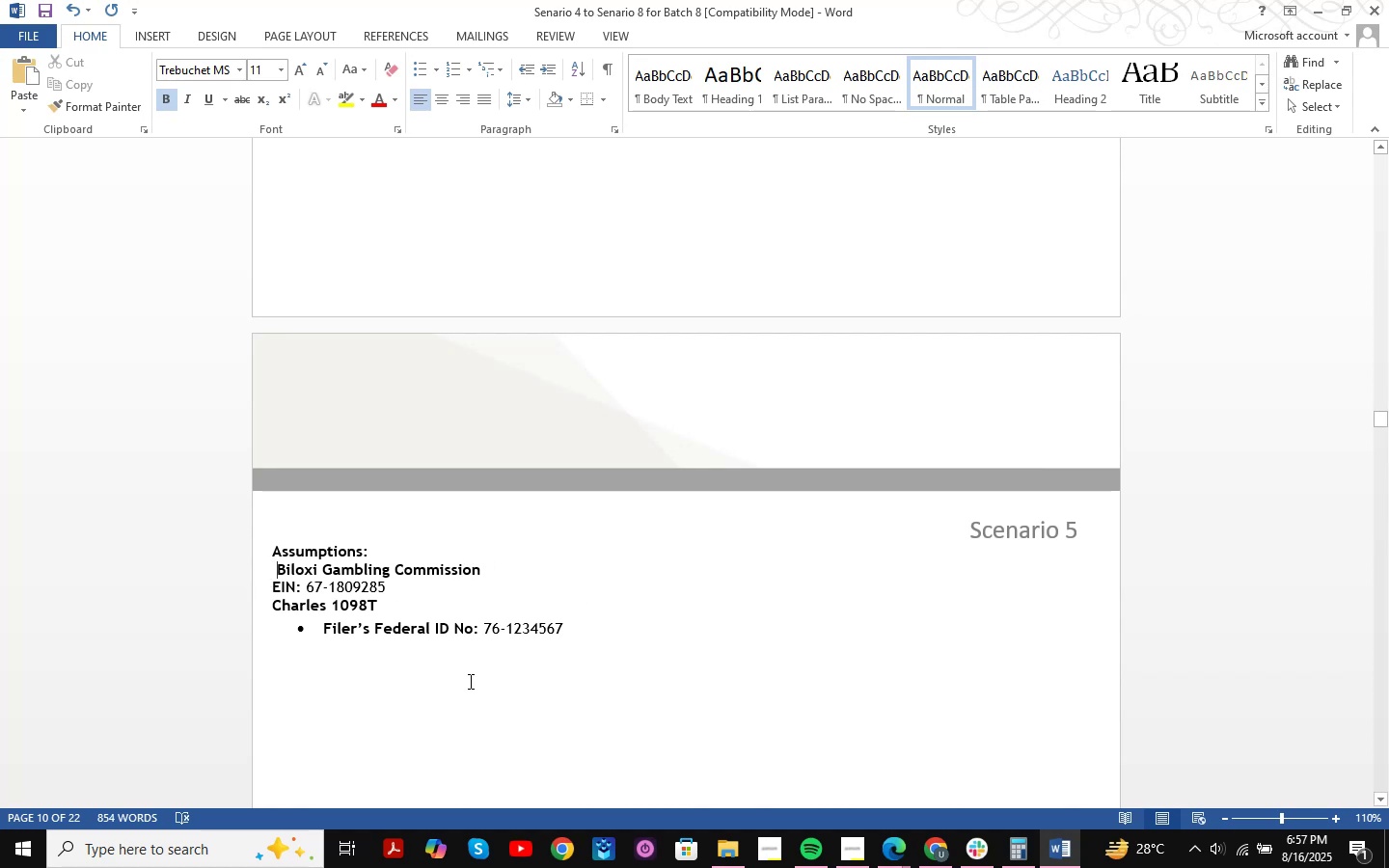 
key(Backspace)
 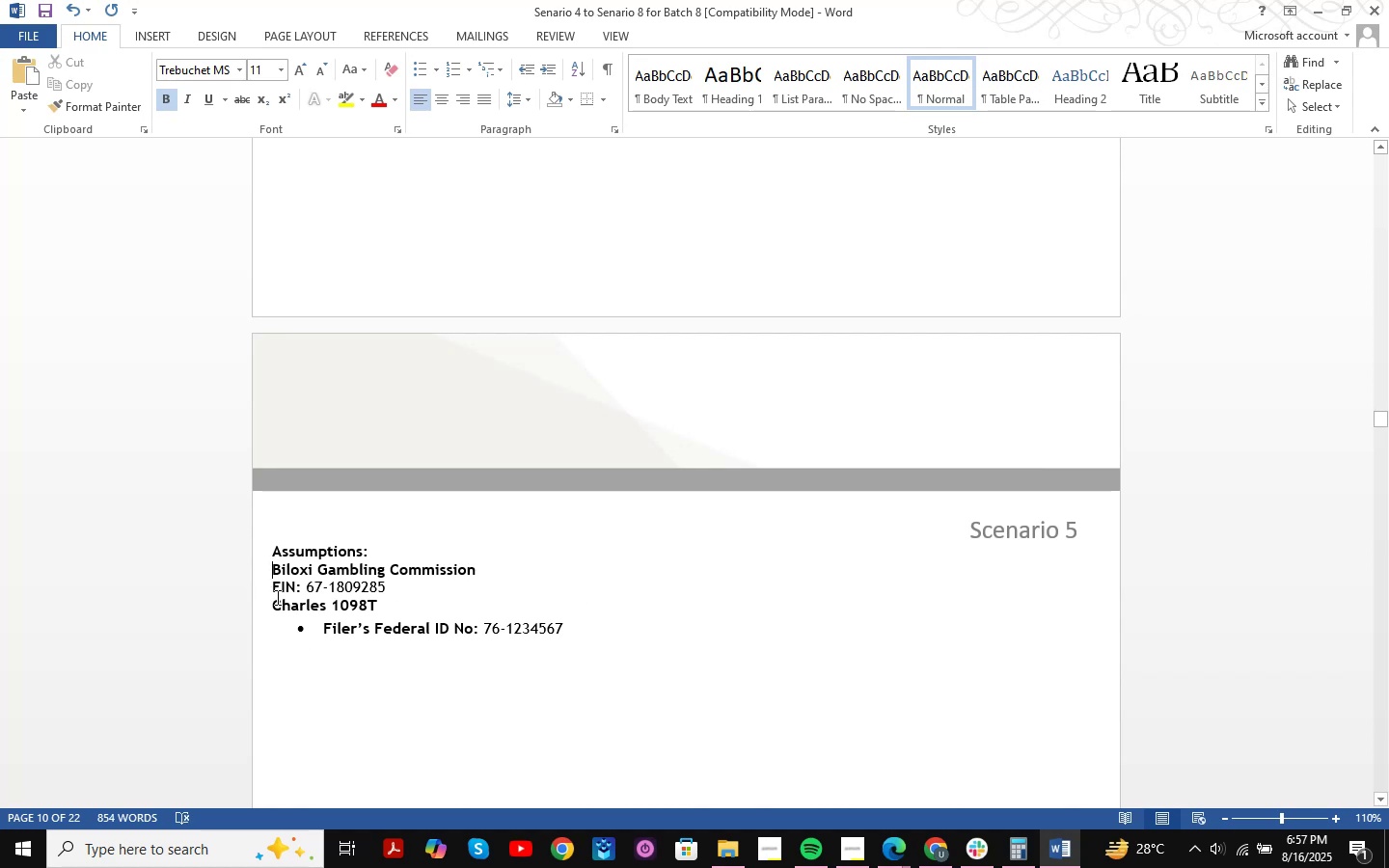 
left_click([273, 591])
 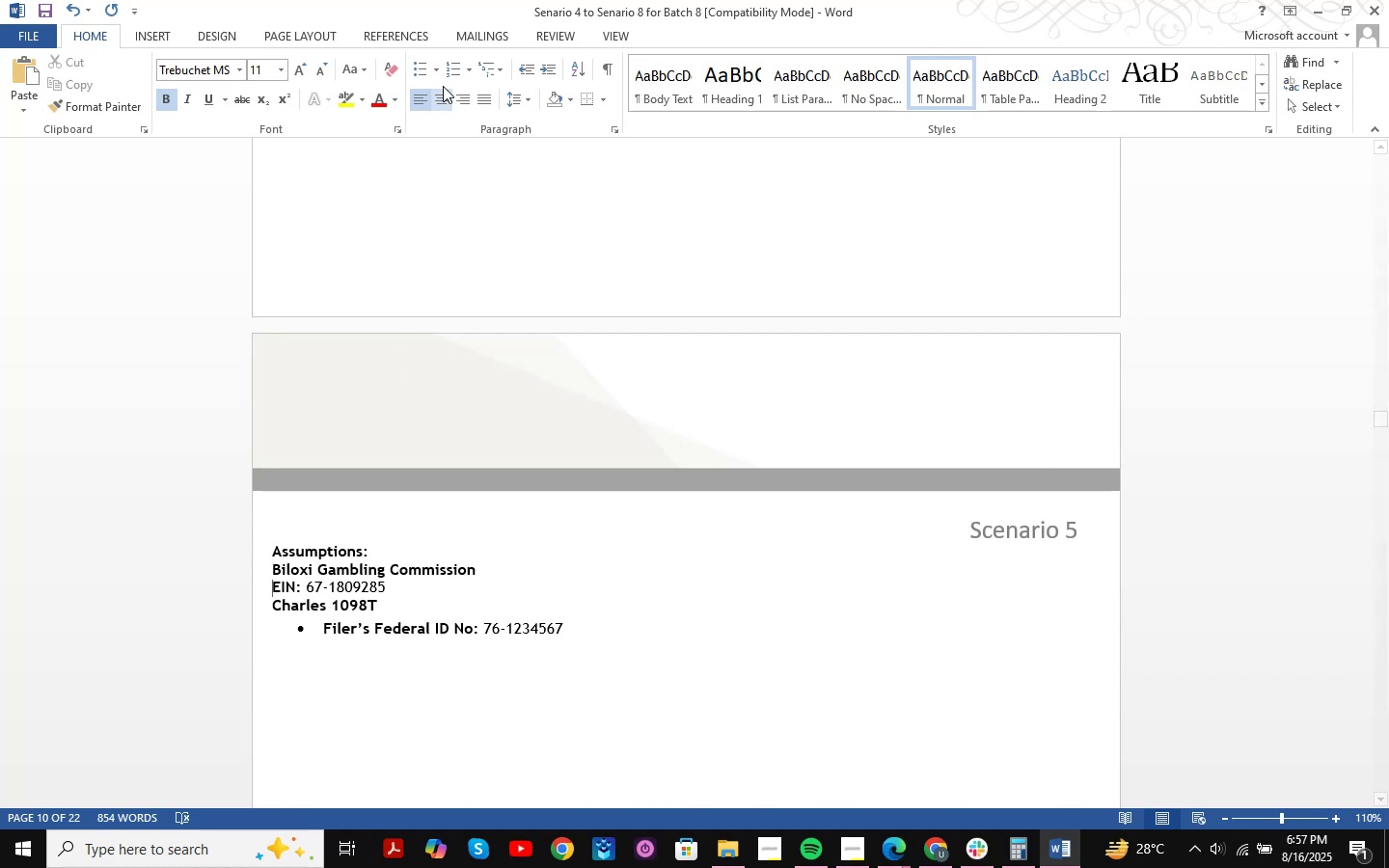 
left_click([422, 69])
 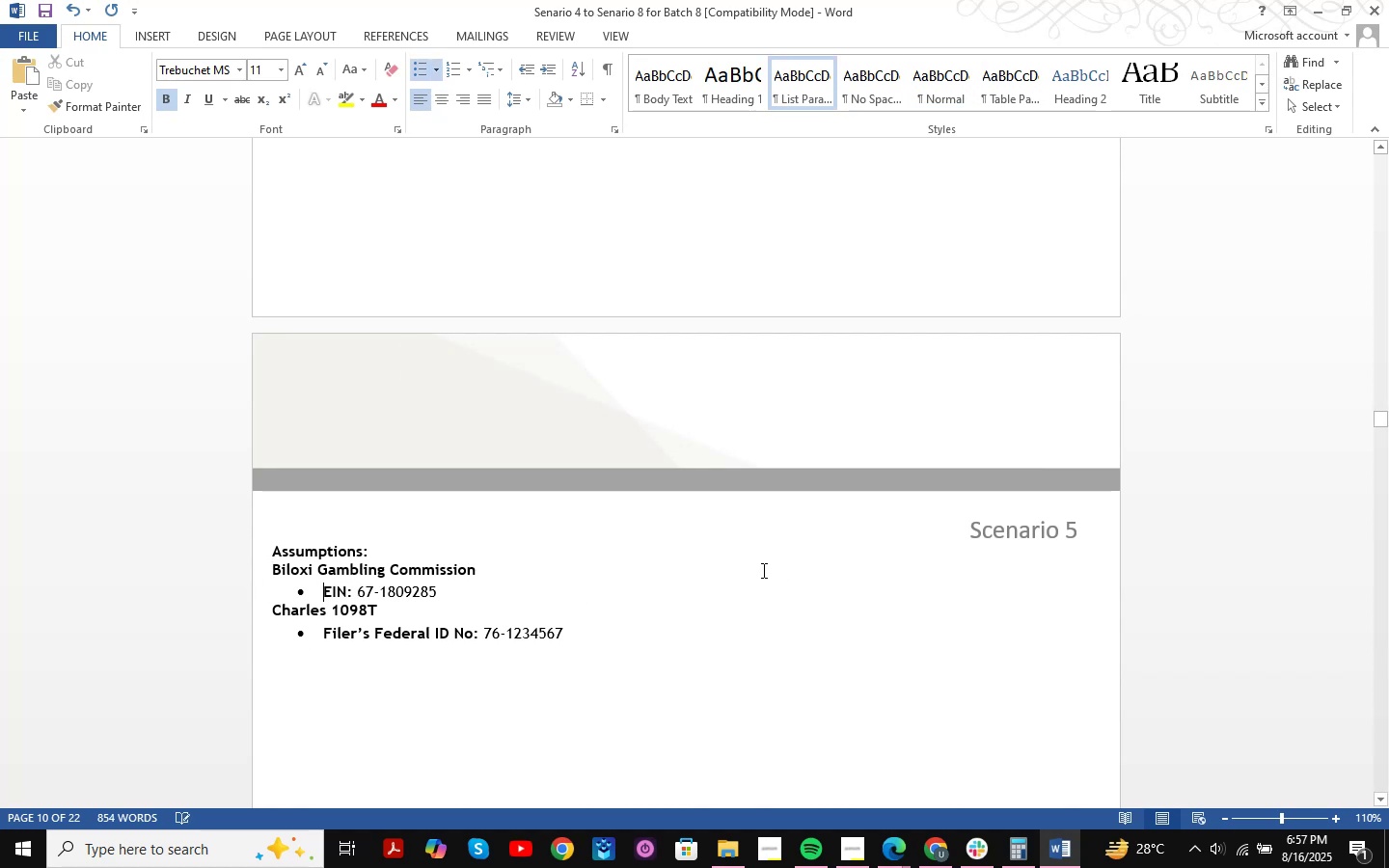 
left_click([739, 577])
 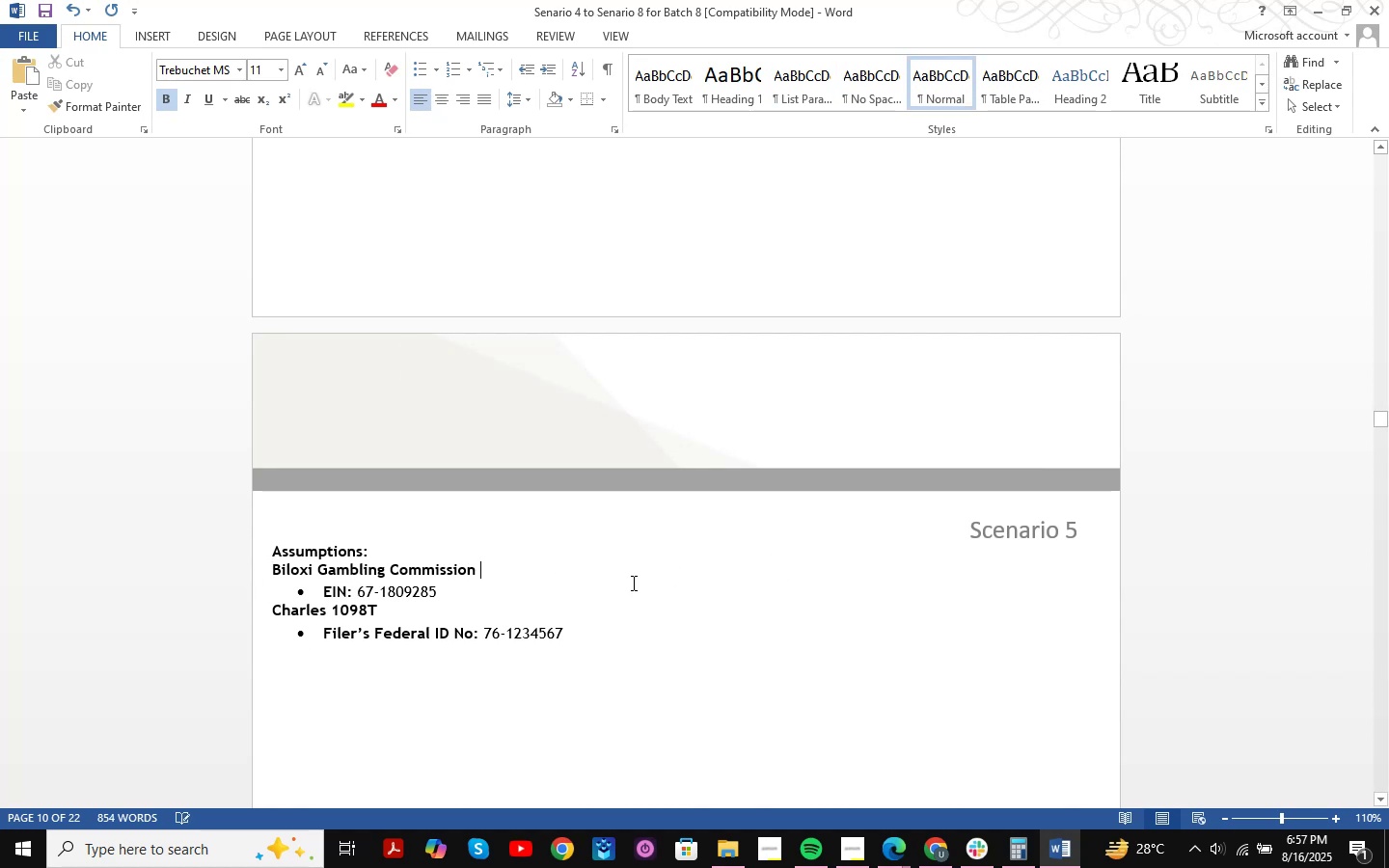 
key(Control+S)
 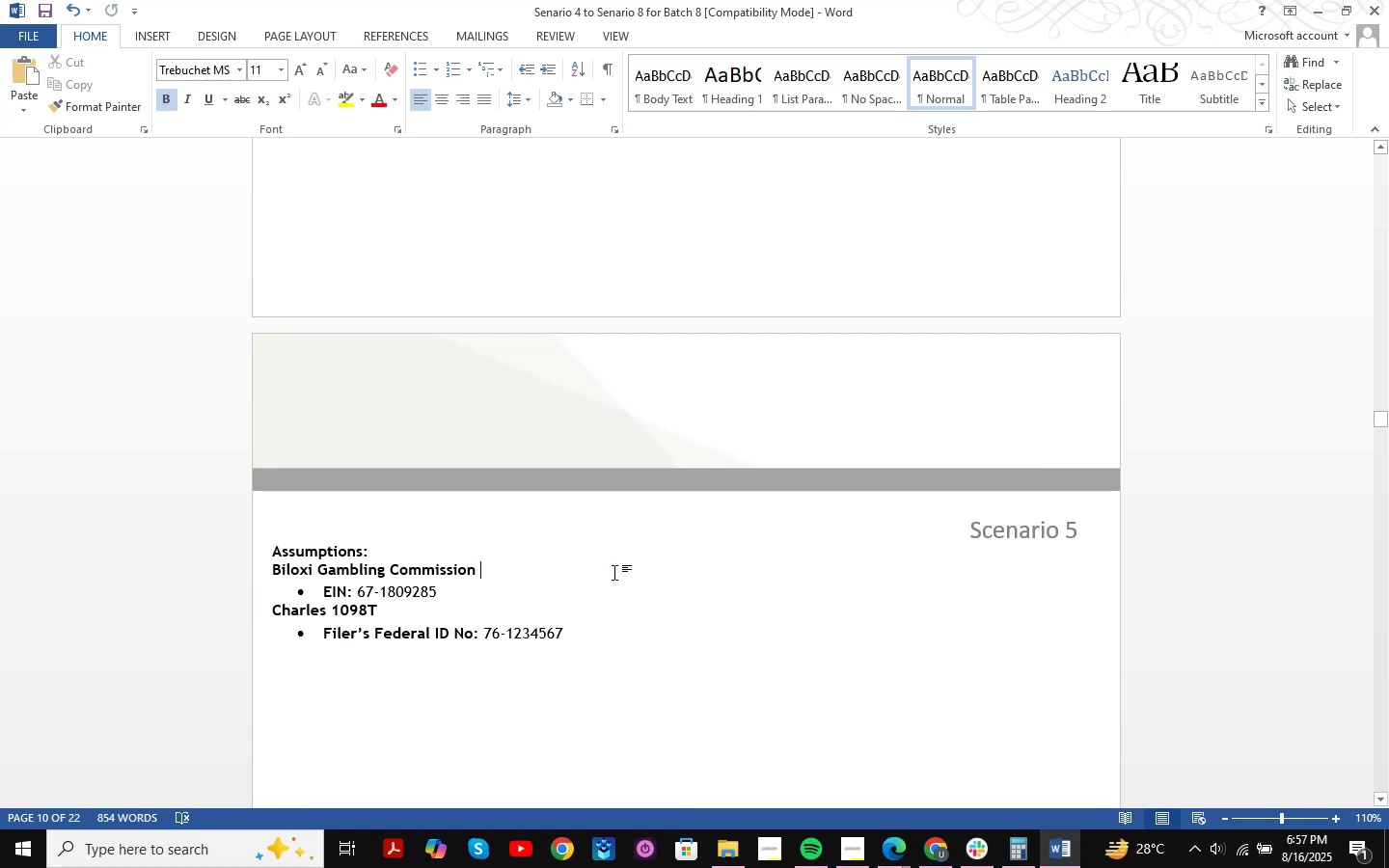 
wait(5.29)
 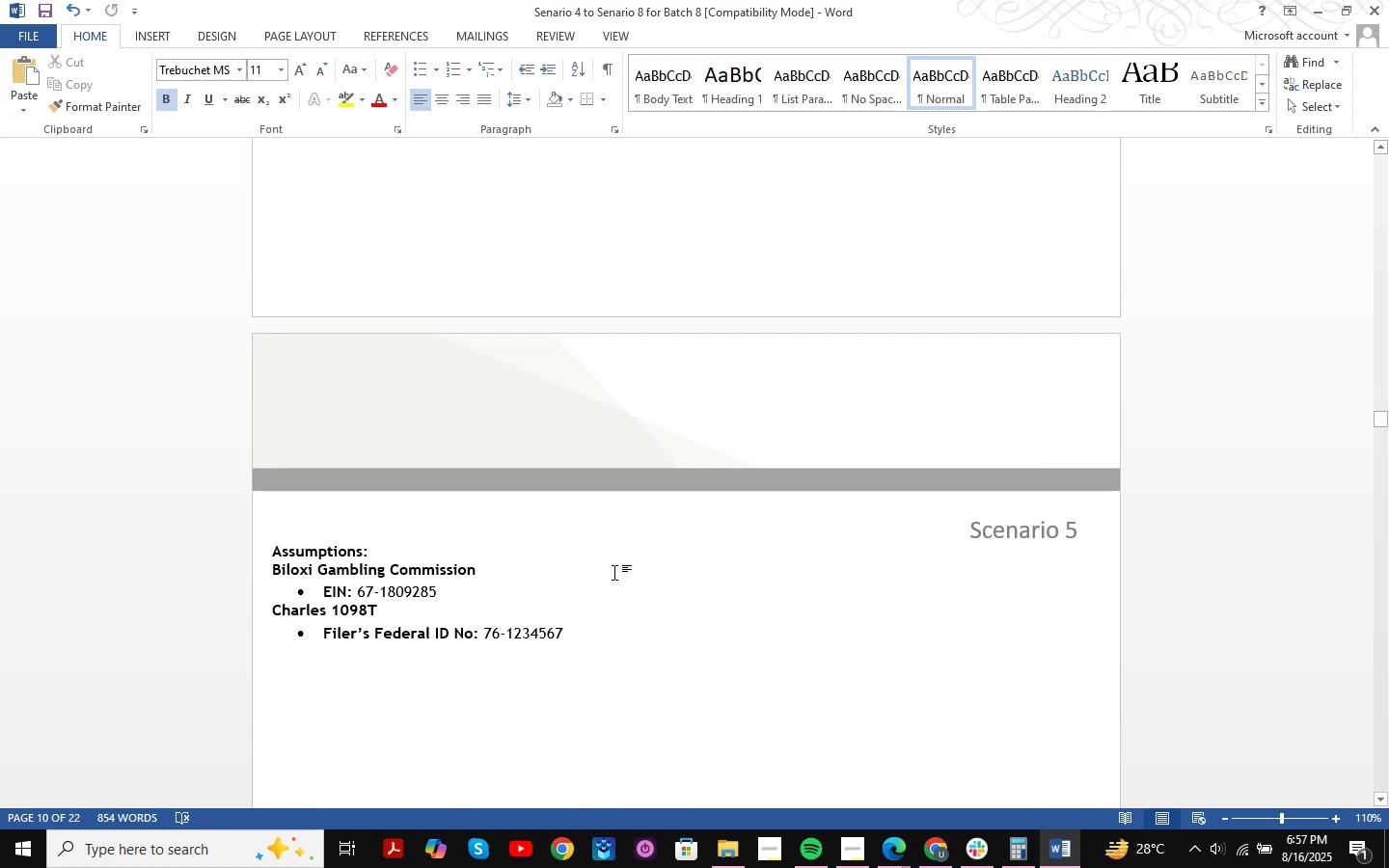 
left_click([1388, 17])
 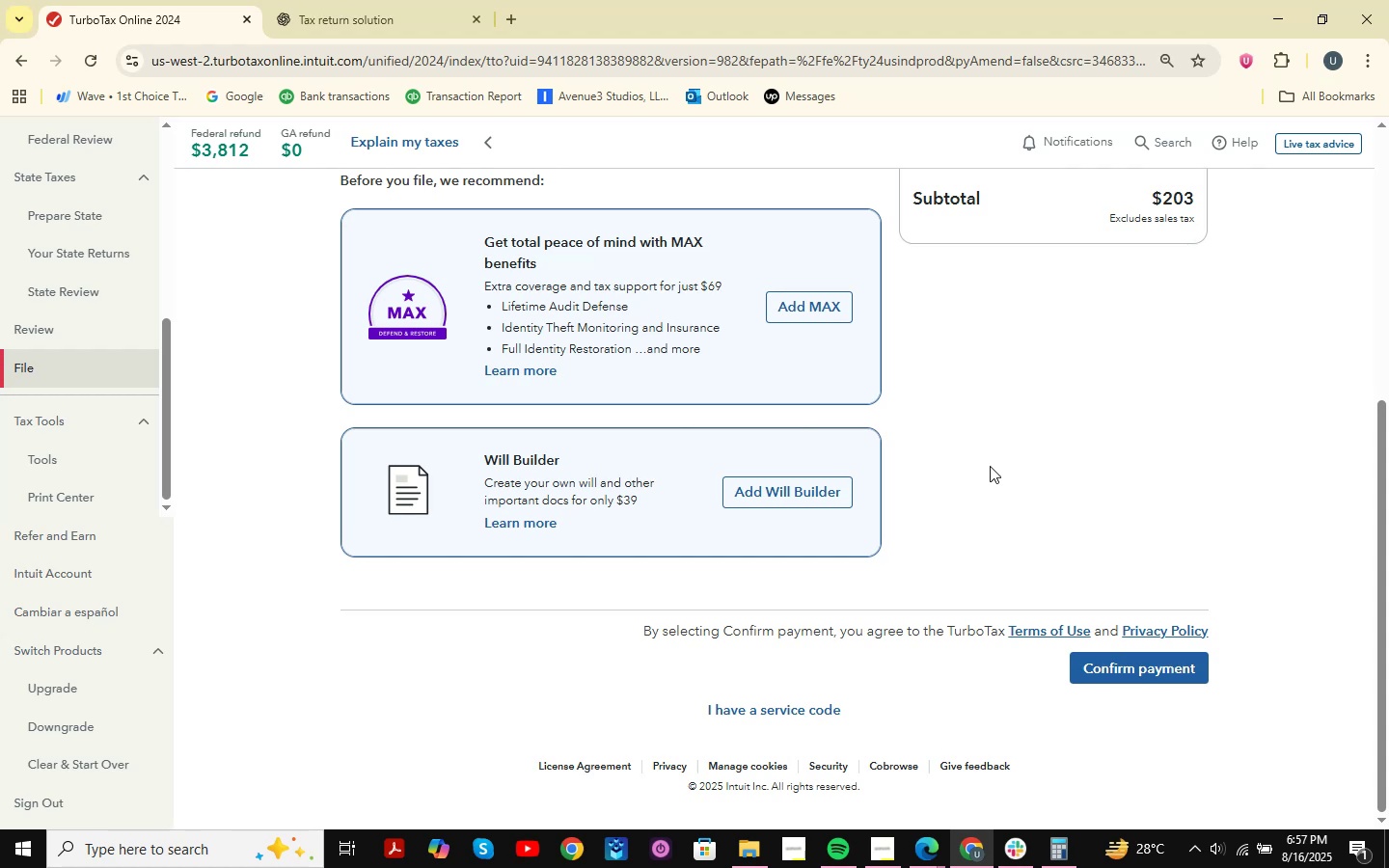 
wait(20.1)
 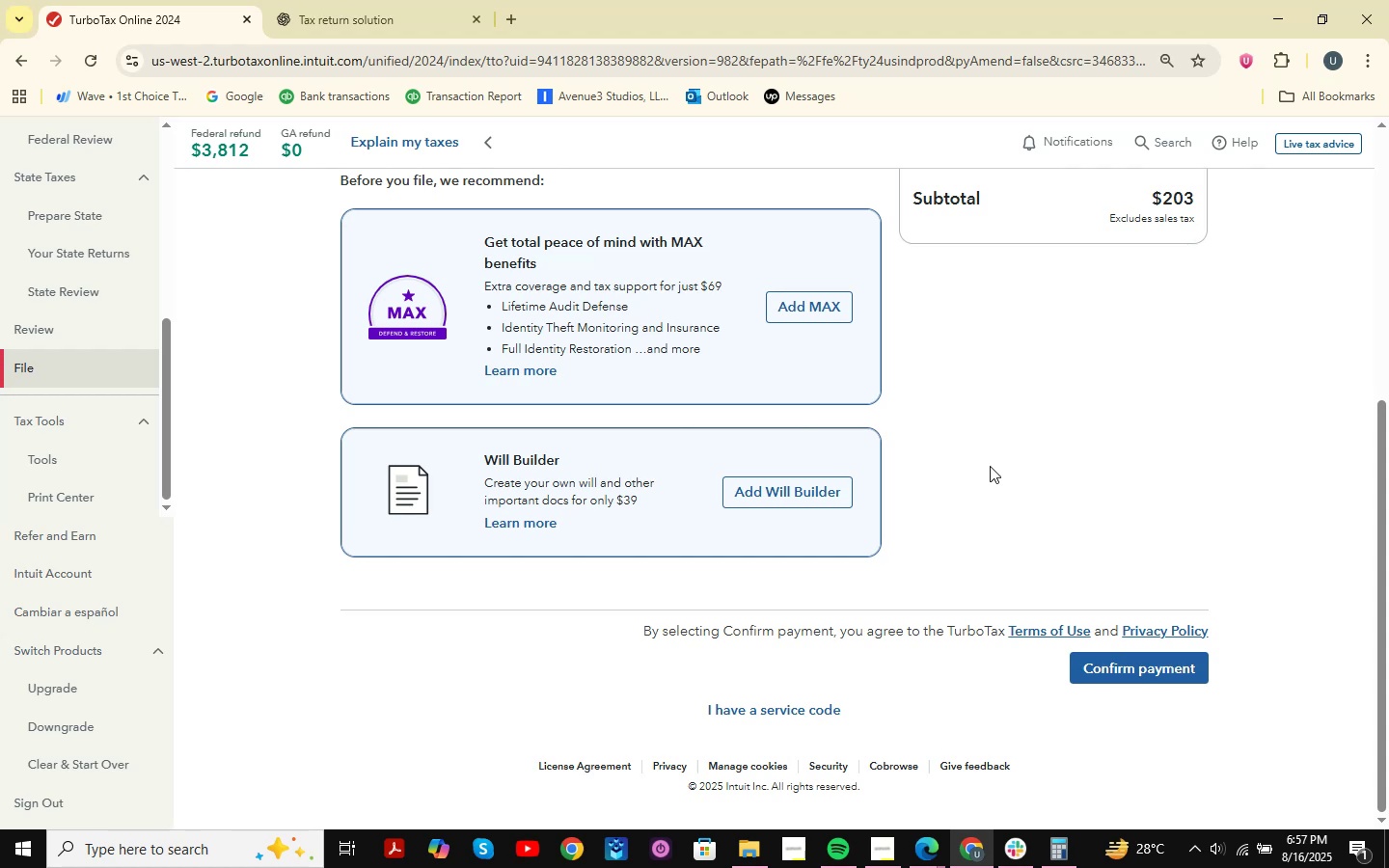 
double_click([147, 0])
 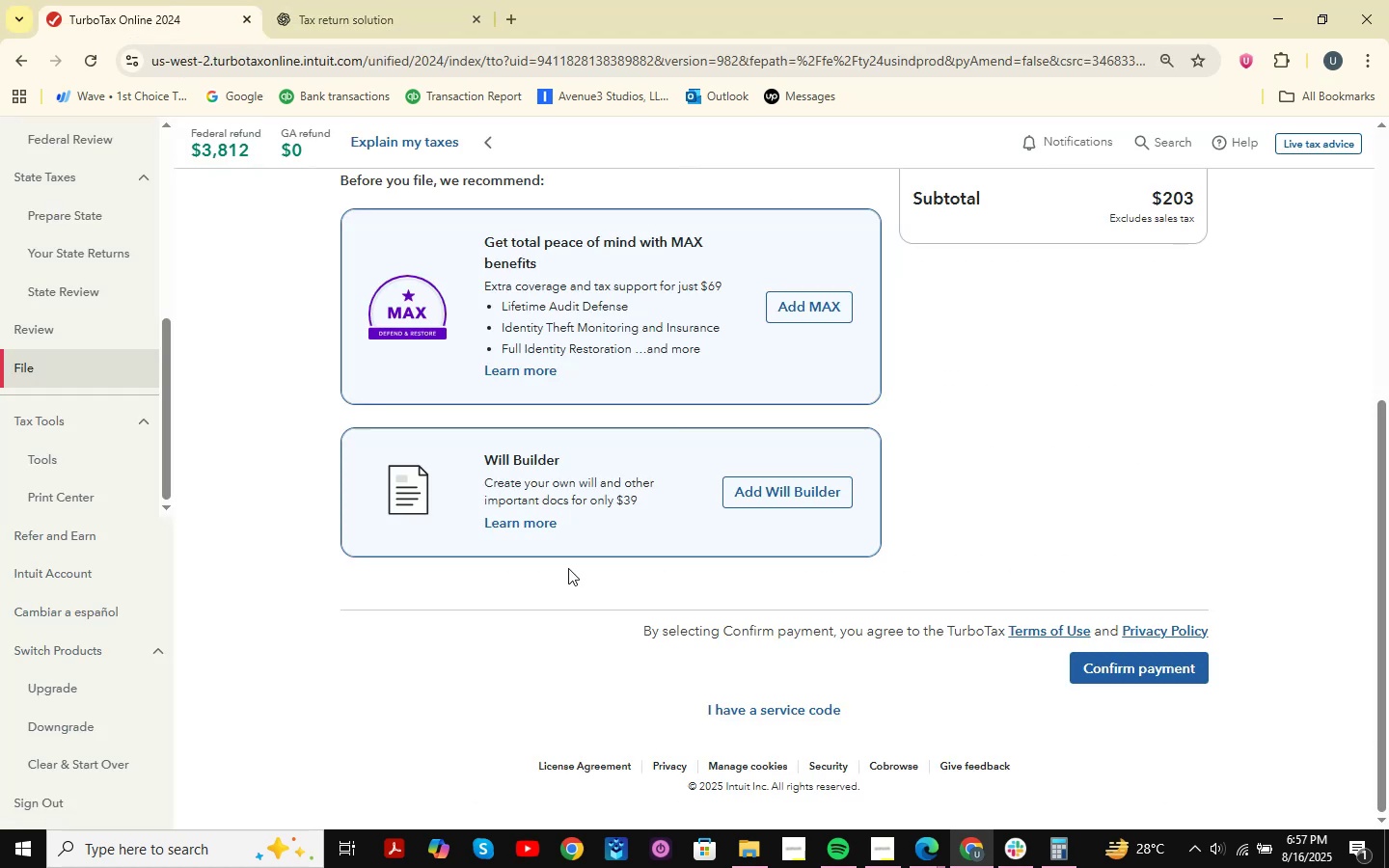 
scroll: coordinate [813, 473], scroll_direction: up, amount: 5.0
 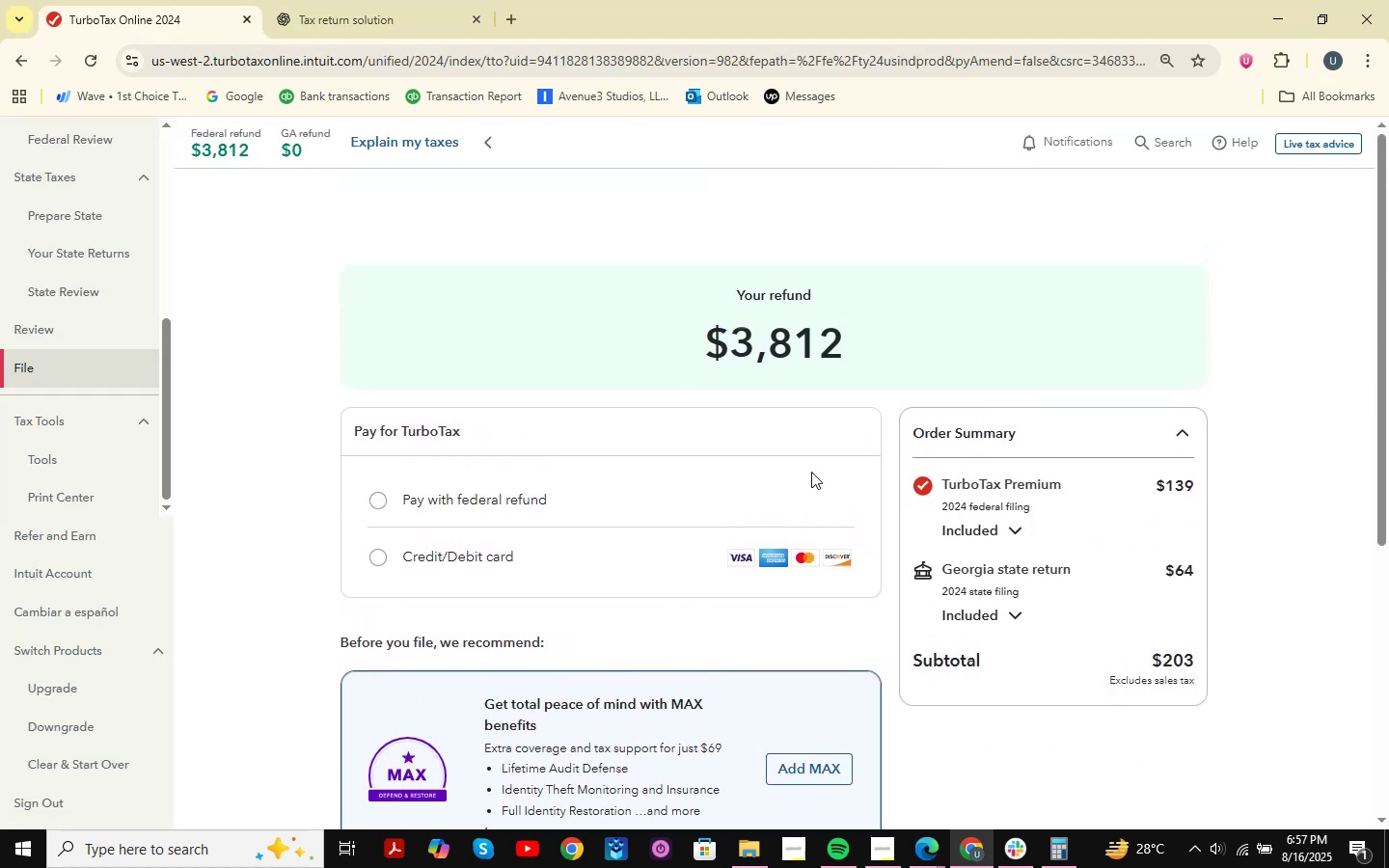 
scroll: coordinate [811, 472], scroll_direction: down, amount: 11.0
 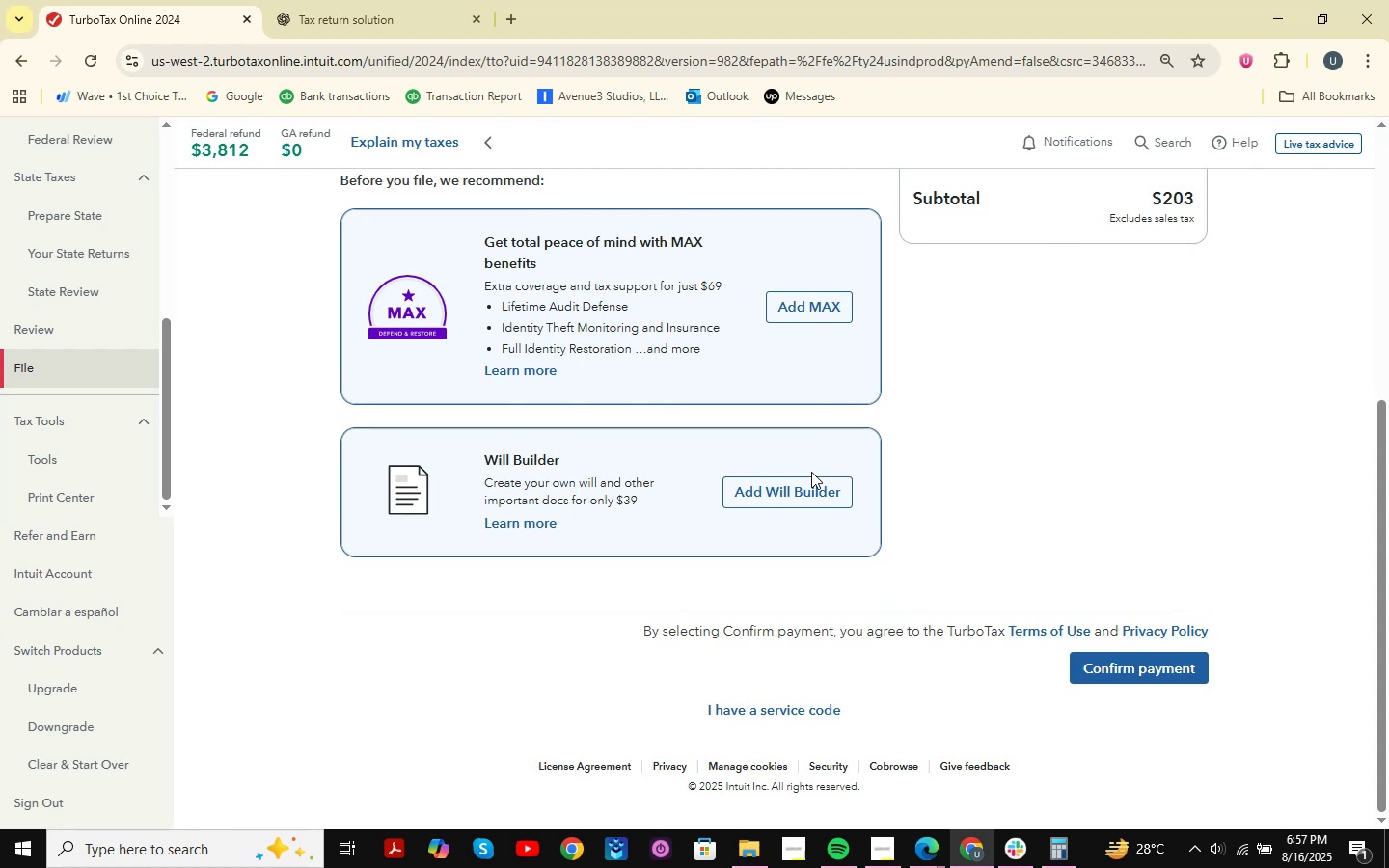 
wait(18.38)
 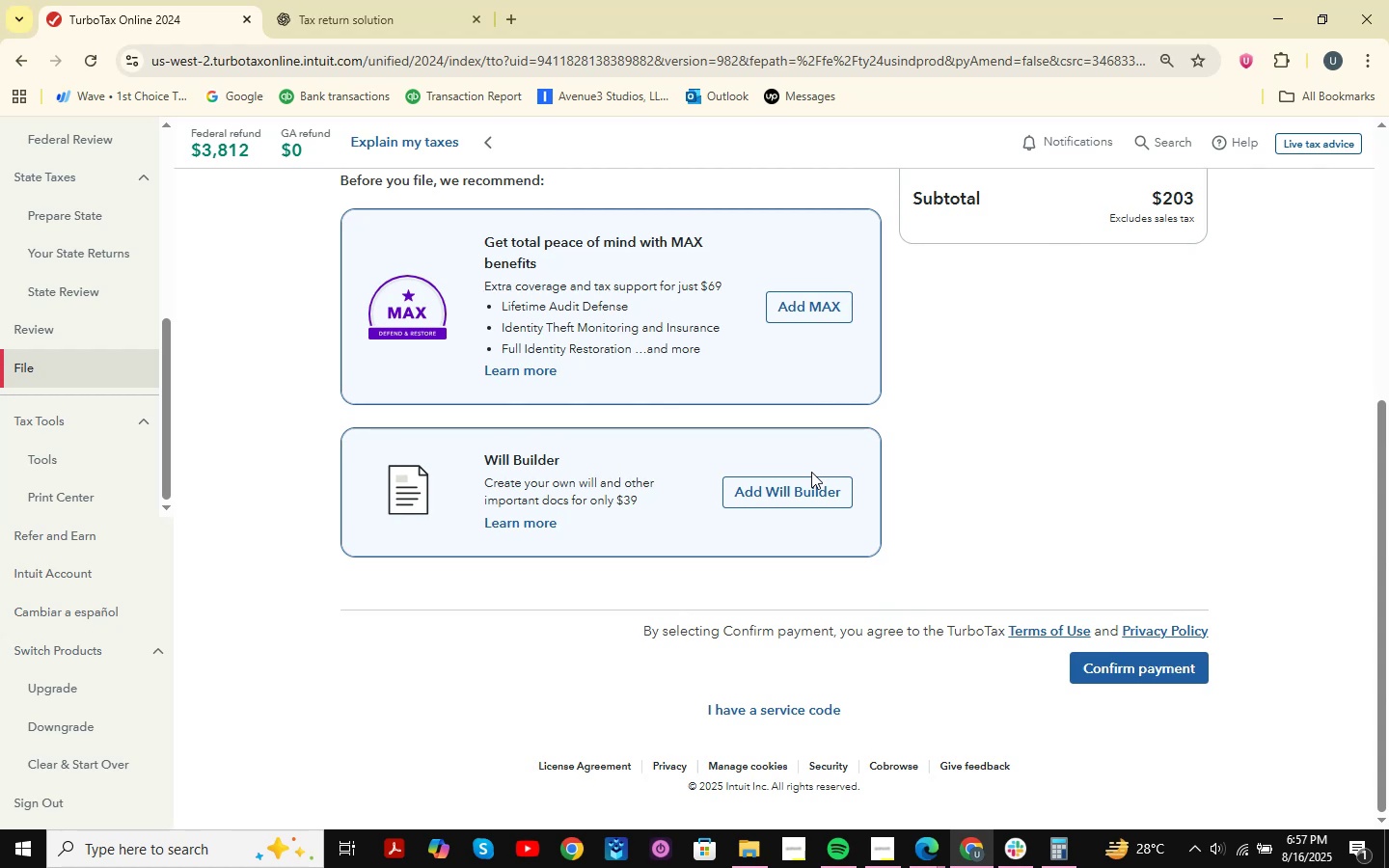 
scroll: coordinate [958, 500], scroll_direction: up, amount: 2.0
 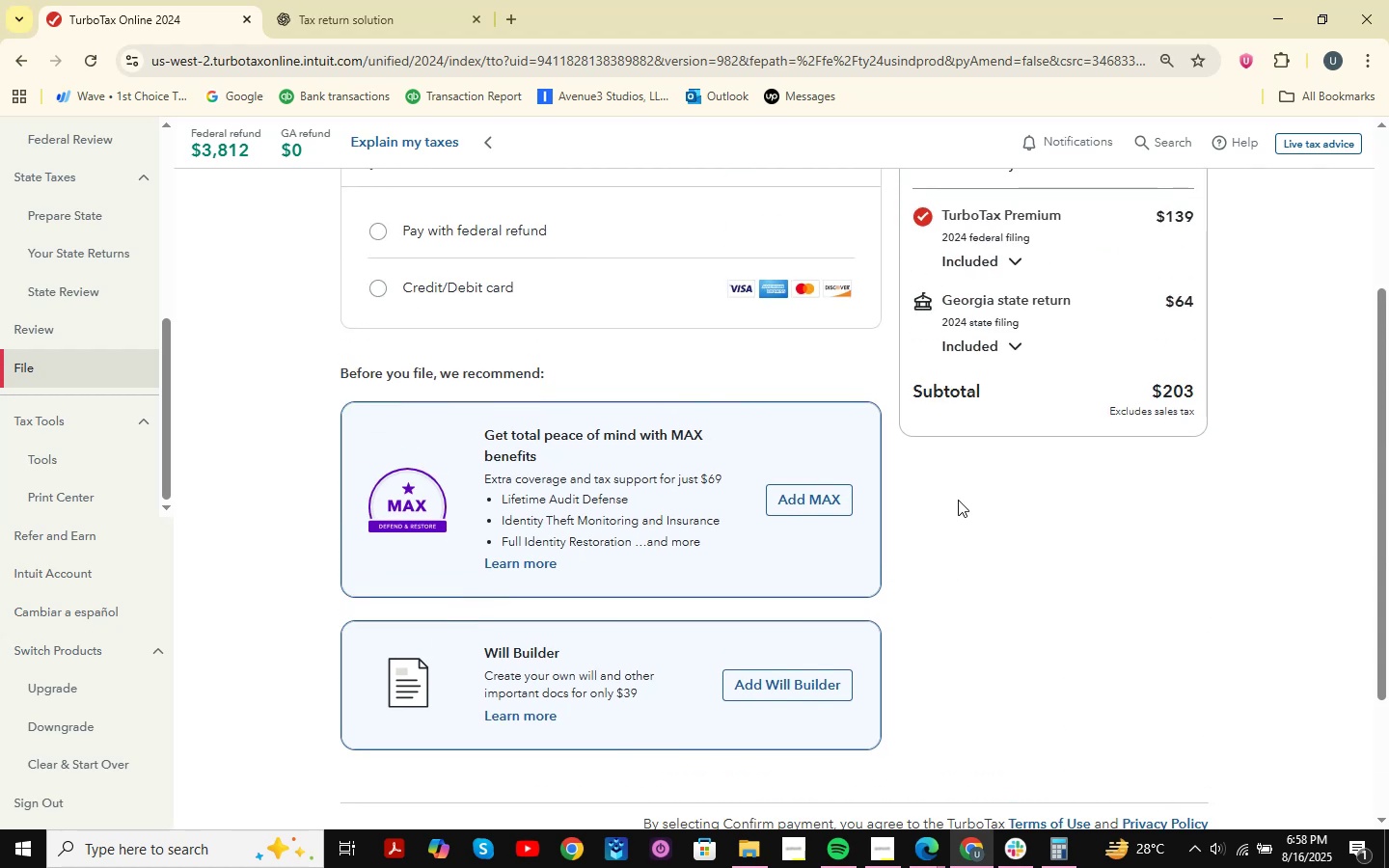 
scroll: coordinate [958, 500], scroll_direction: down, amount: 3.0
 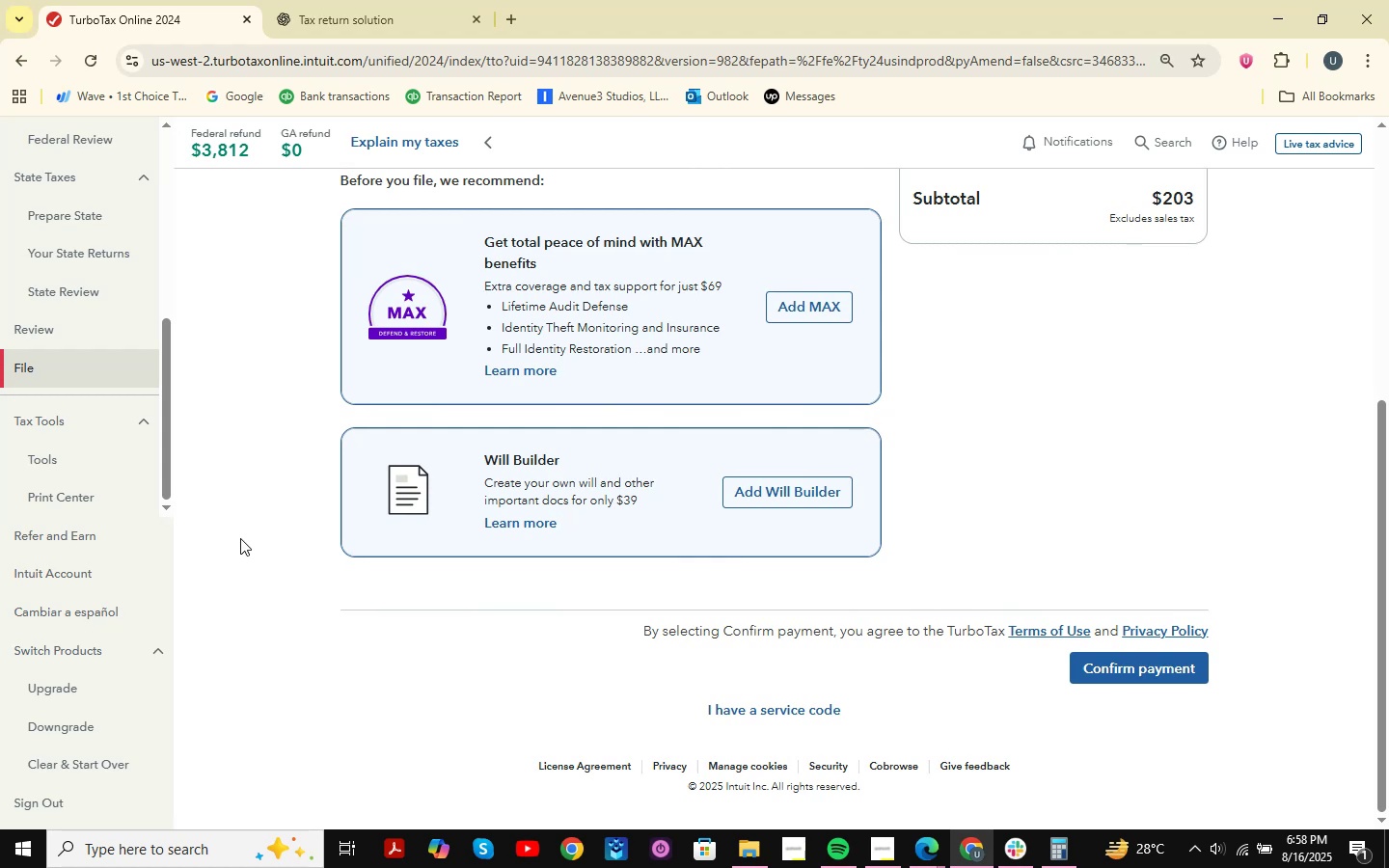 
wait(28.51)
 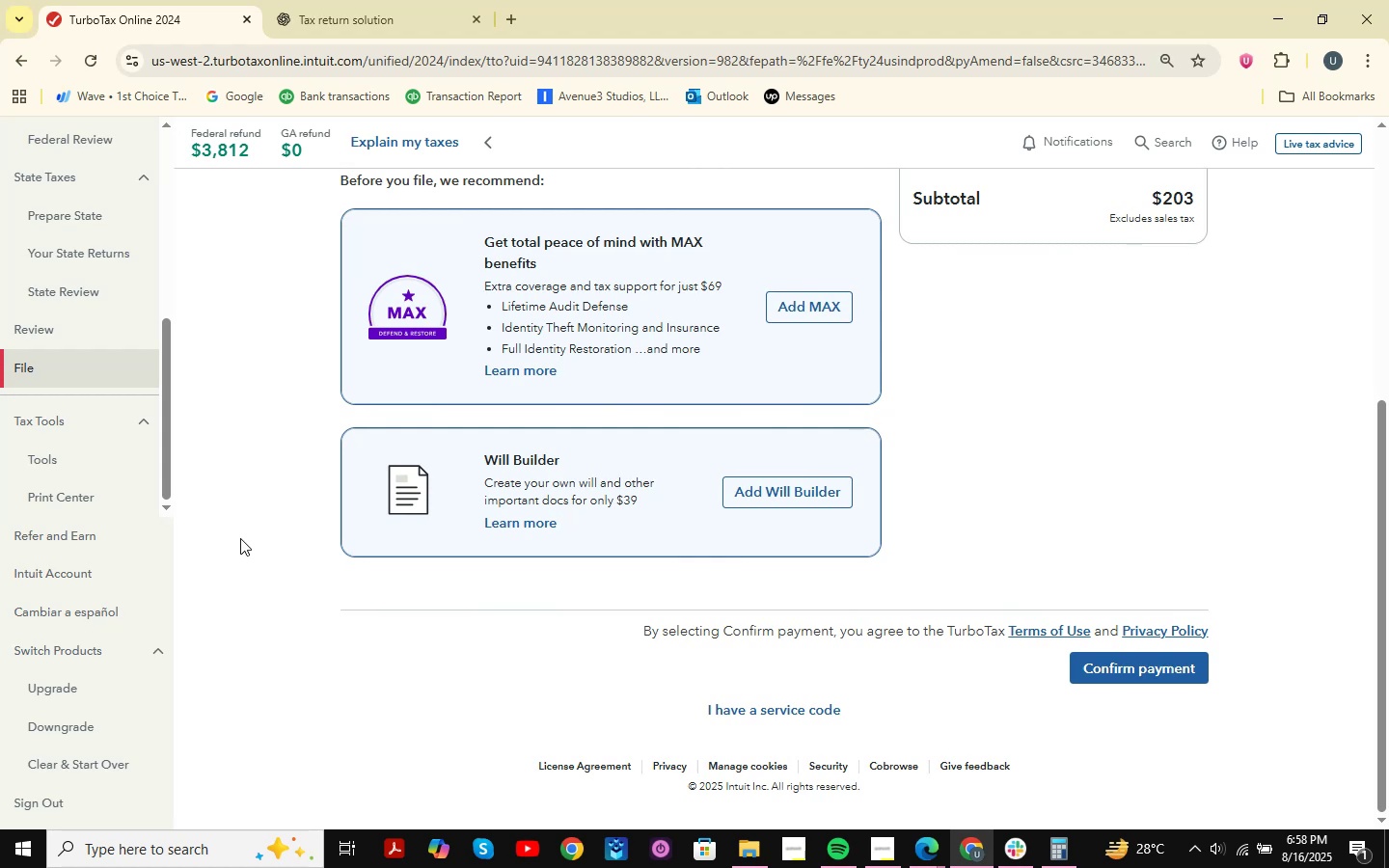 
scroll: coordinate [960, 623], scroll_direction: up, amount: 9.0
 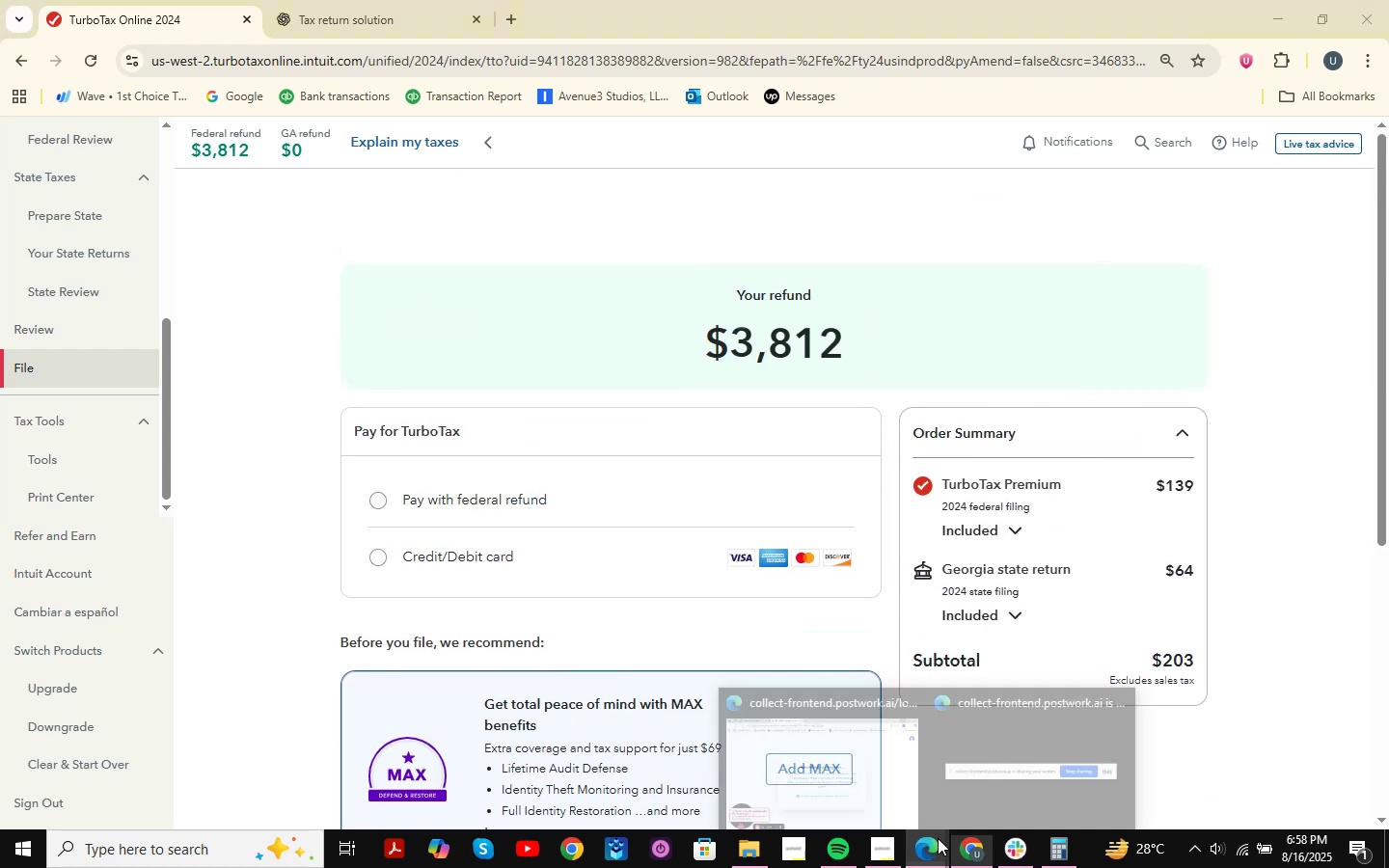 
double_click([862, 735])
 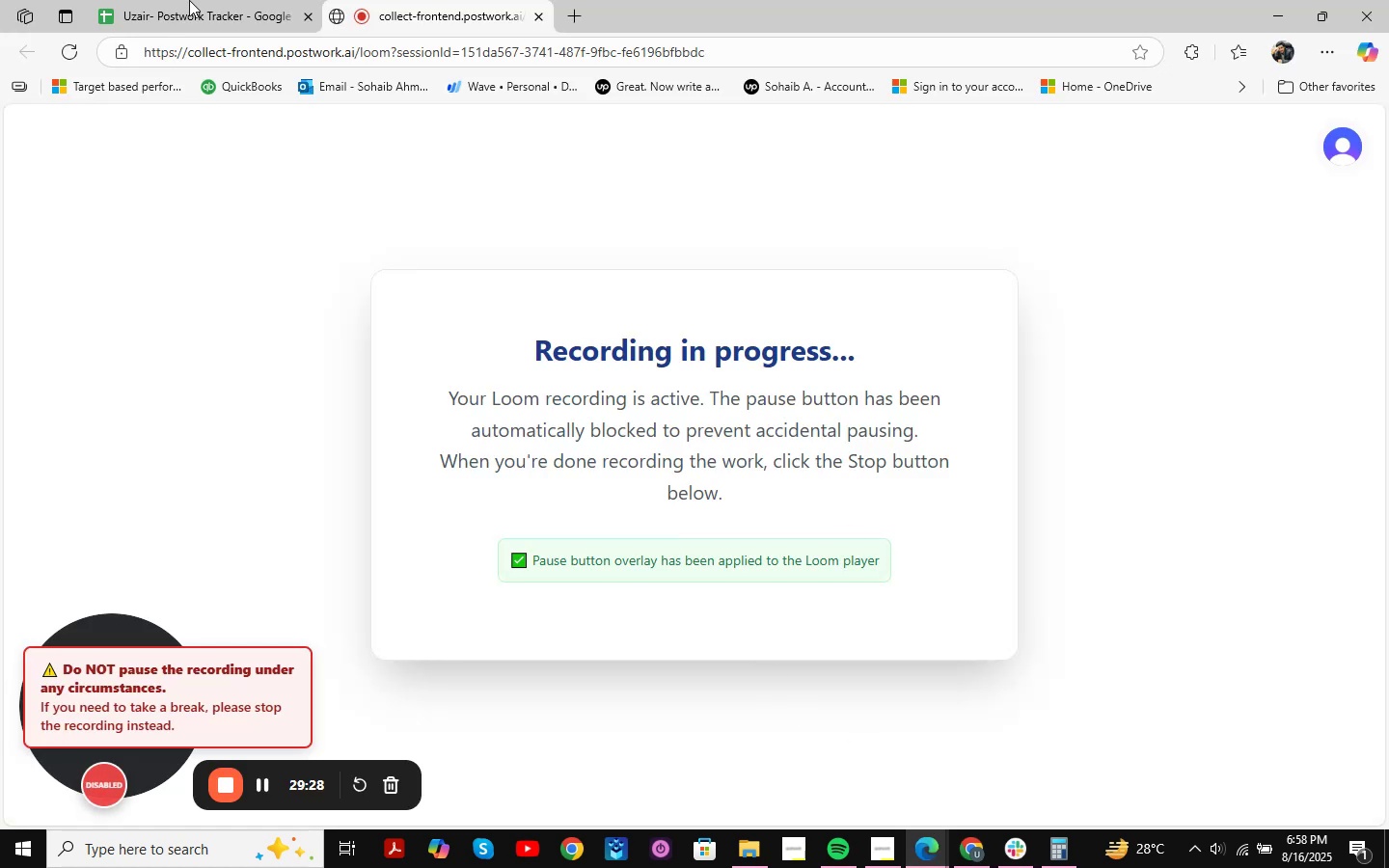 
double_click([377, 8])
 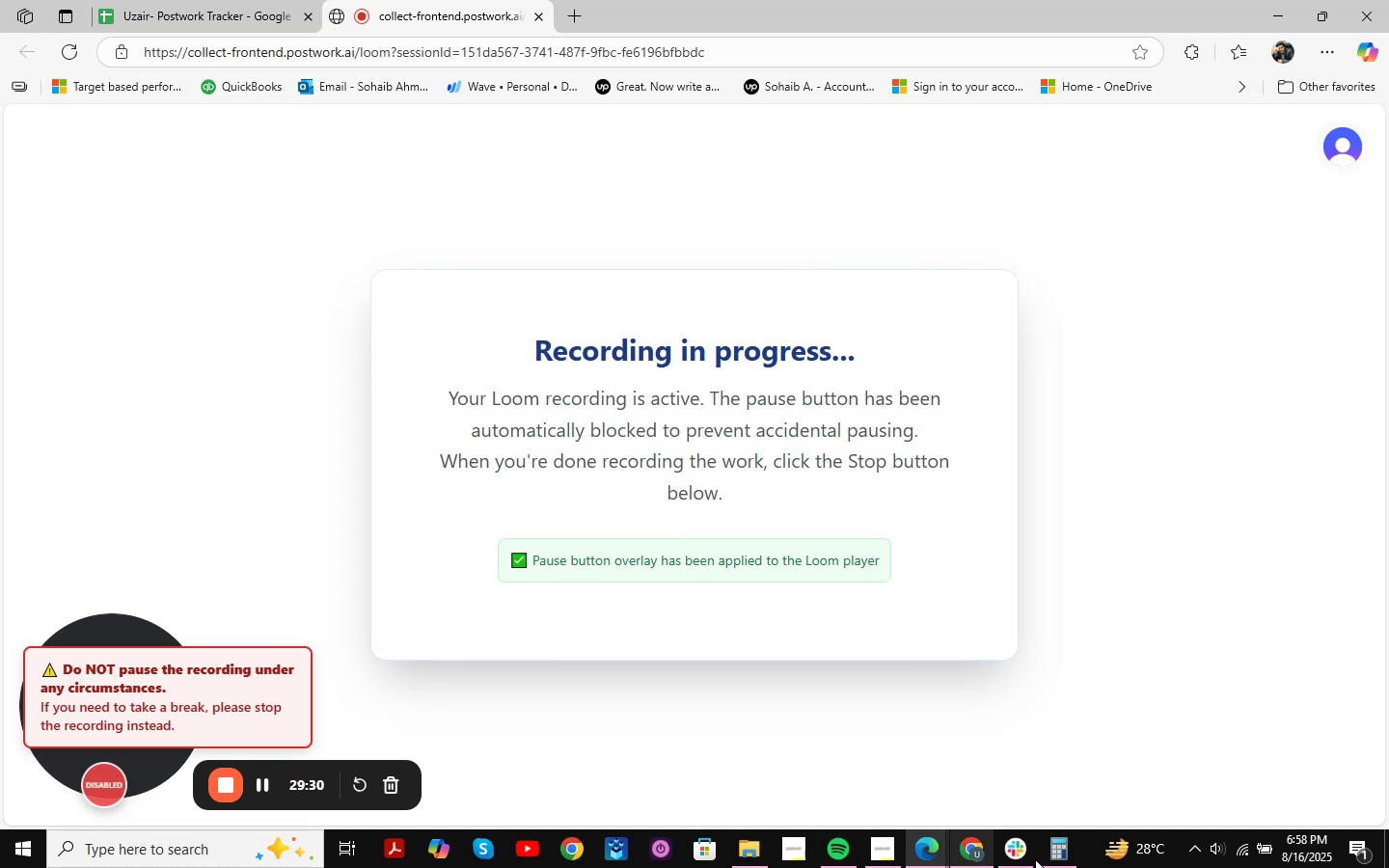 
left_click([964, 856])
 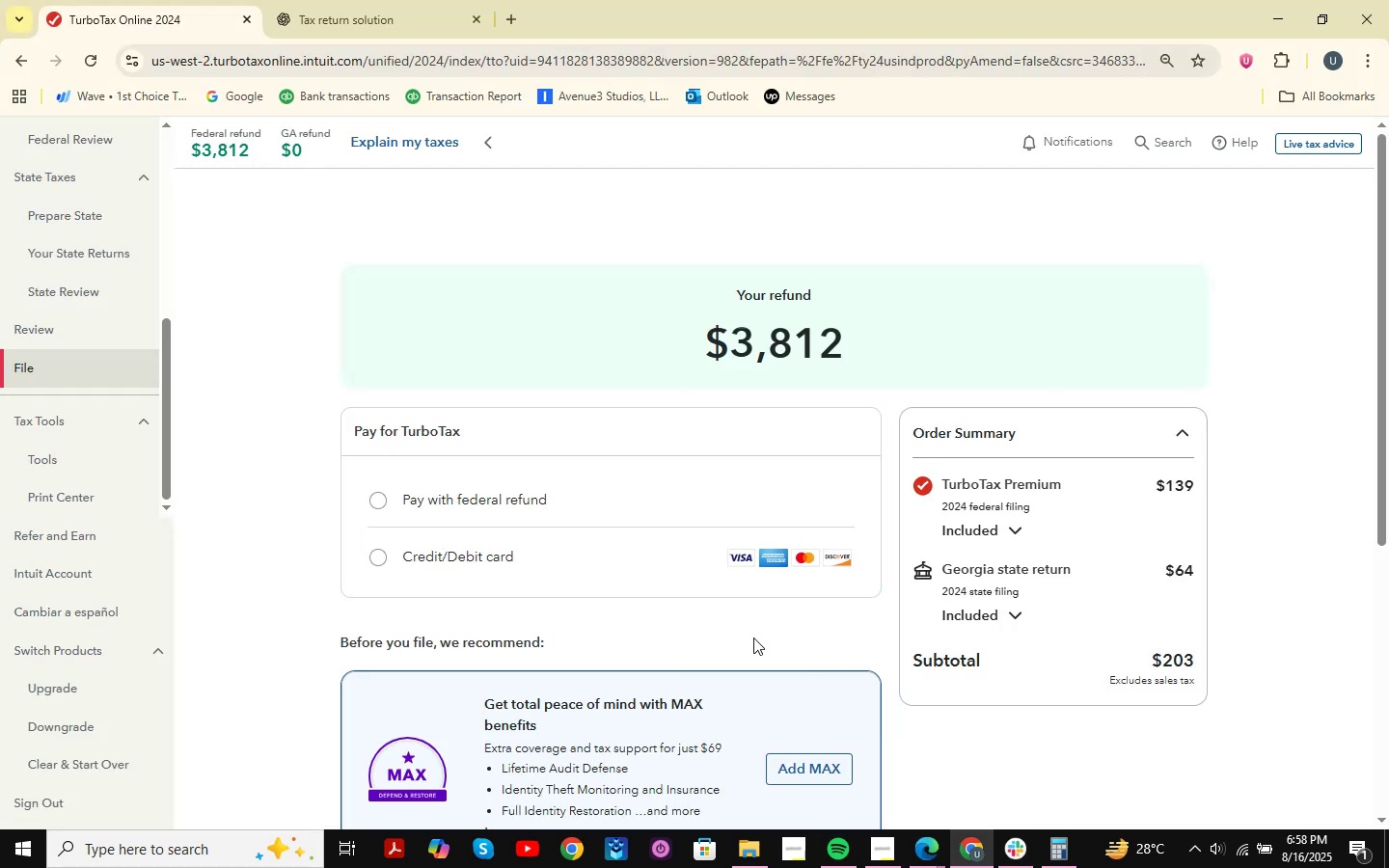 
scroll: coordinate [676, 610], scroll_direction: down, amount: 4.0
 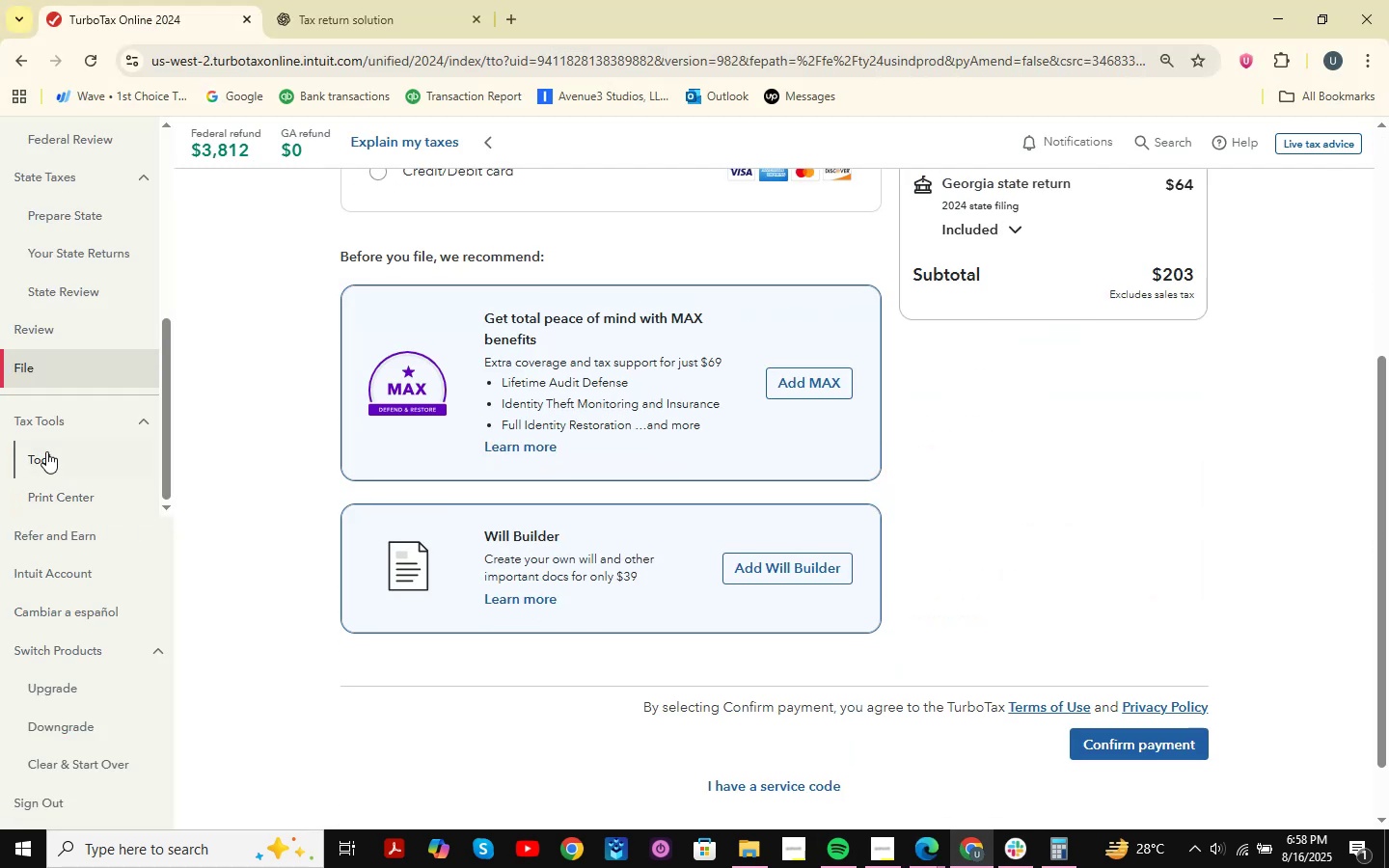 
left_click([46, 451])
 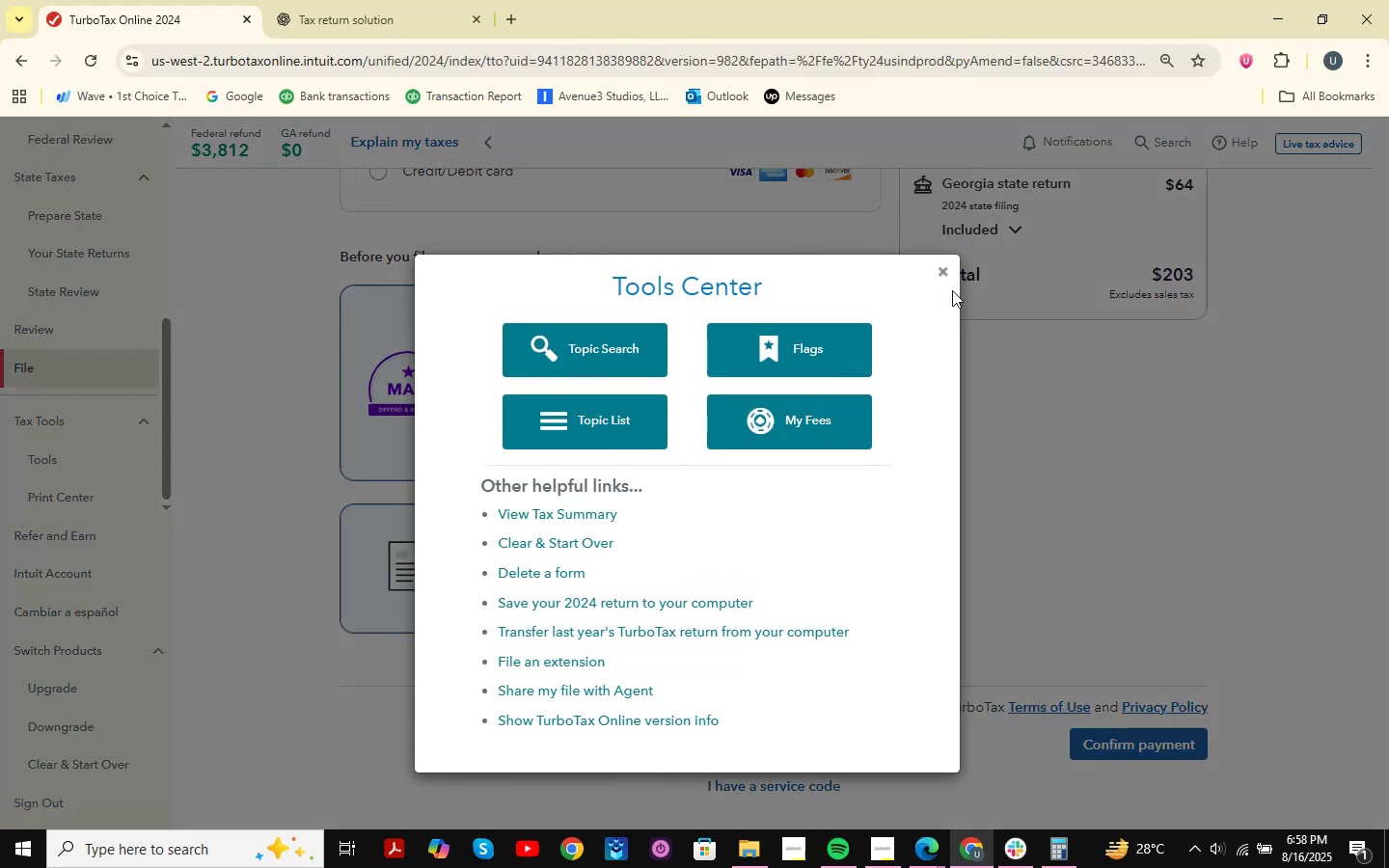 
left_click([939, 273])
 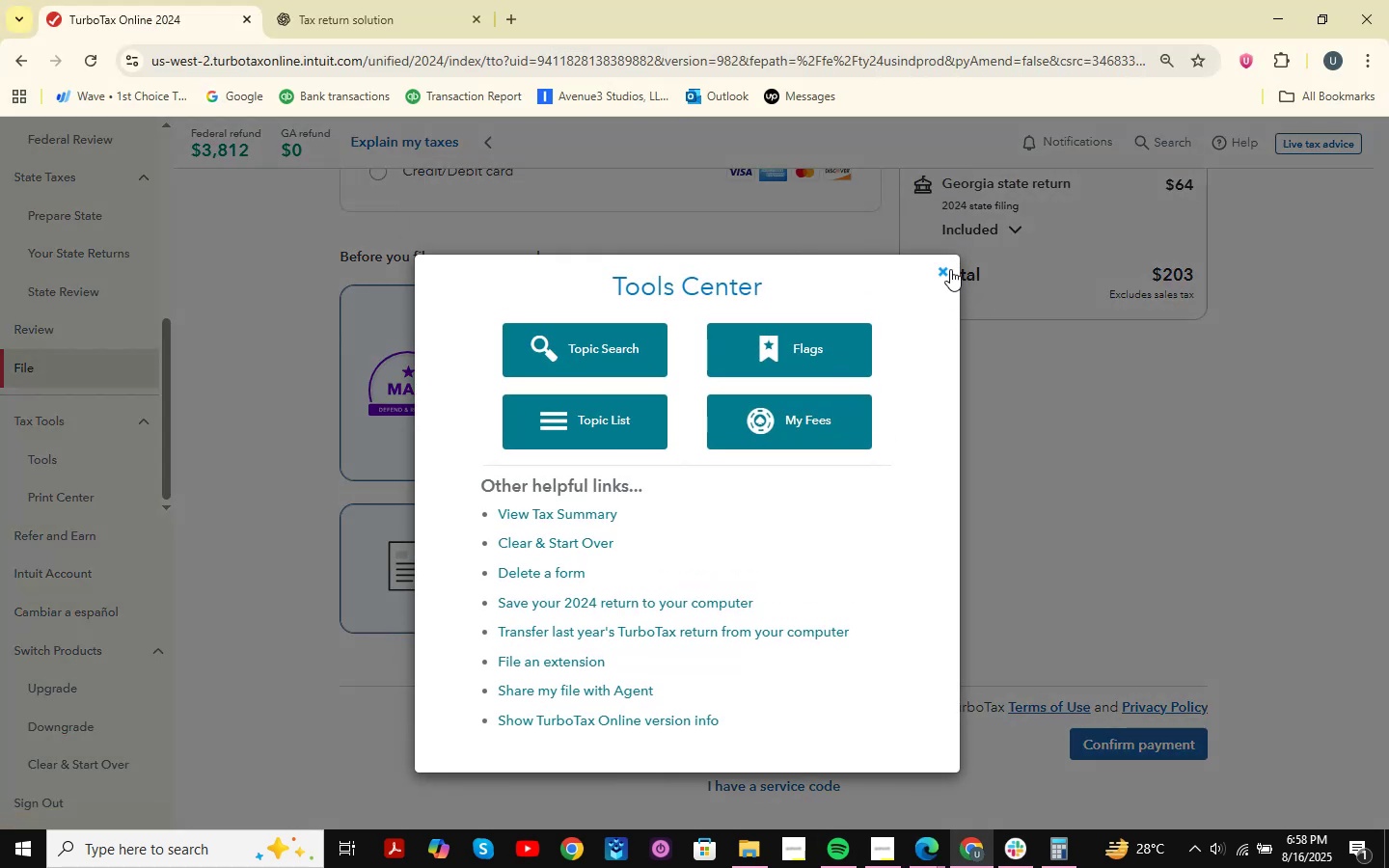 
scroll: coordinate [101, 450], scroll_direction: up, amount: 13.0
 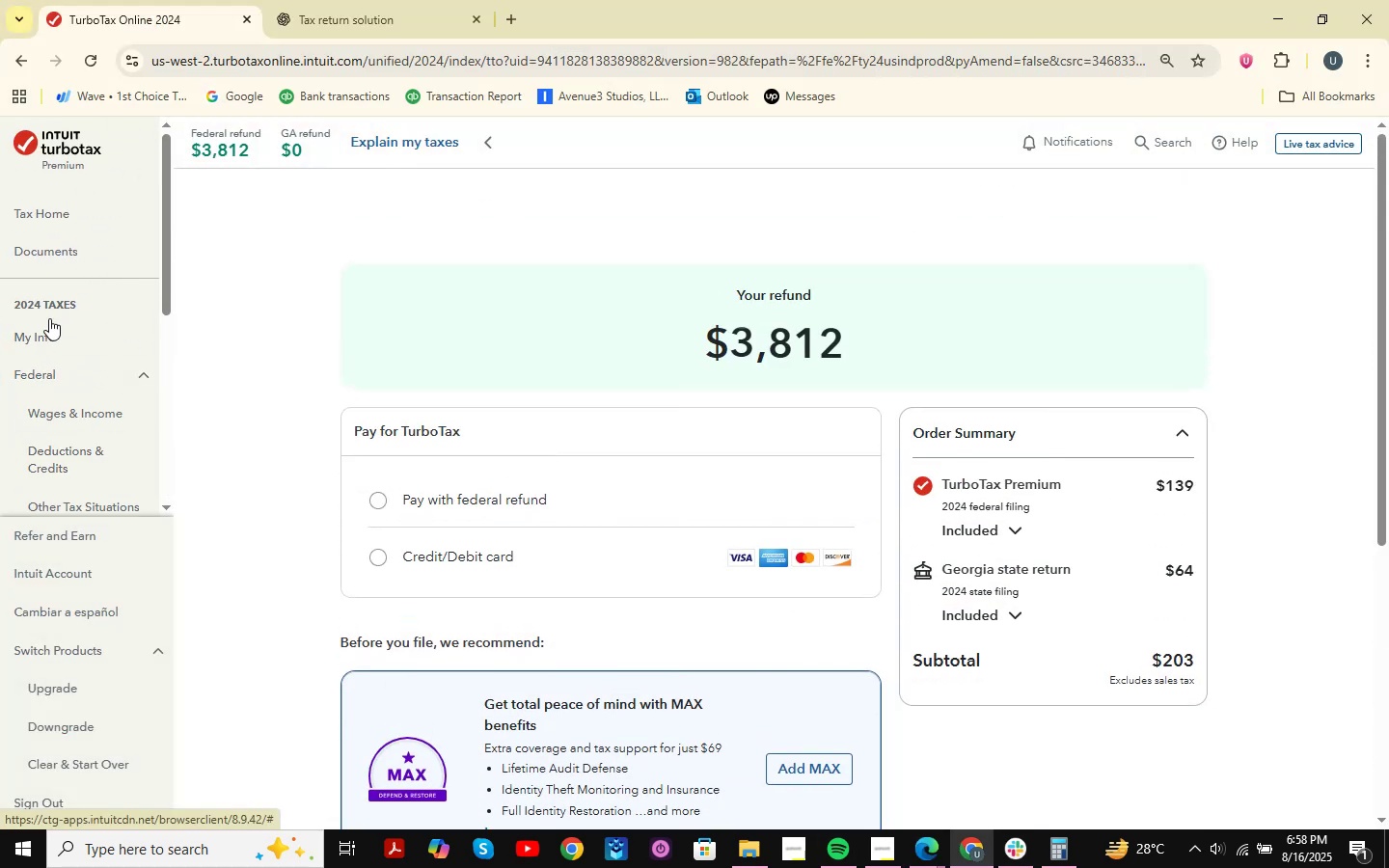 
double_click([51, 339])
 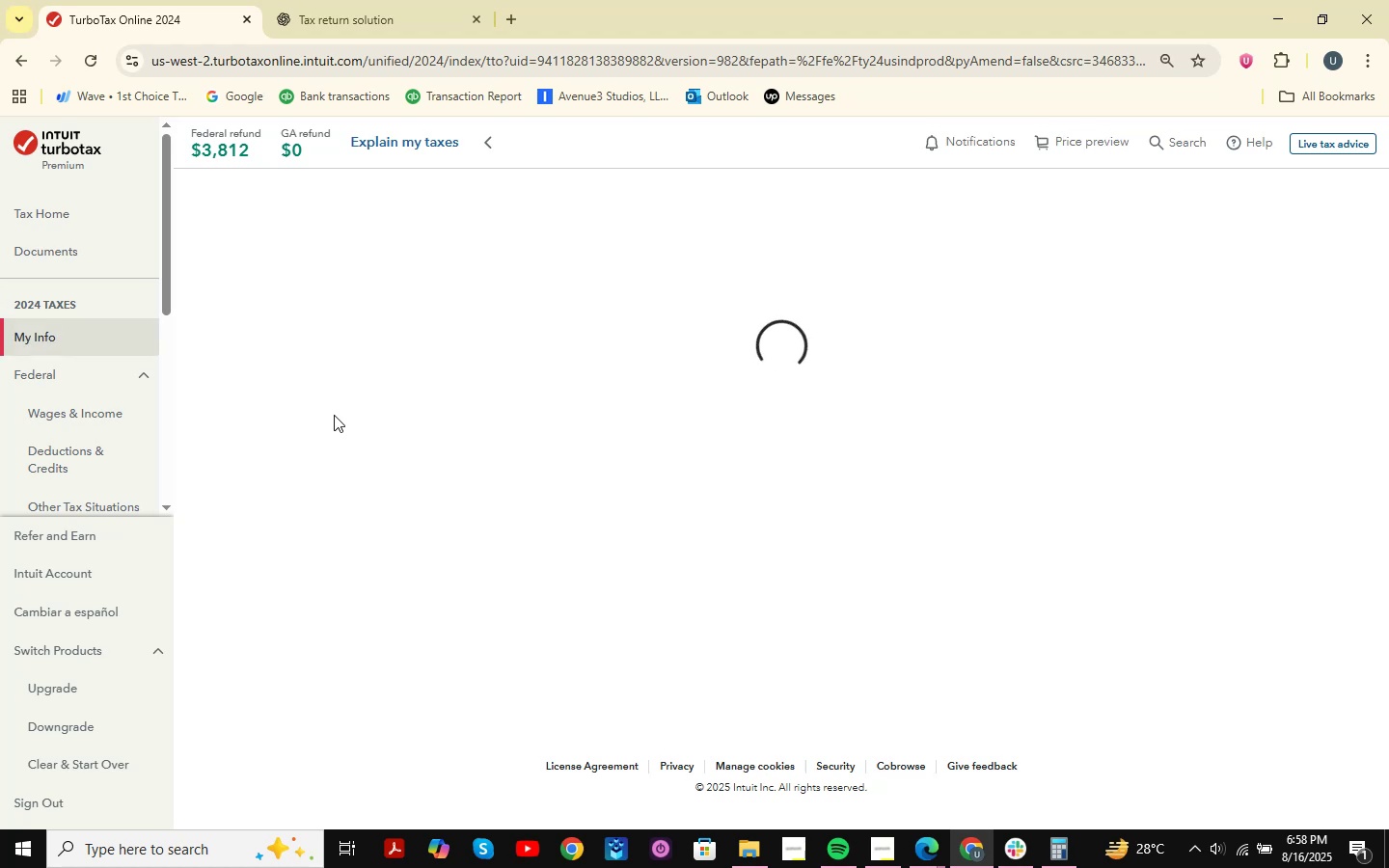 
scroll: coordinate [346, 408], scroll_direction: down, amount: 2.0
 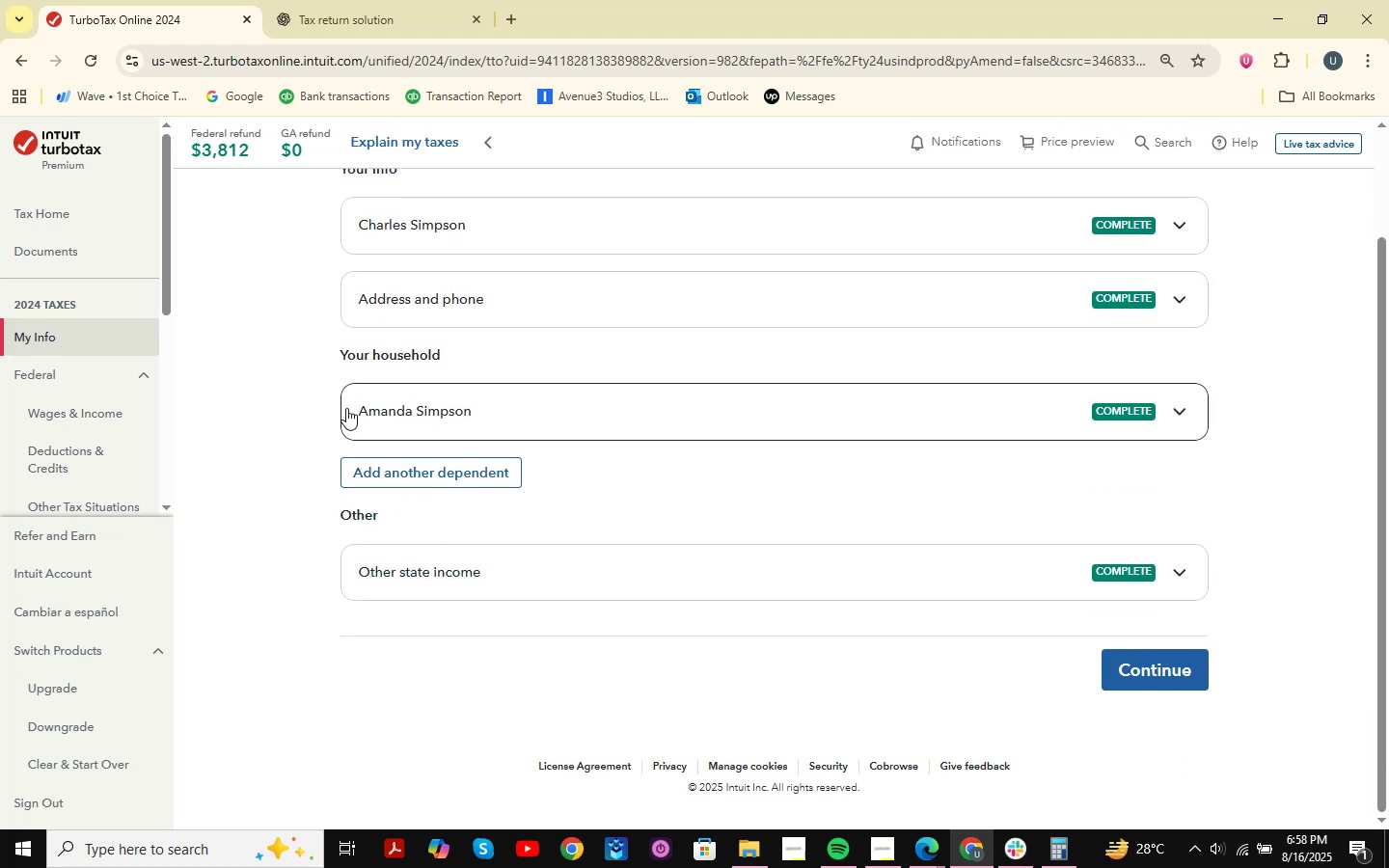 
wait(10.91)
 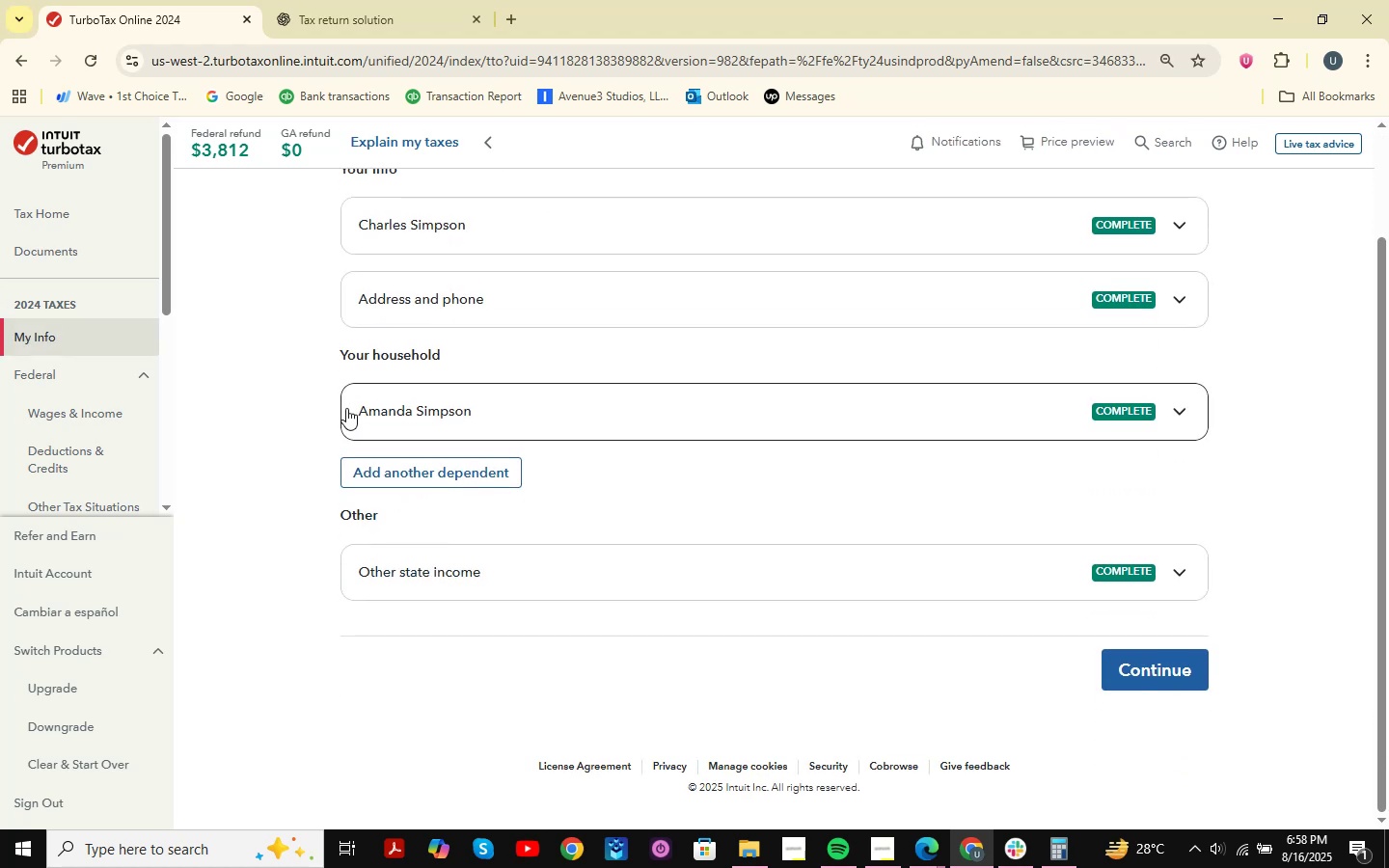 
left_click([72, 373])
 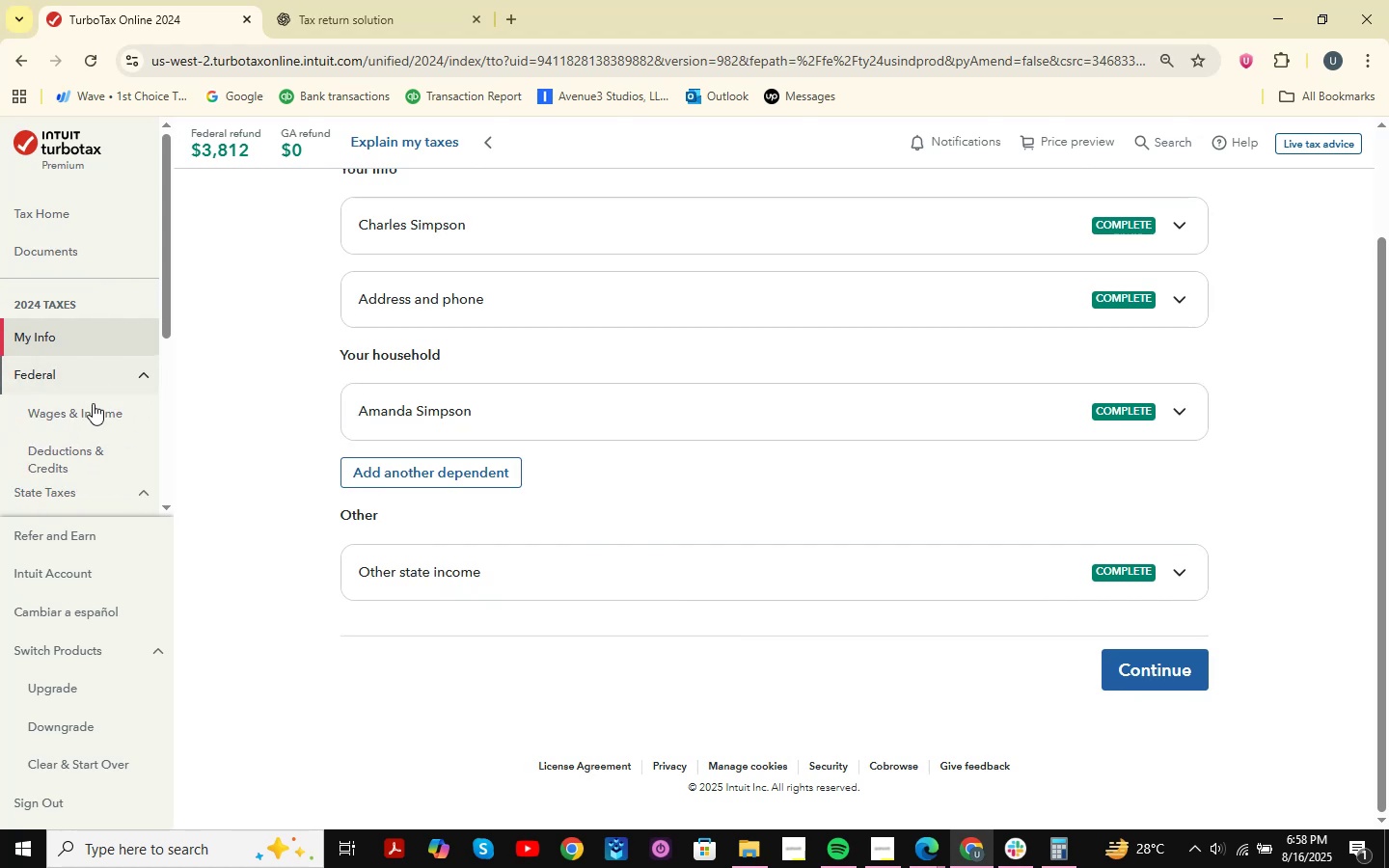 
left_click([91, 416])
 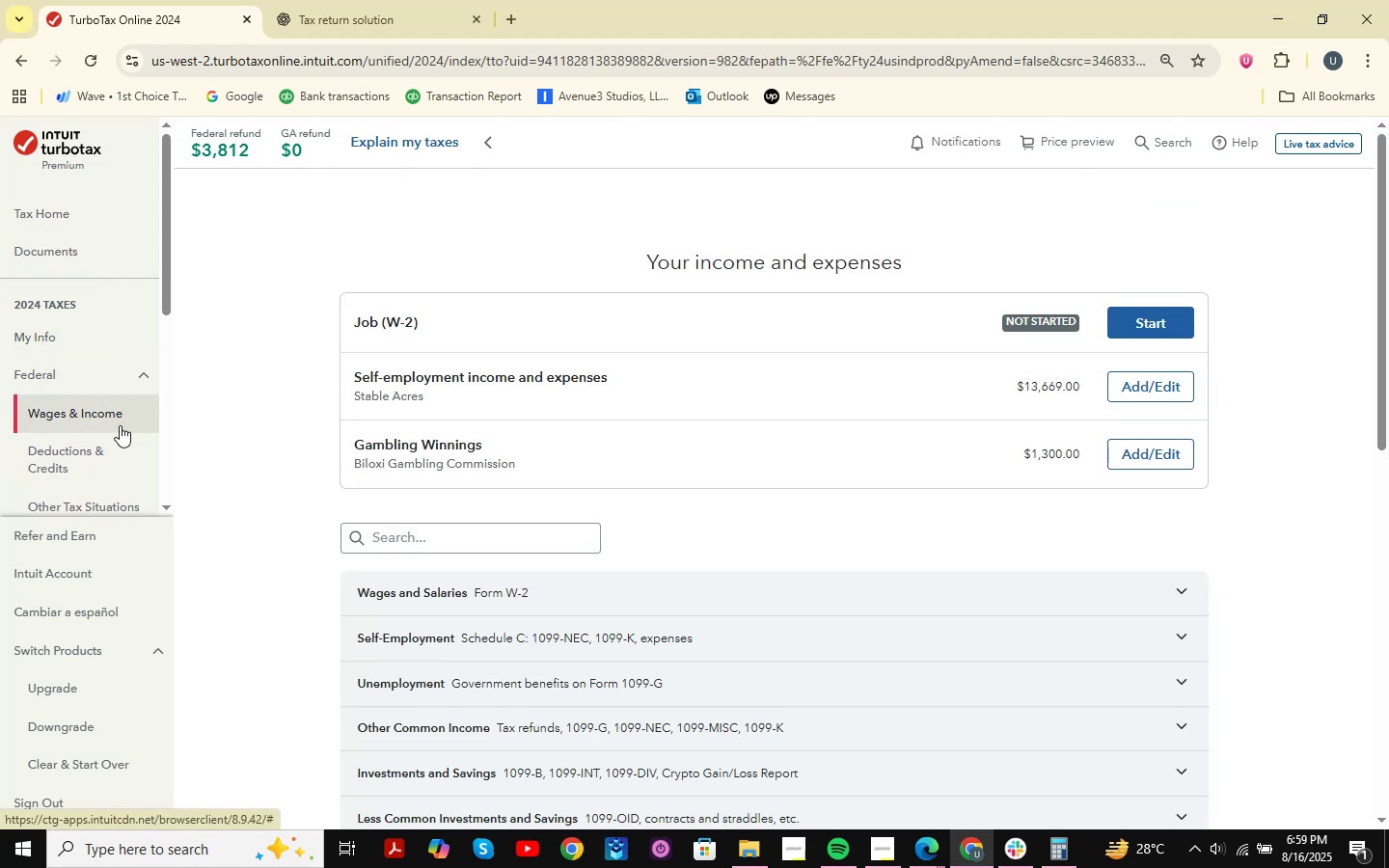 
left_click([90, 471])
 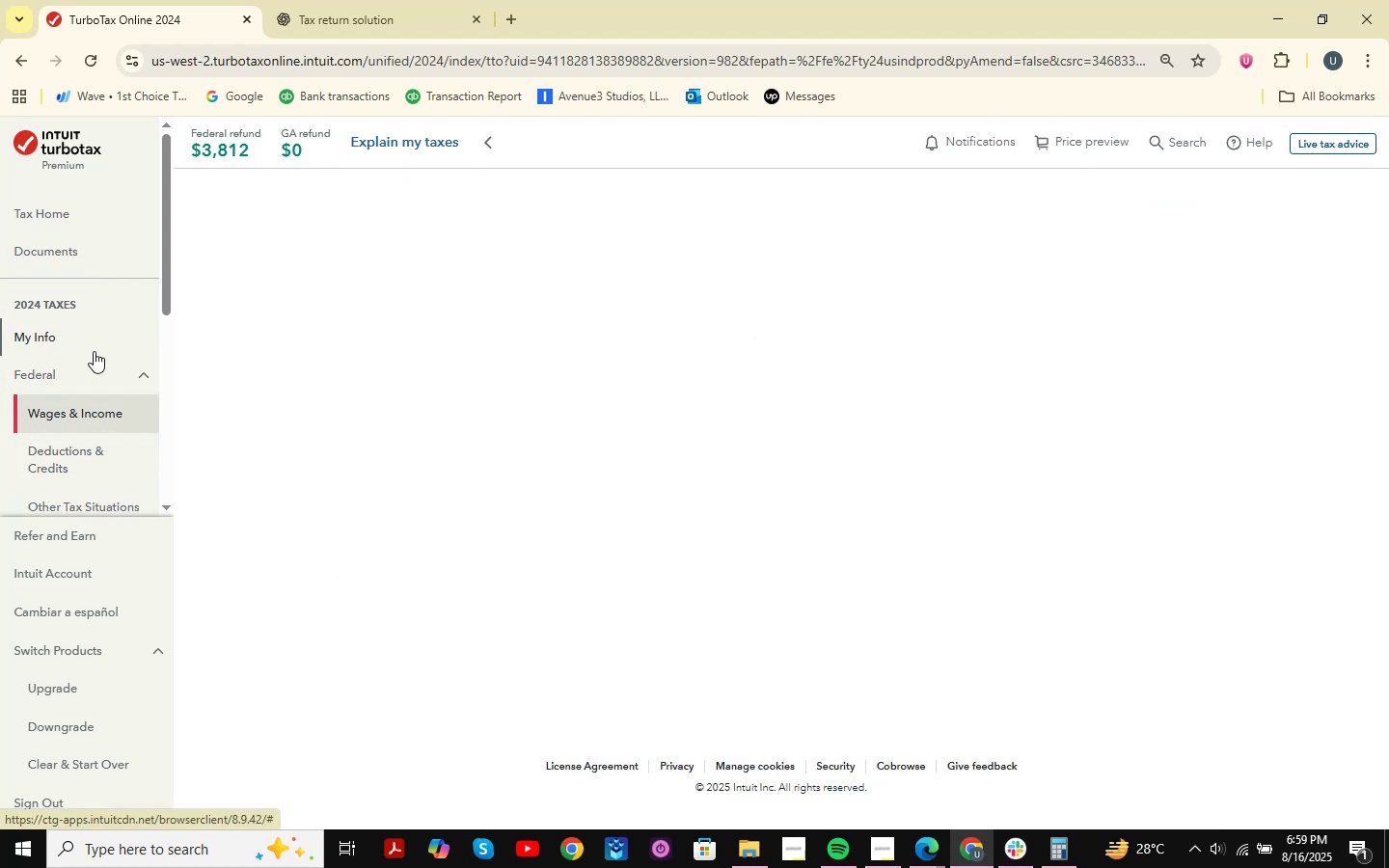 
scroll: coordinate [94, 351], scroll_direction: down, amount: 2.0
 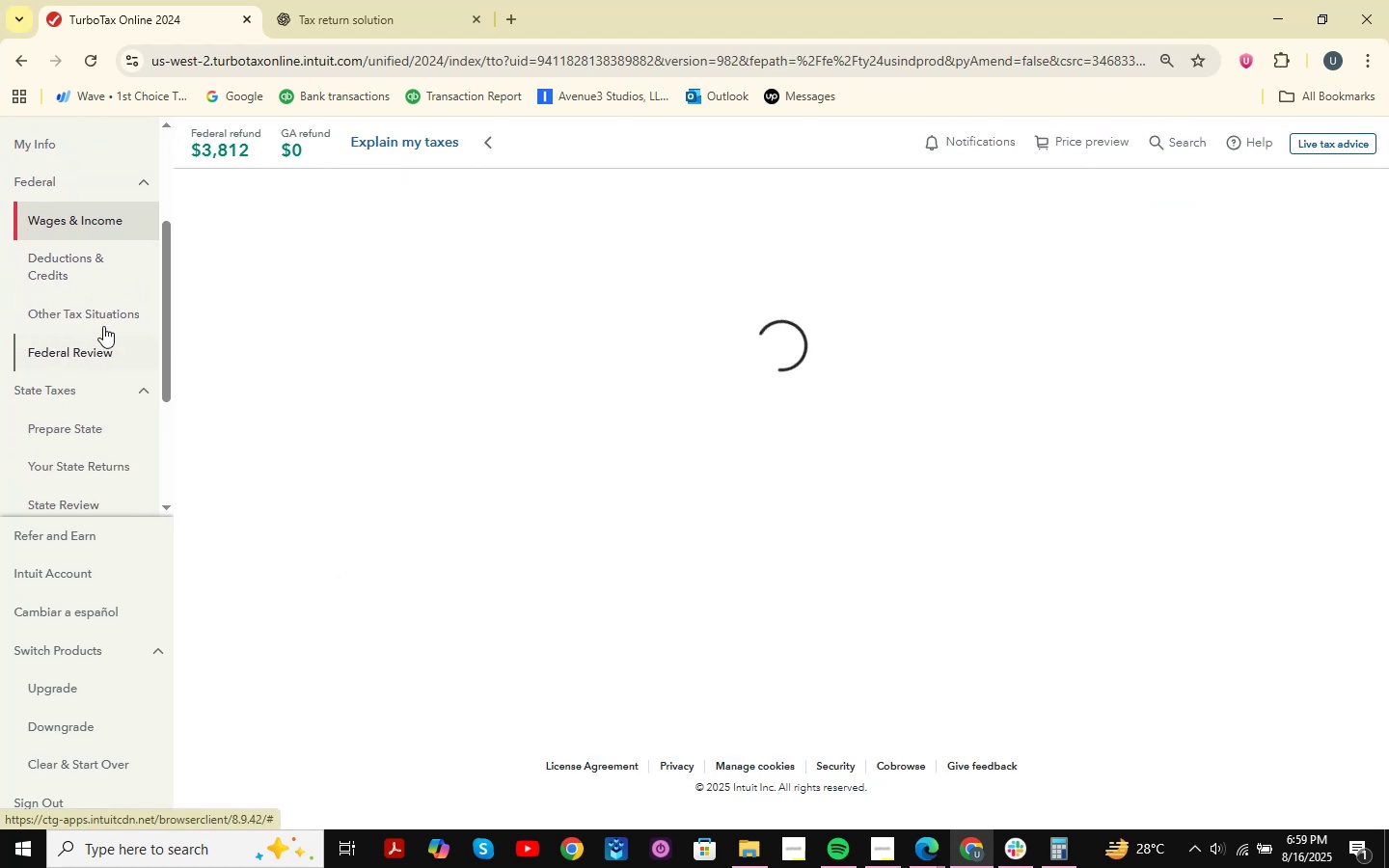 
left_click([103, 326])
 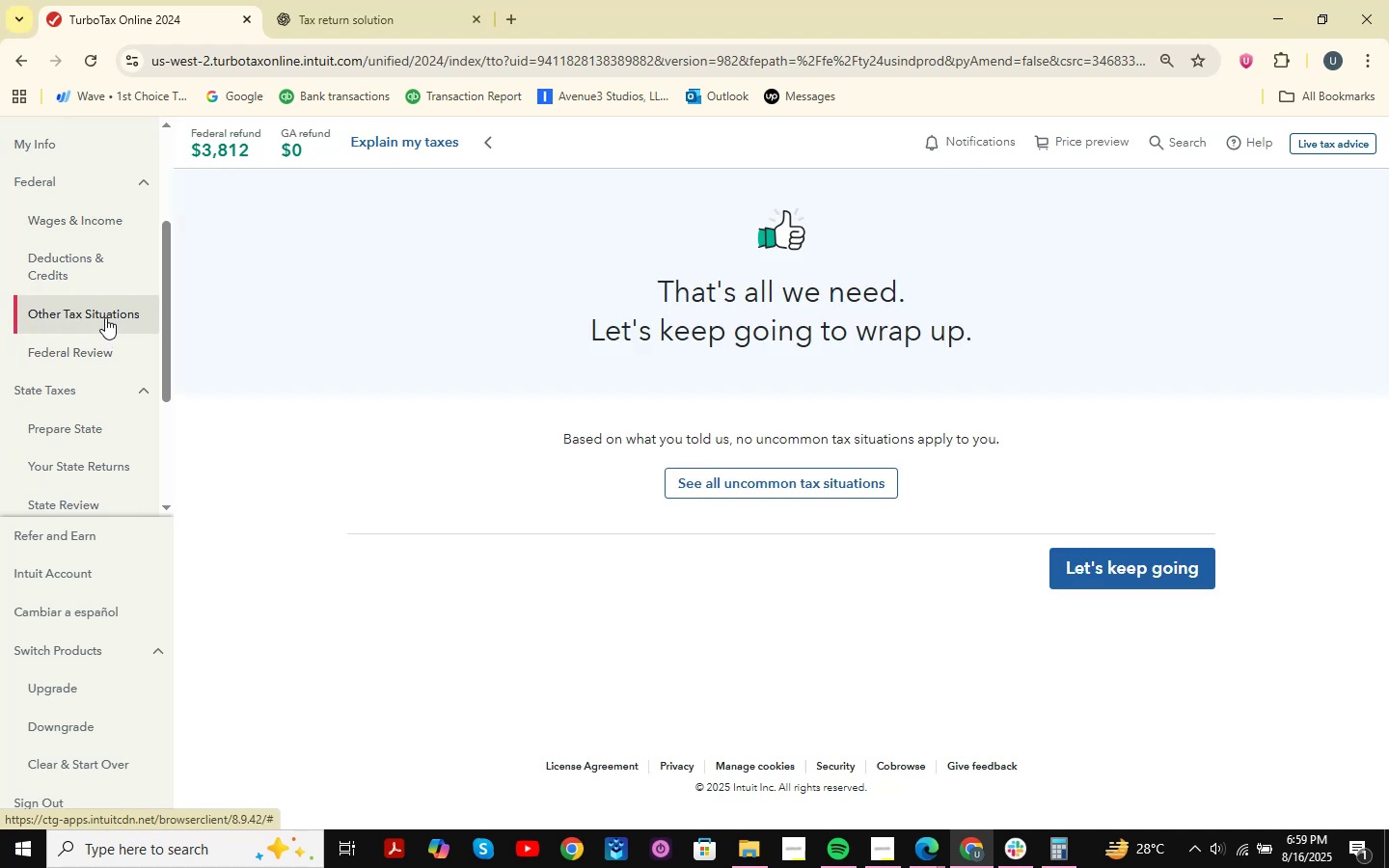 
left_click([105, 317])
 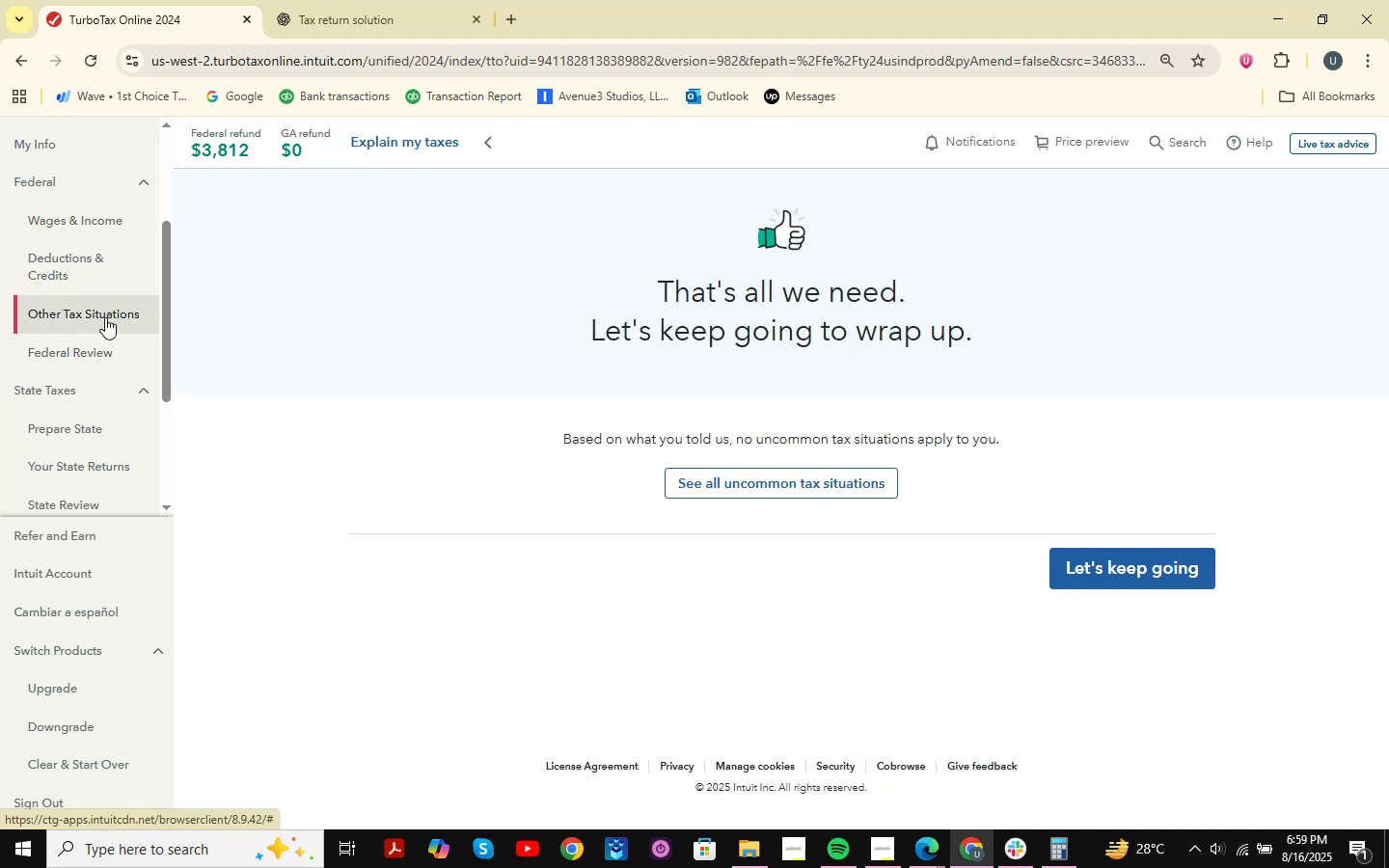 
left_click([64, 352])
 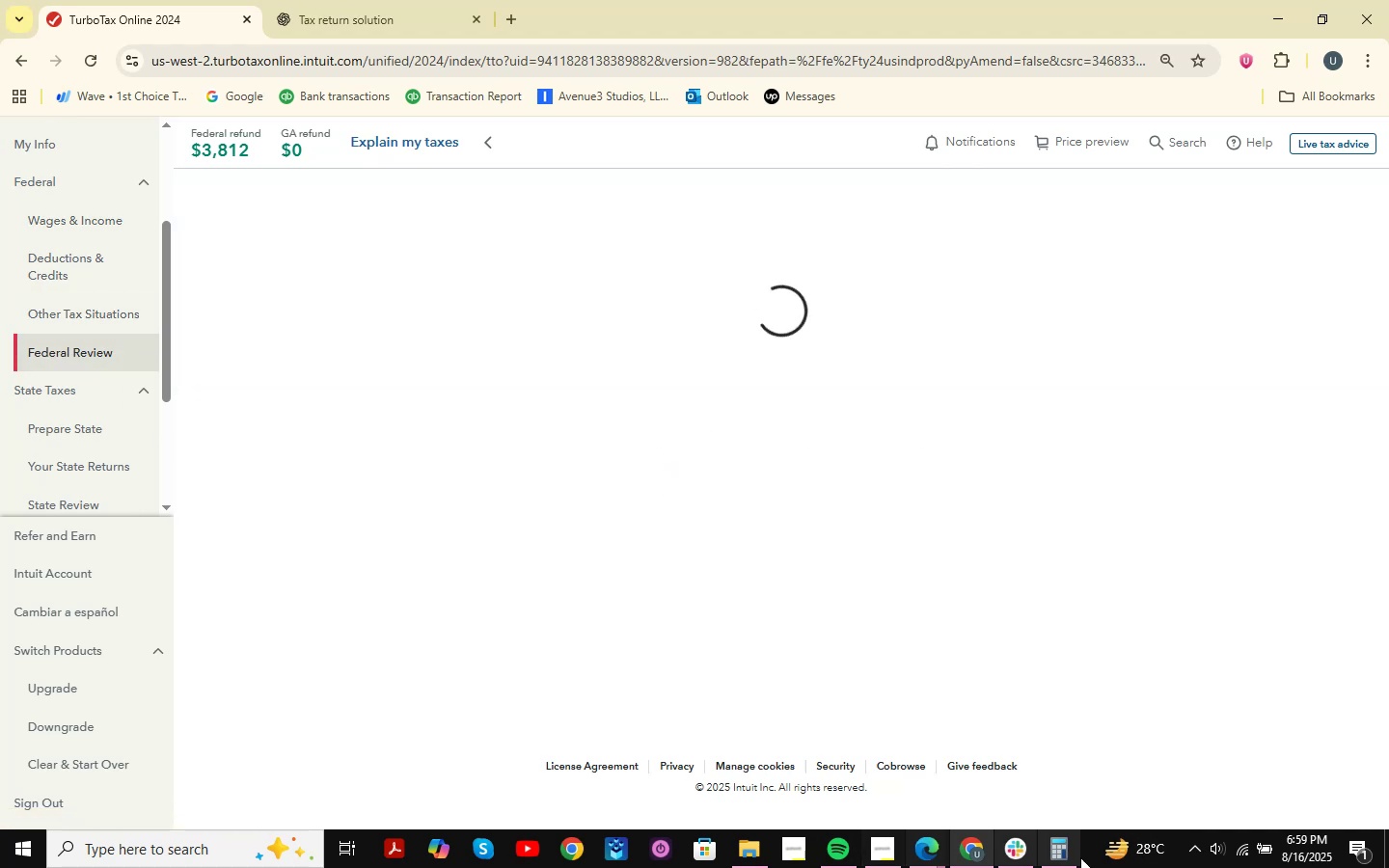 
left_click([1021, 855])
 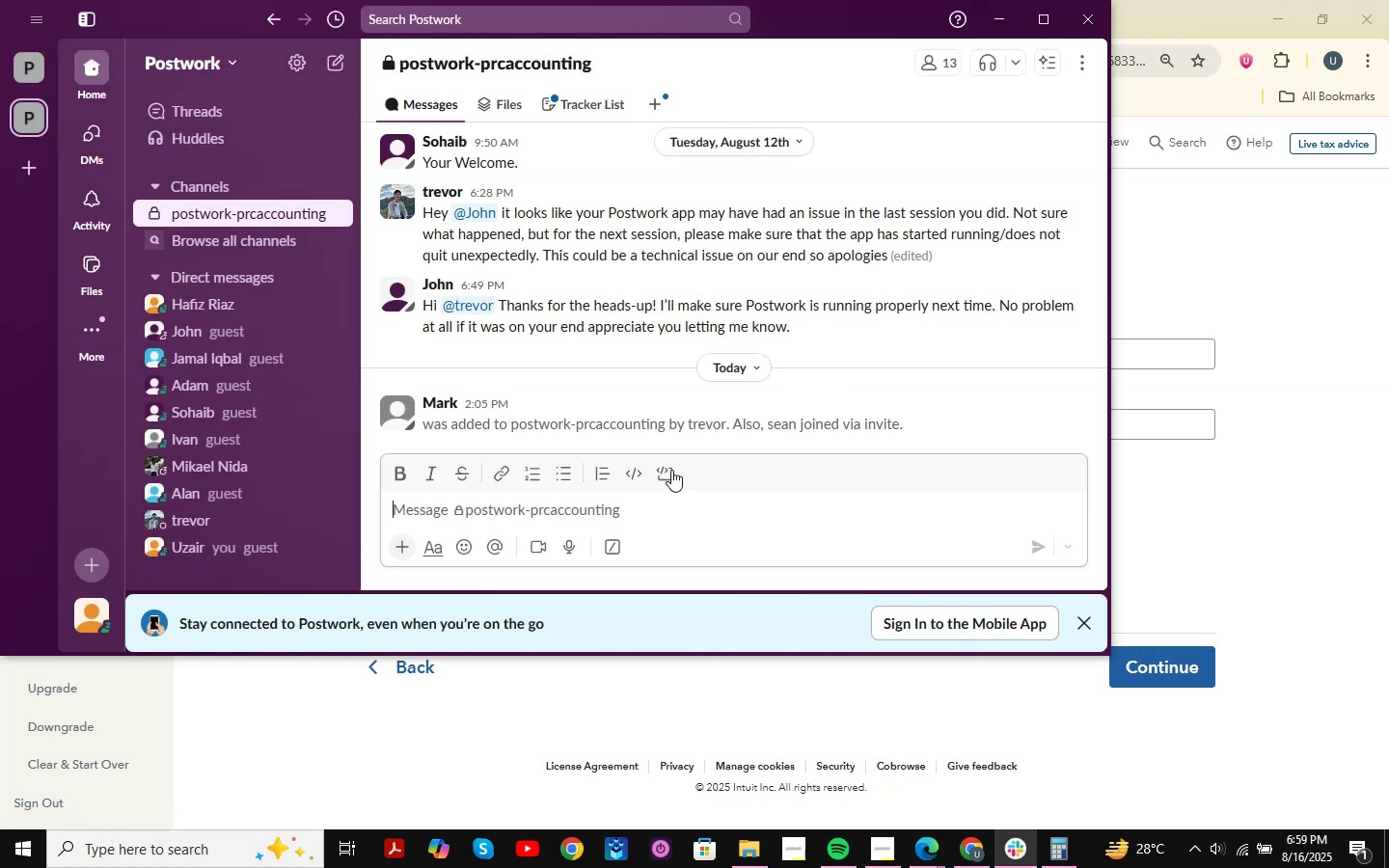 
scroll: coordinate [661, 336], scroll_direction: down, amount: 4.0
 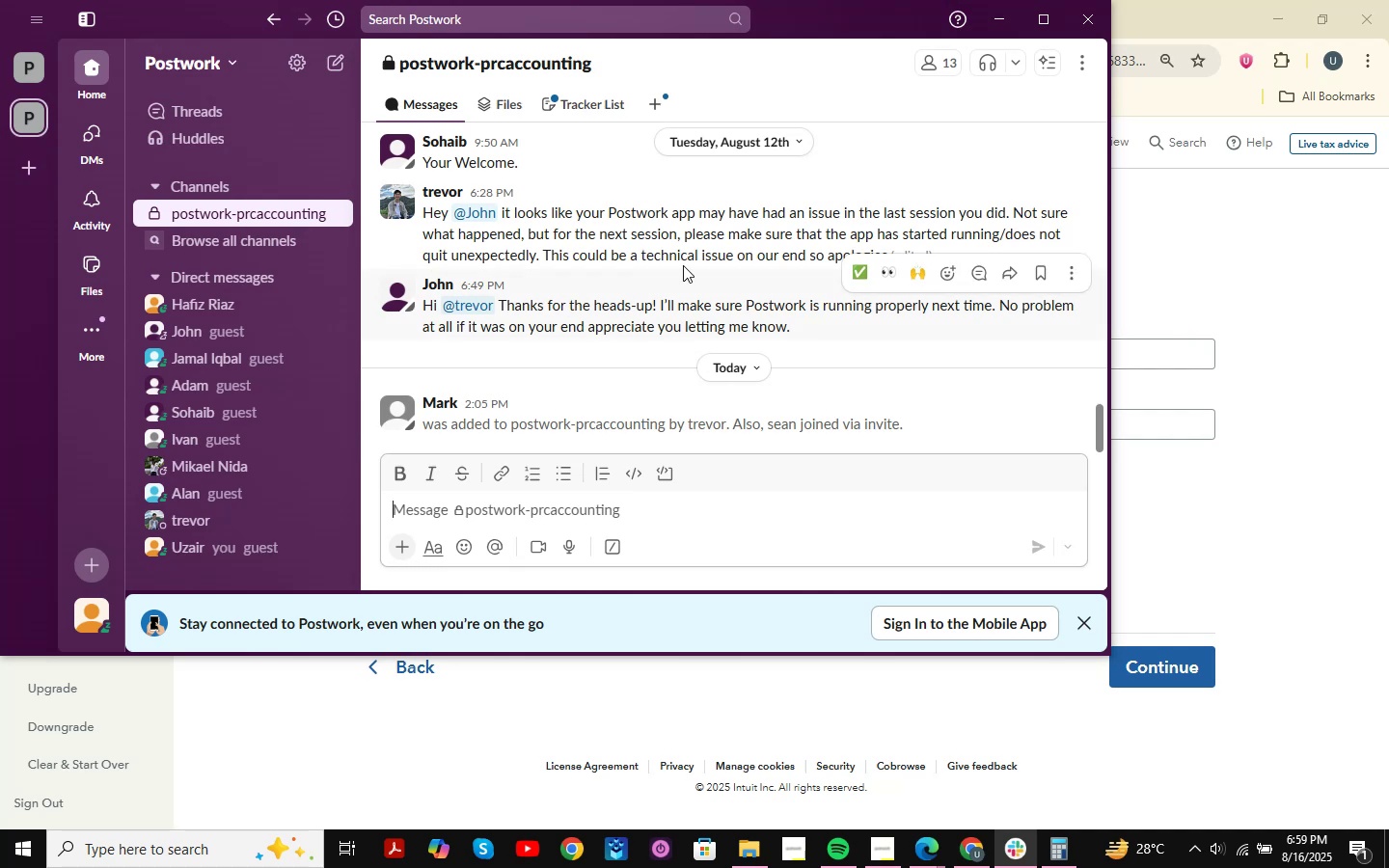 
left_click([208, 513])
 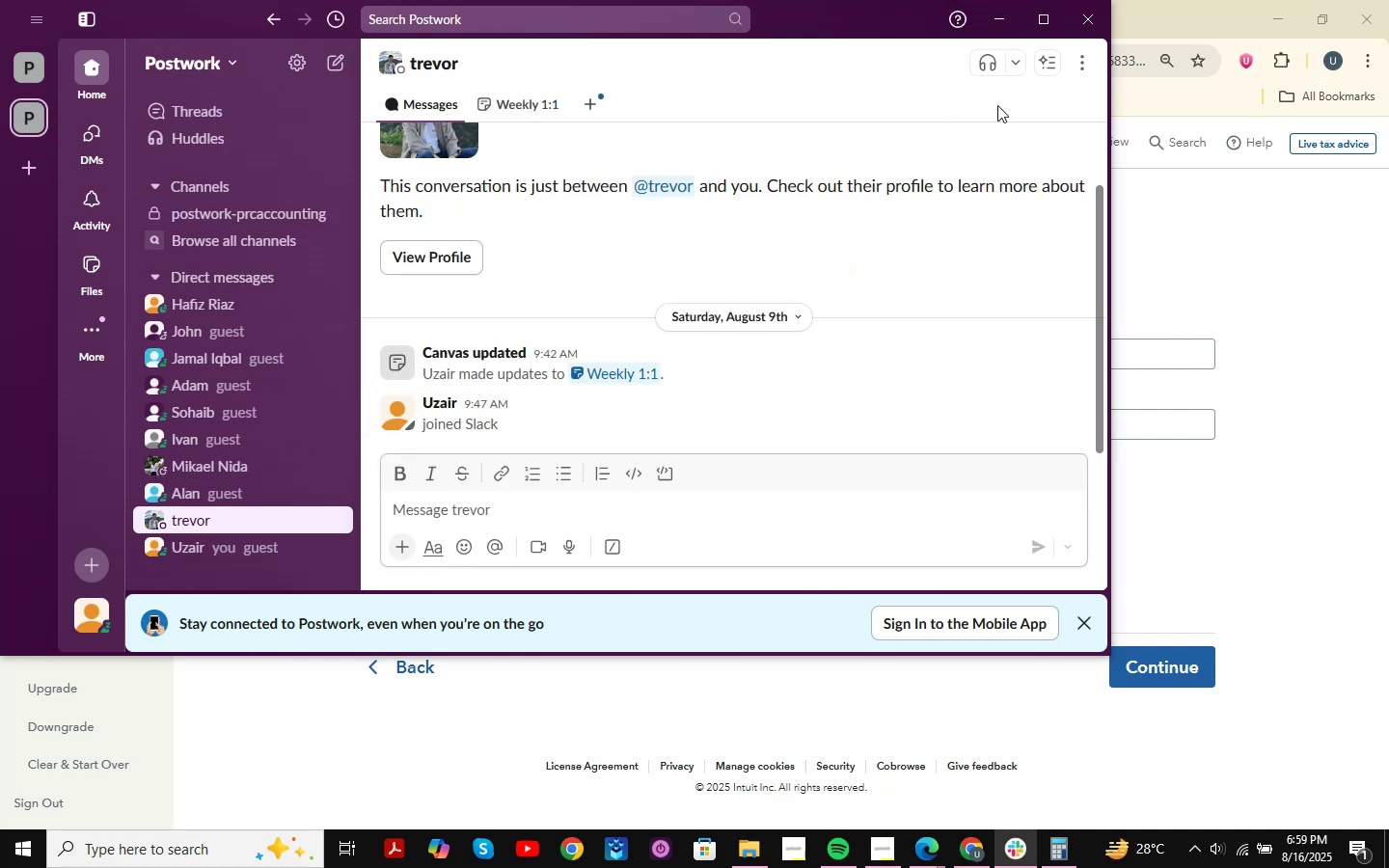 
left_click([993, 26])
 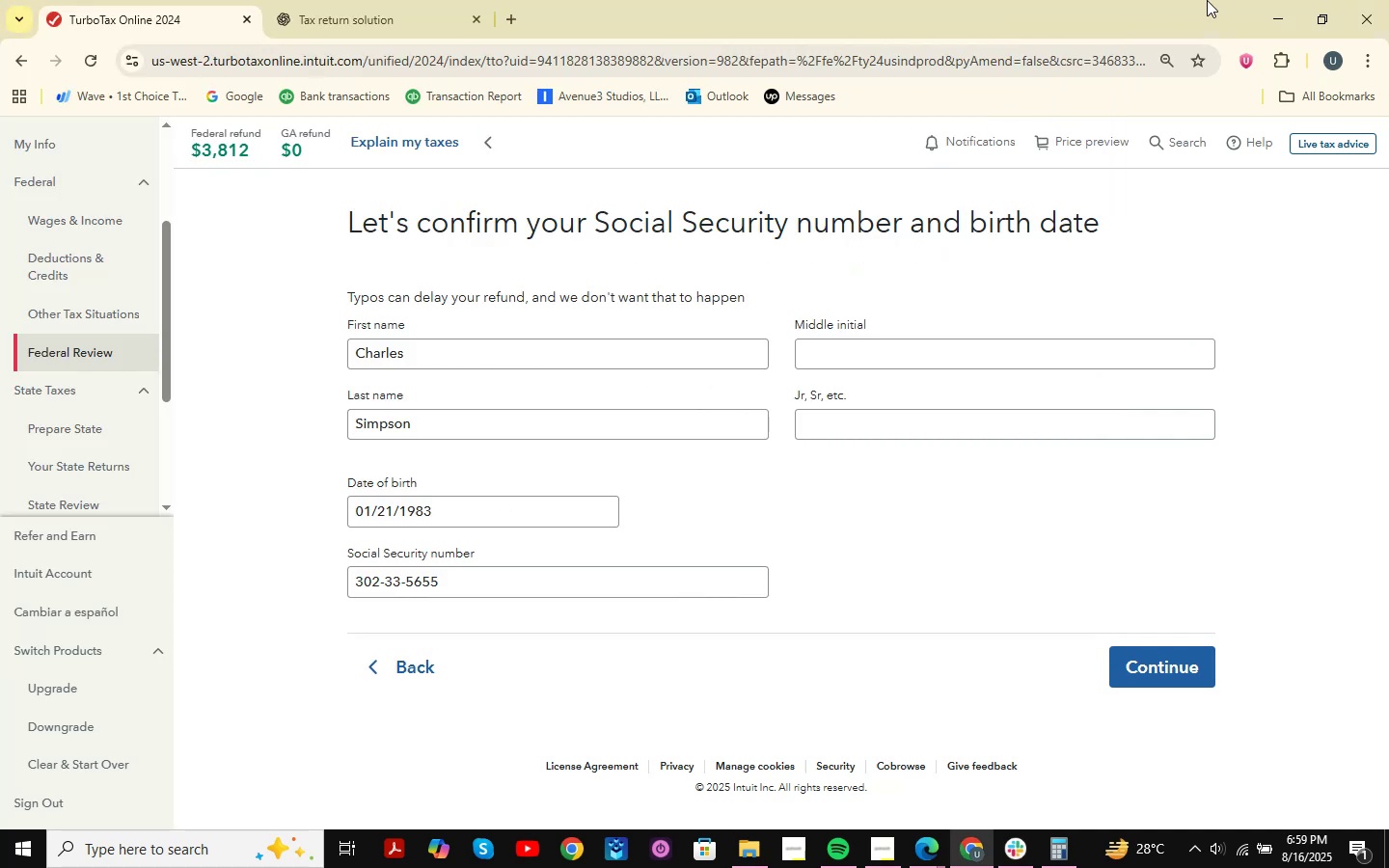 
scroll: coordinate [753, 580], scroll_direction: down, amount: 3.0
 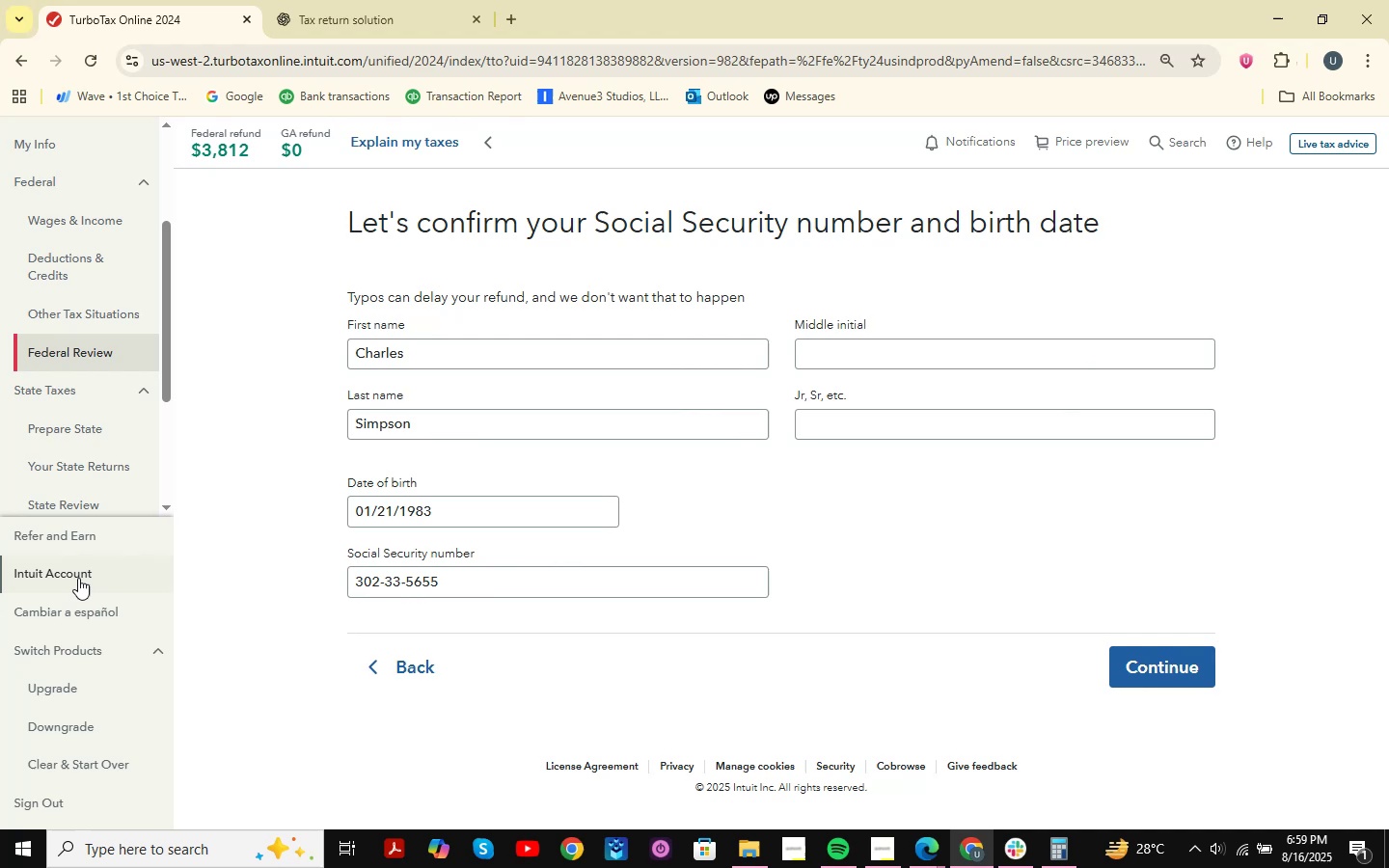 
left_click([101, 495])
 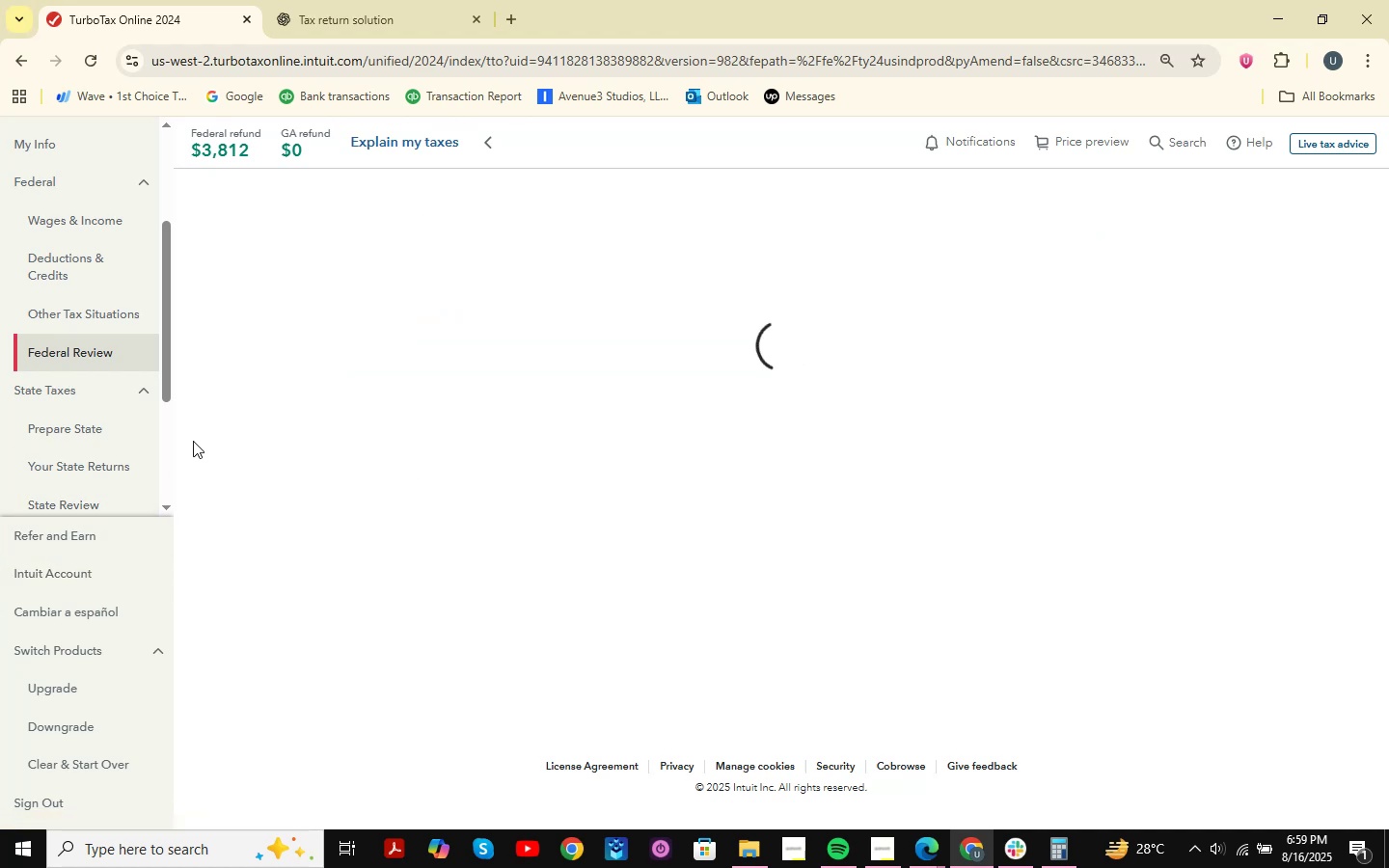 
scroll: coordinate [122, 583], scroll_direction: down, amount: 3.0
 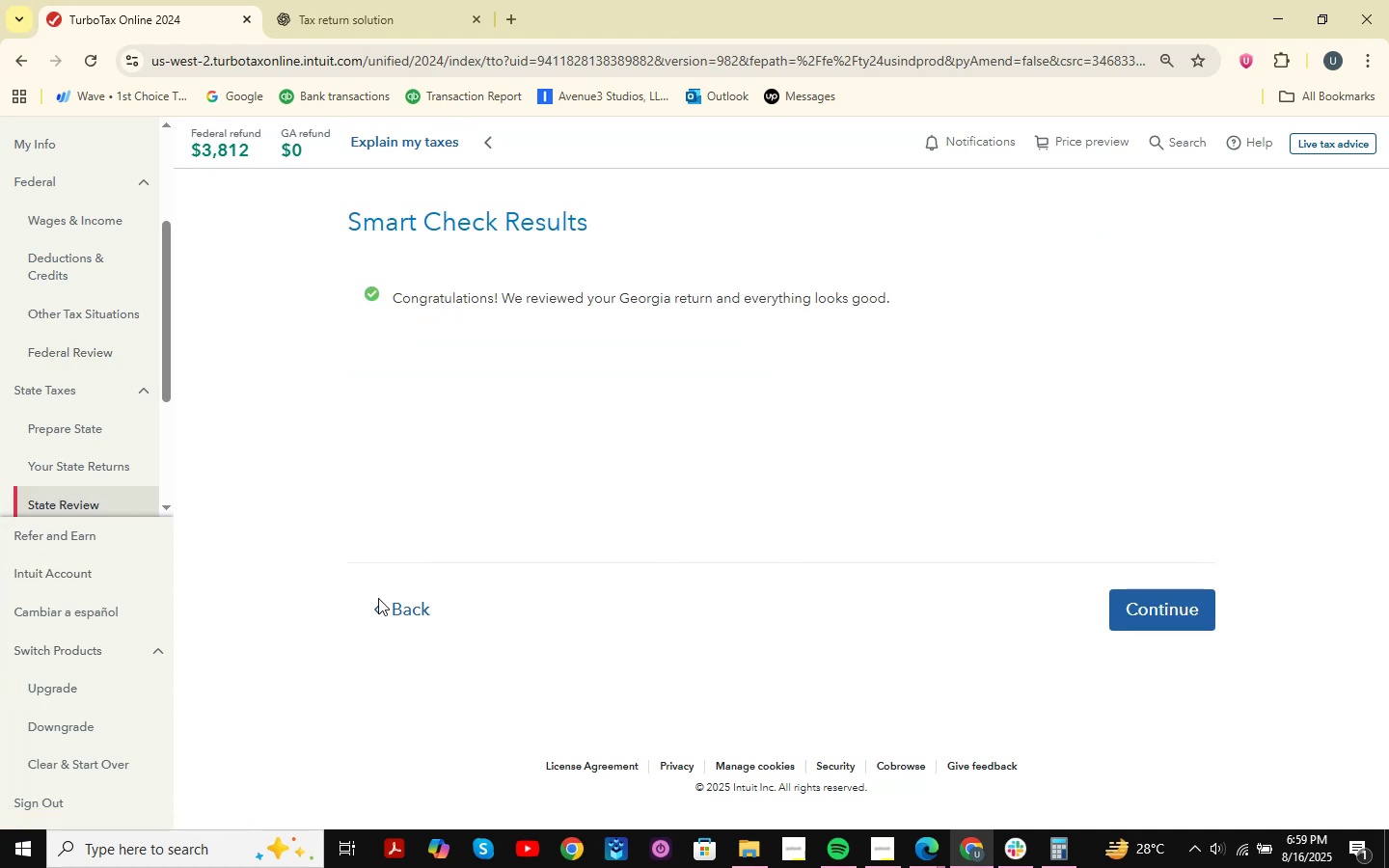 
left_click([1153, 609])
 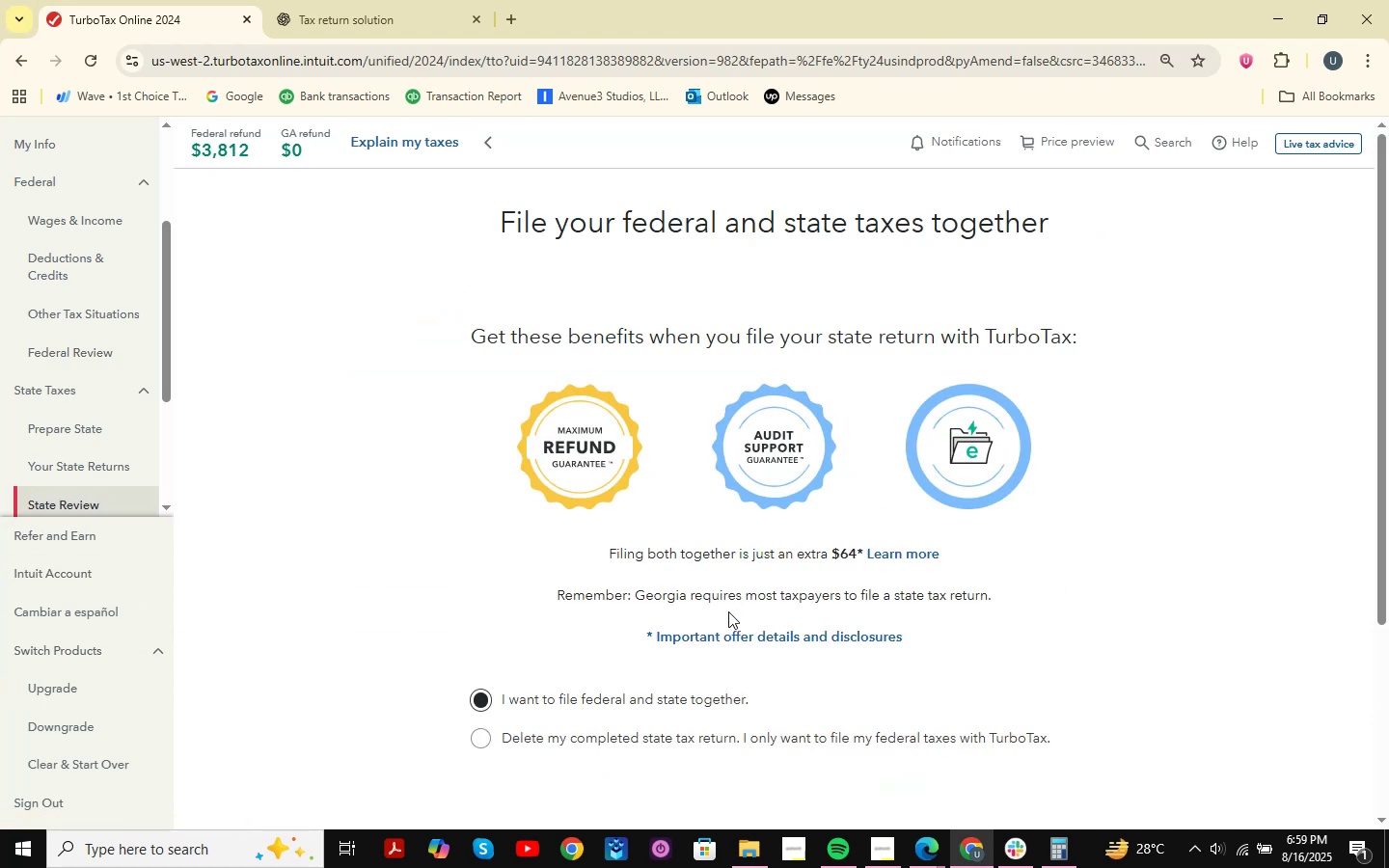 
scroll: coordinate [994, 551], scroll_direction: down, amount: 3.0
 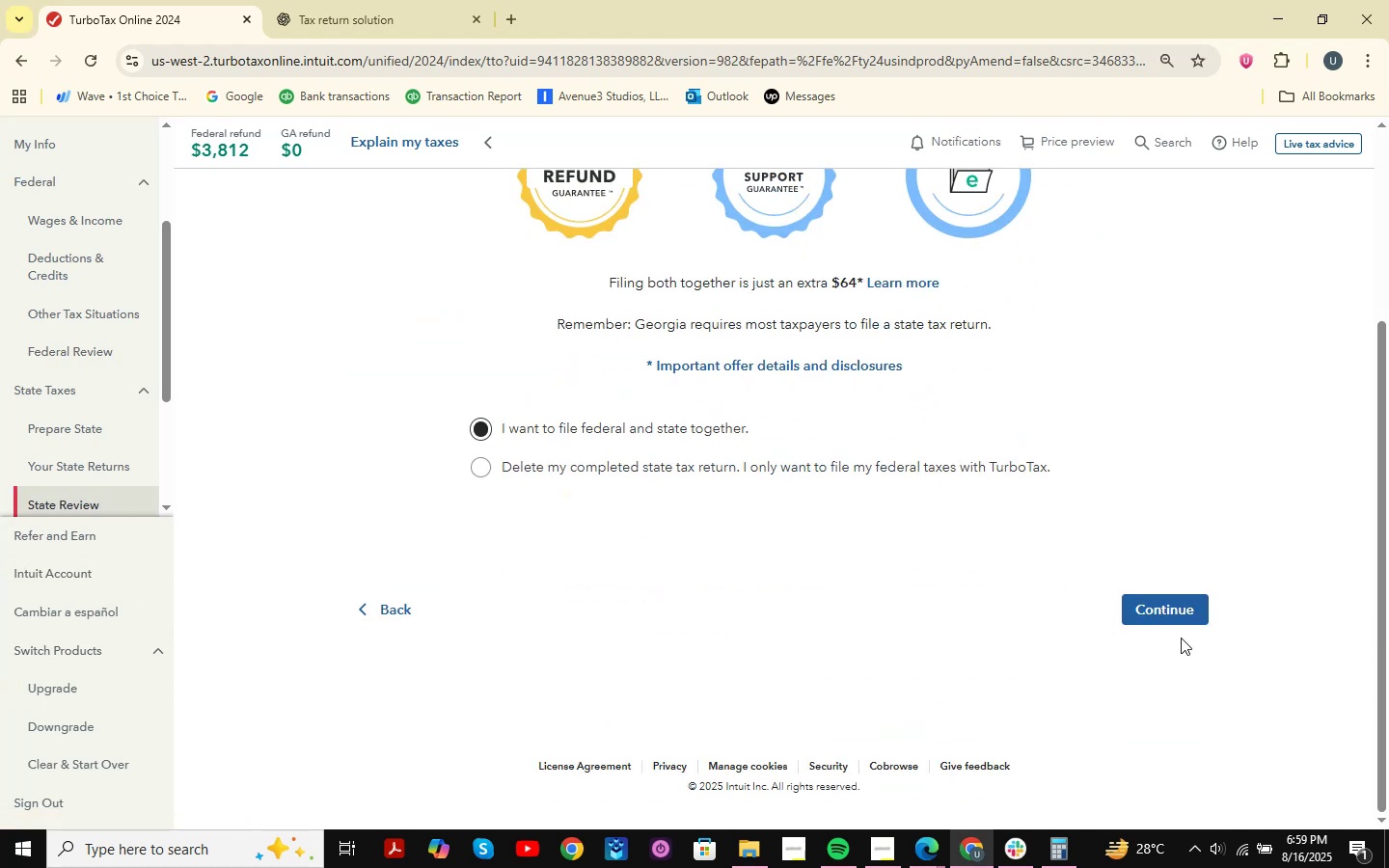 
left_click([1177, 616])
 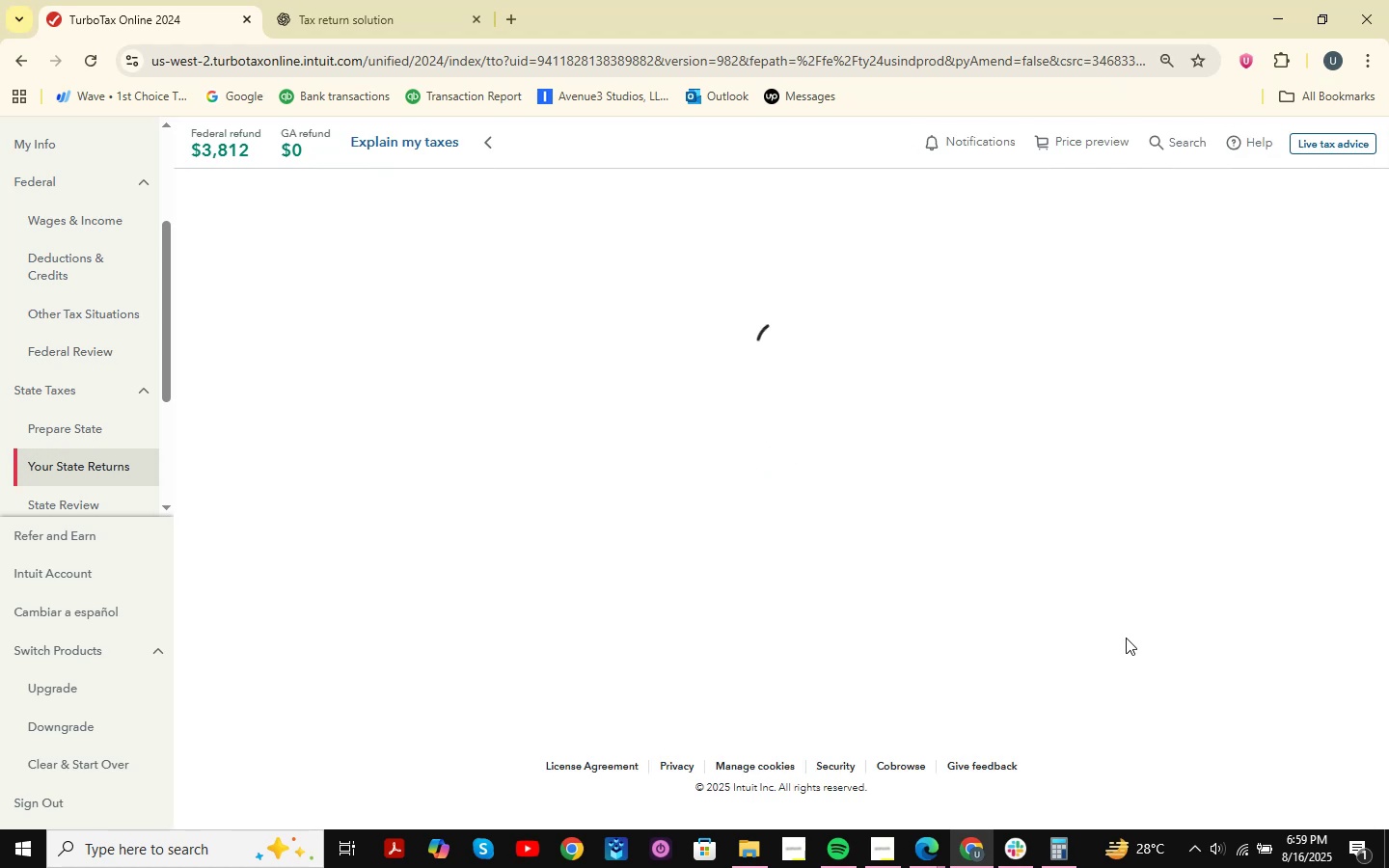 
wait(6.95)
 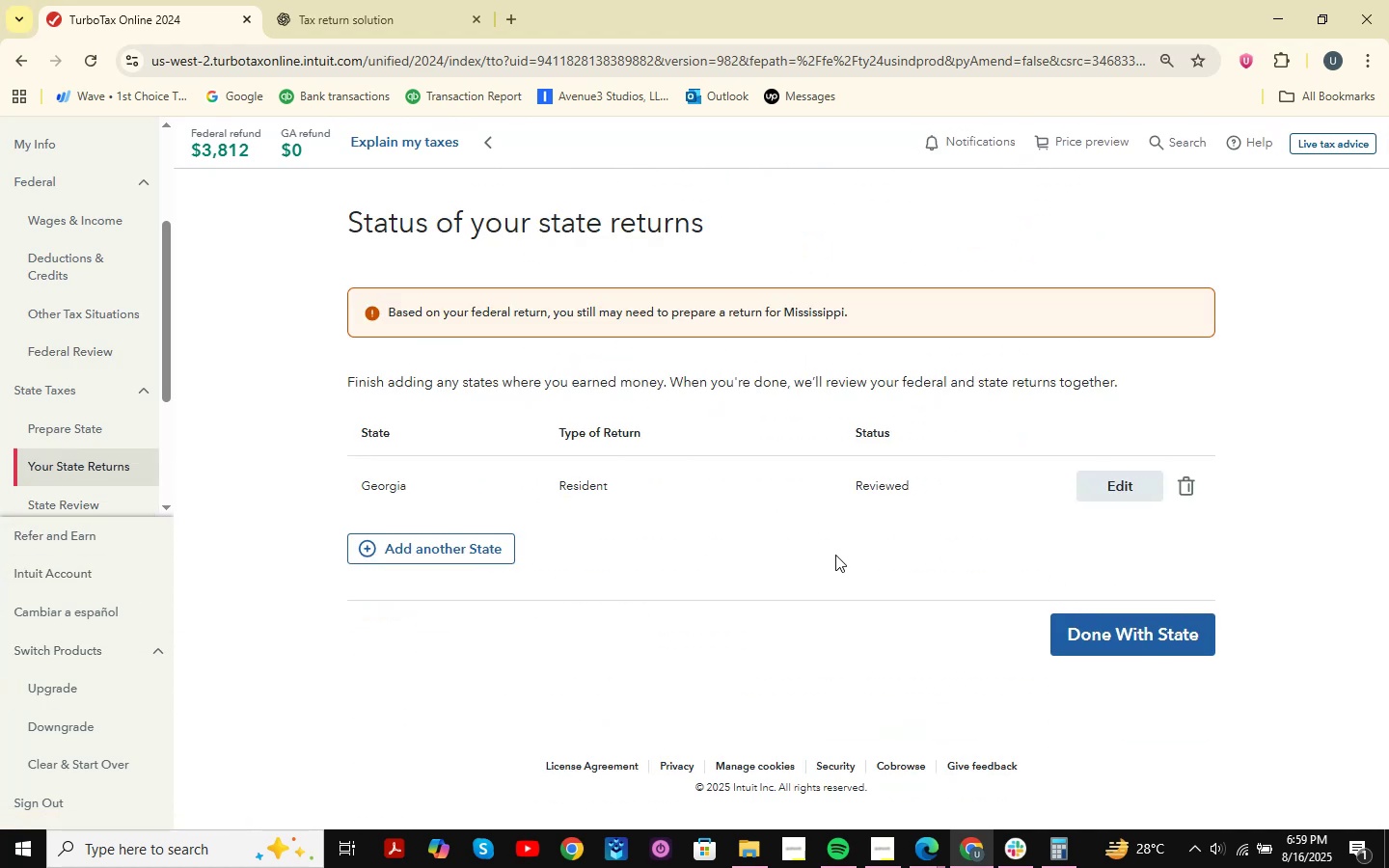 
left_click([1151, 681])
 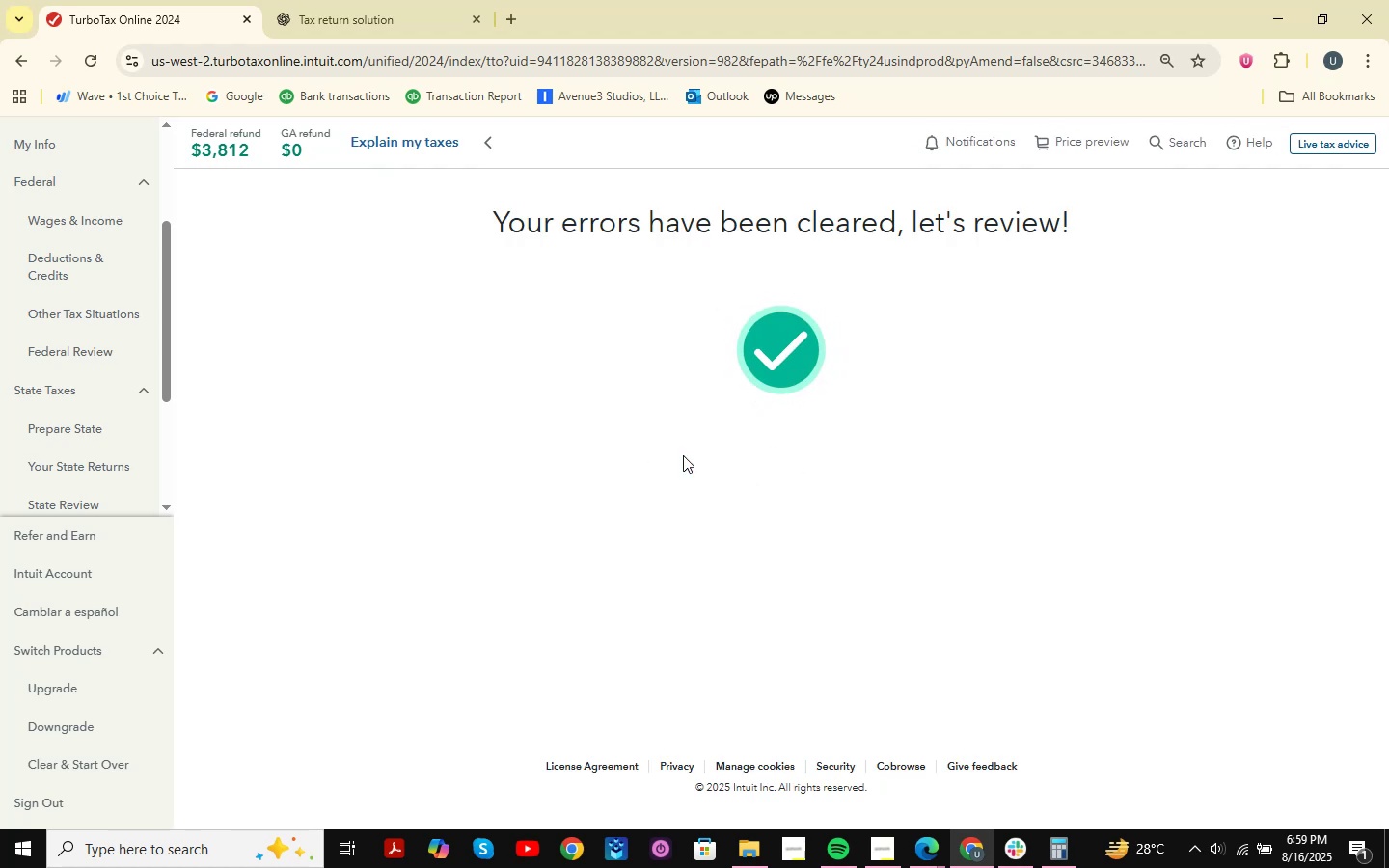 
wait(15.95)
 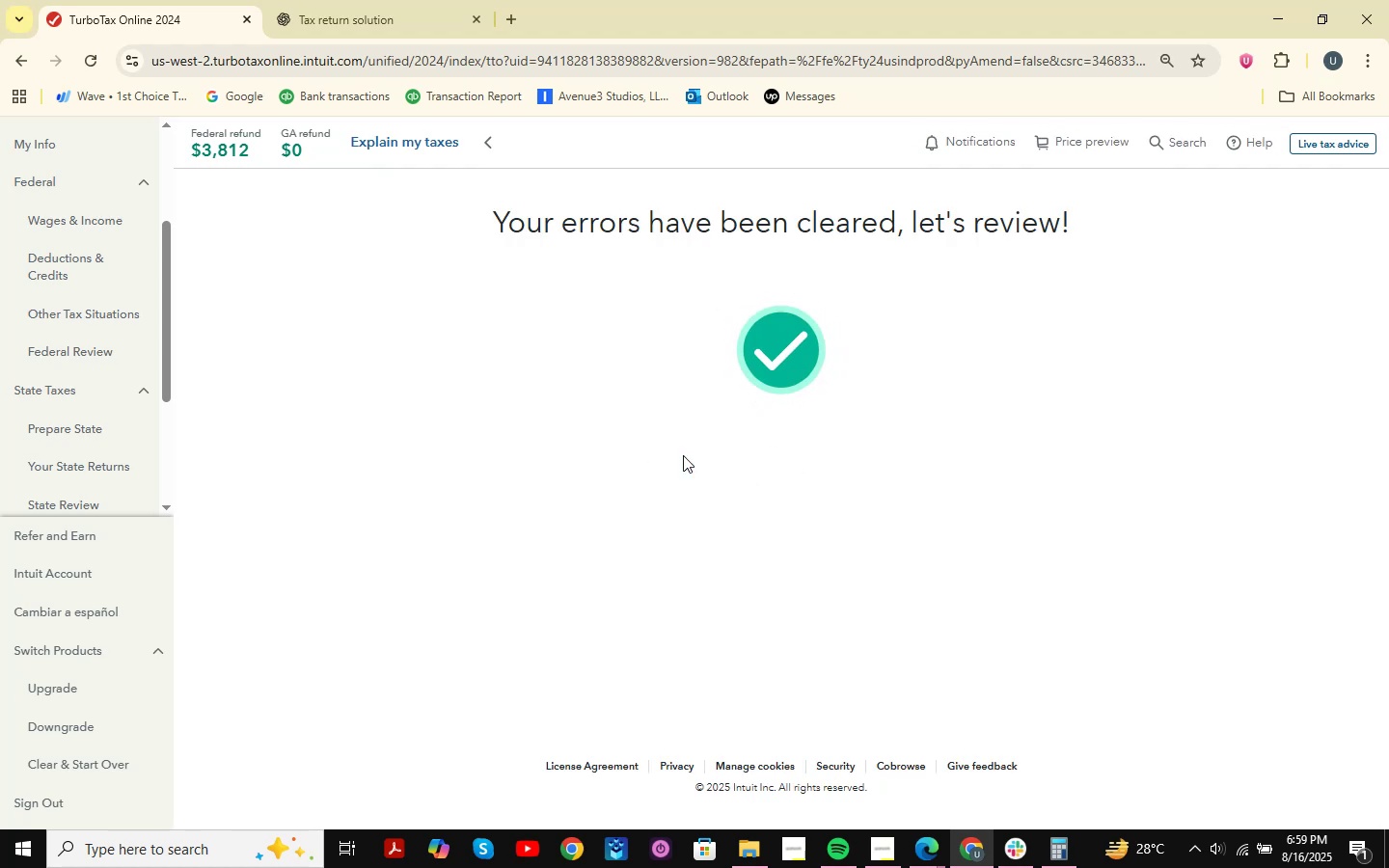 
left_click([1212, 634])
 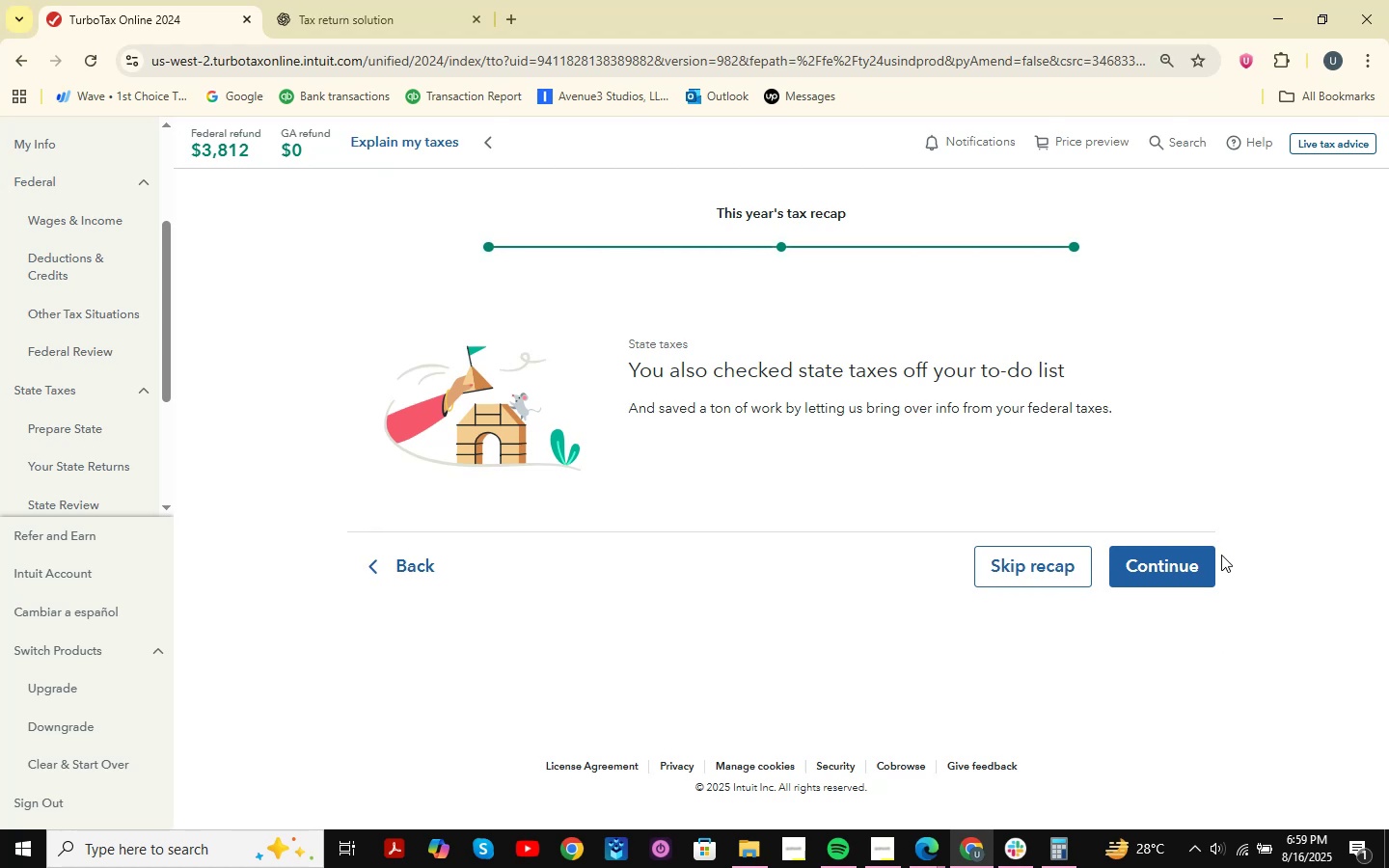 
double_click([1152, 588])
 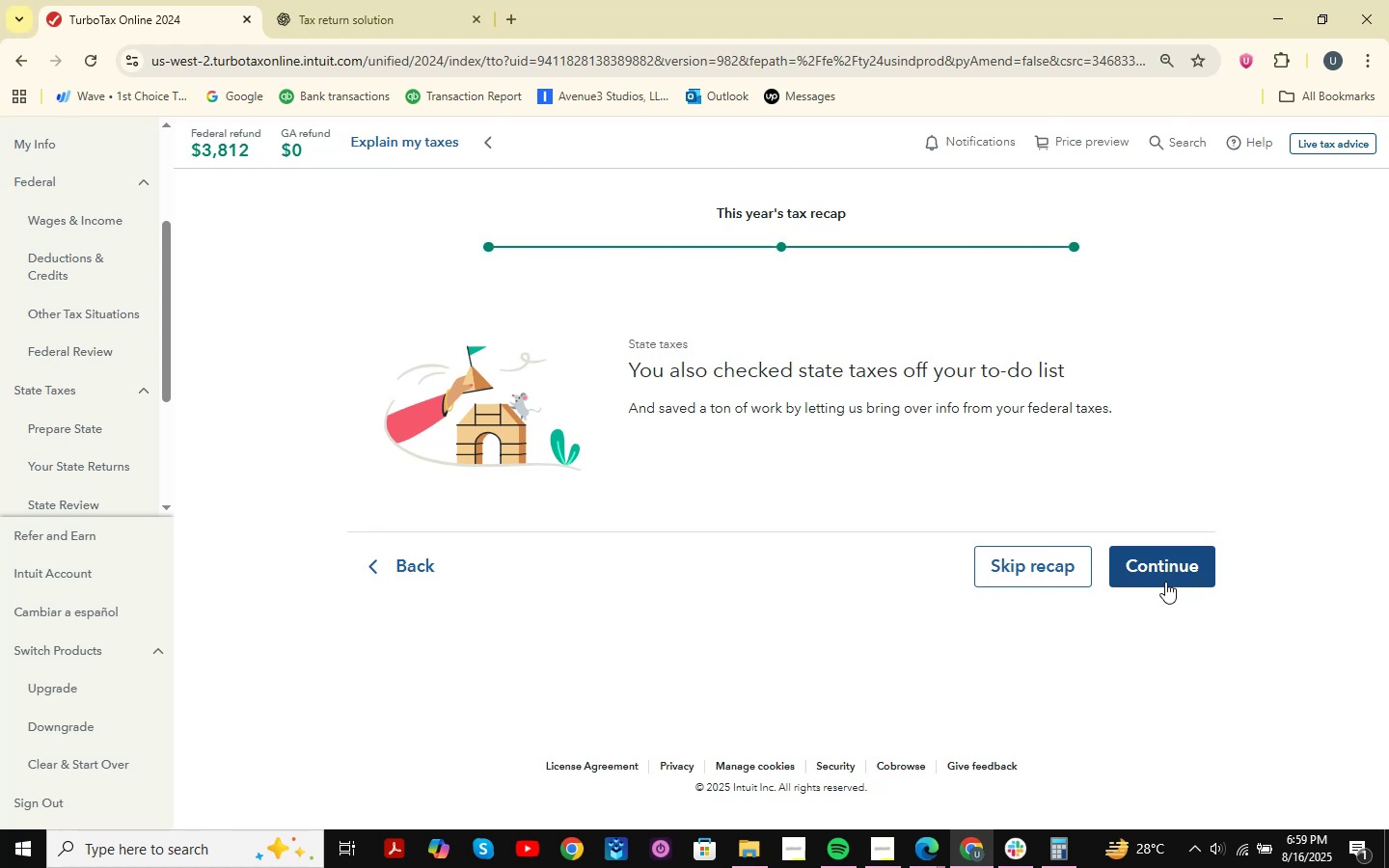 
triple_click([1176, 567])
 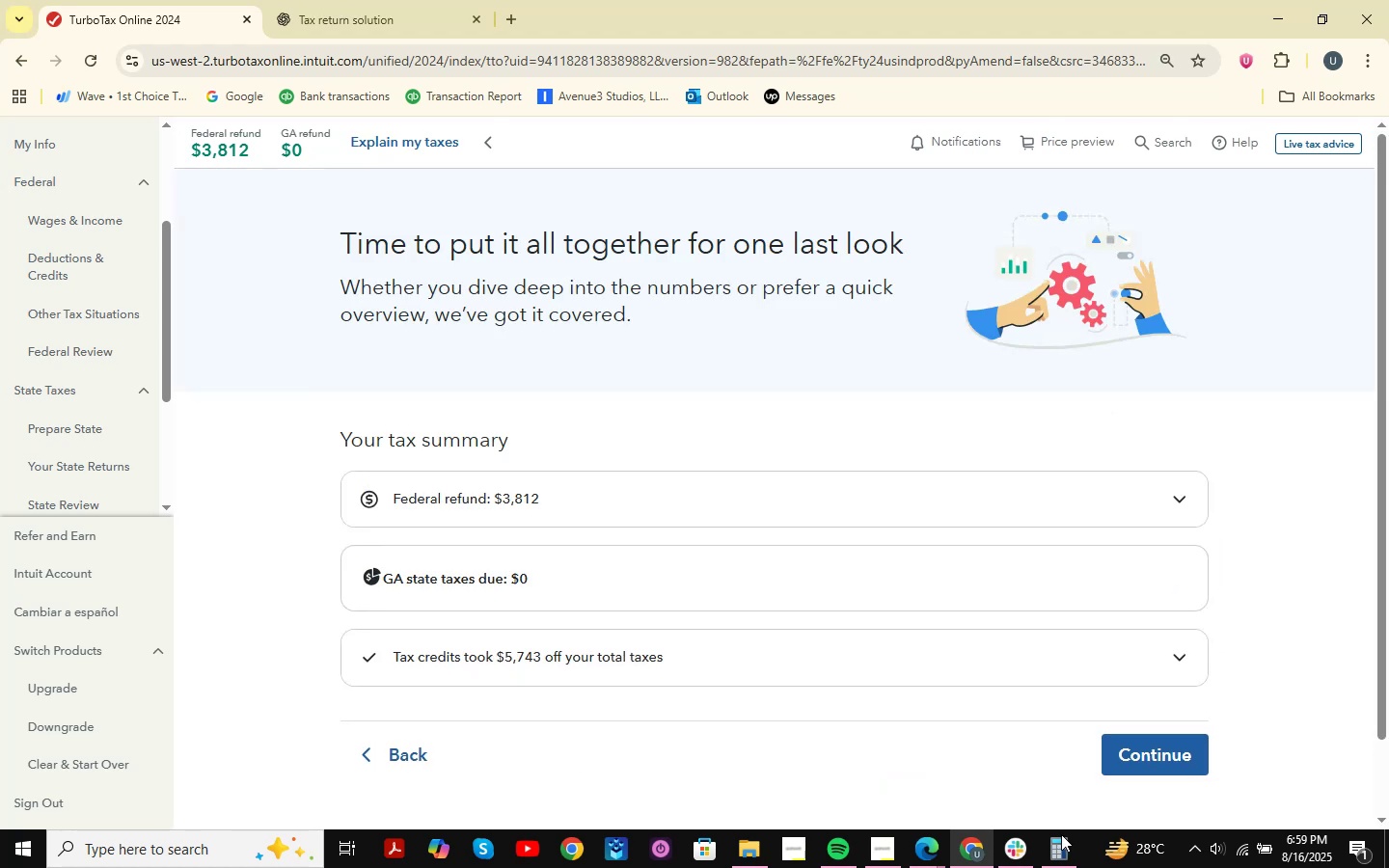 
left_click([1158, 770])
 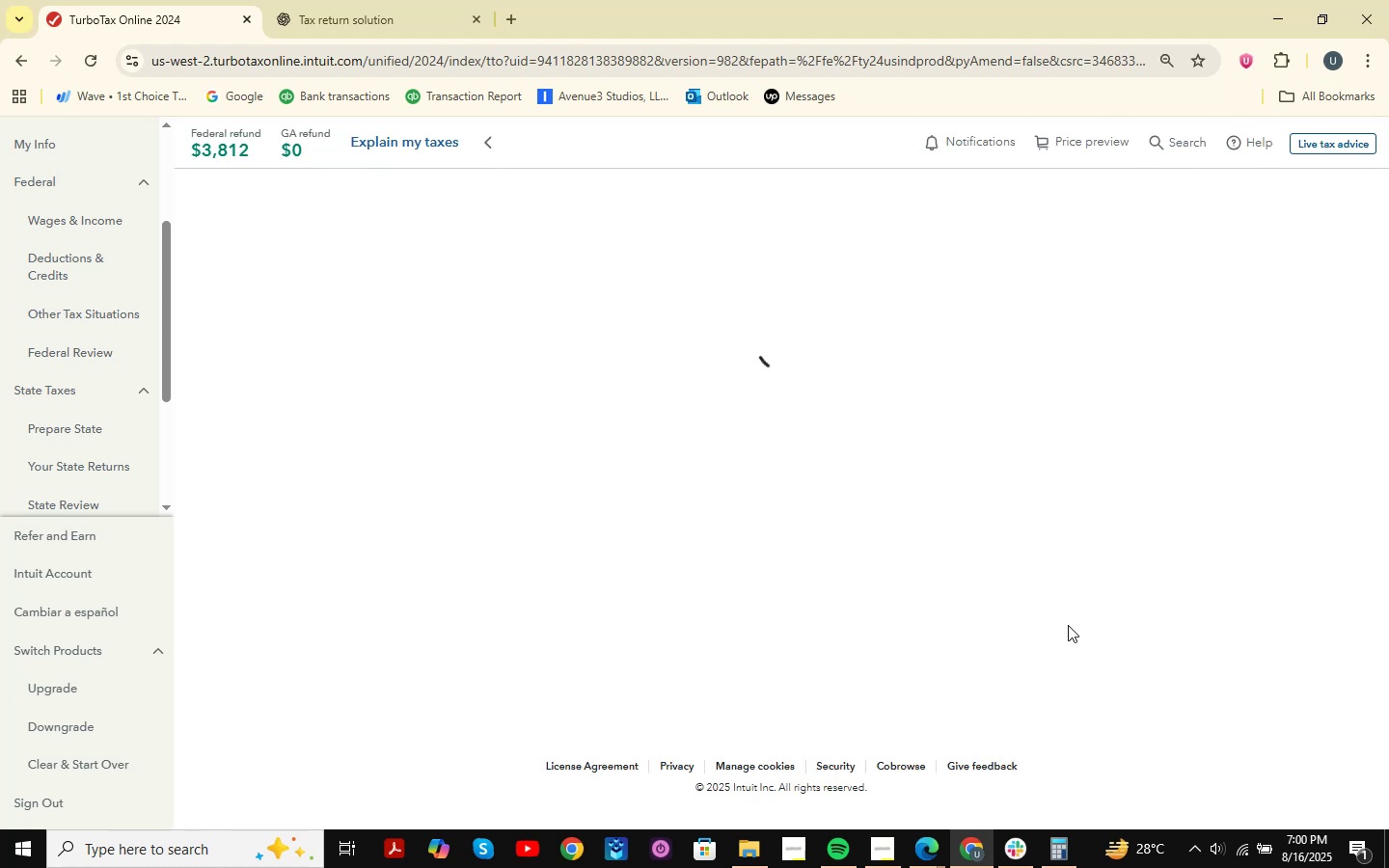 
wait(15.43)
 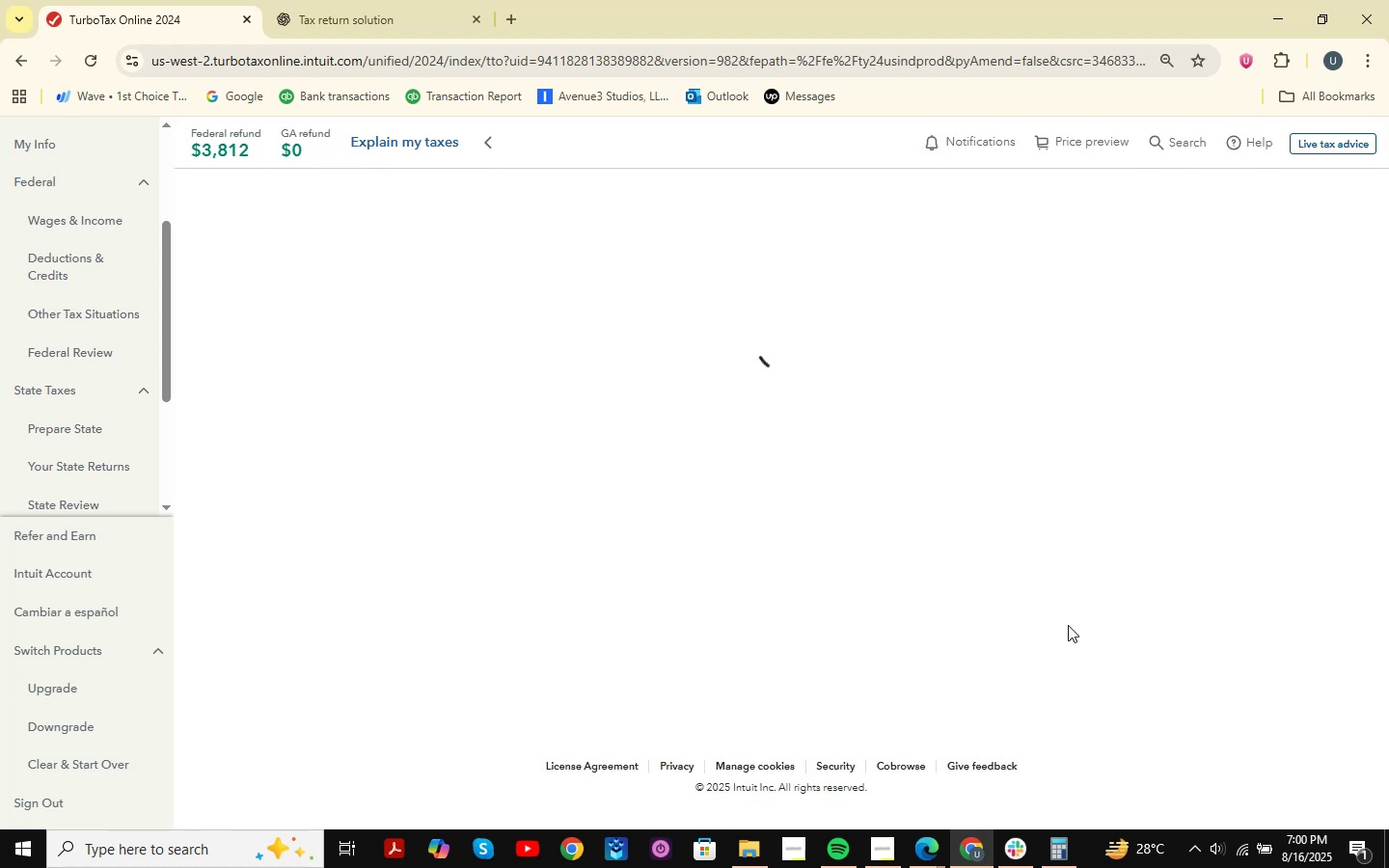 
scroll: coordinate [1030, 591], scroll_direction: down, amount: 10.0
 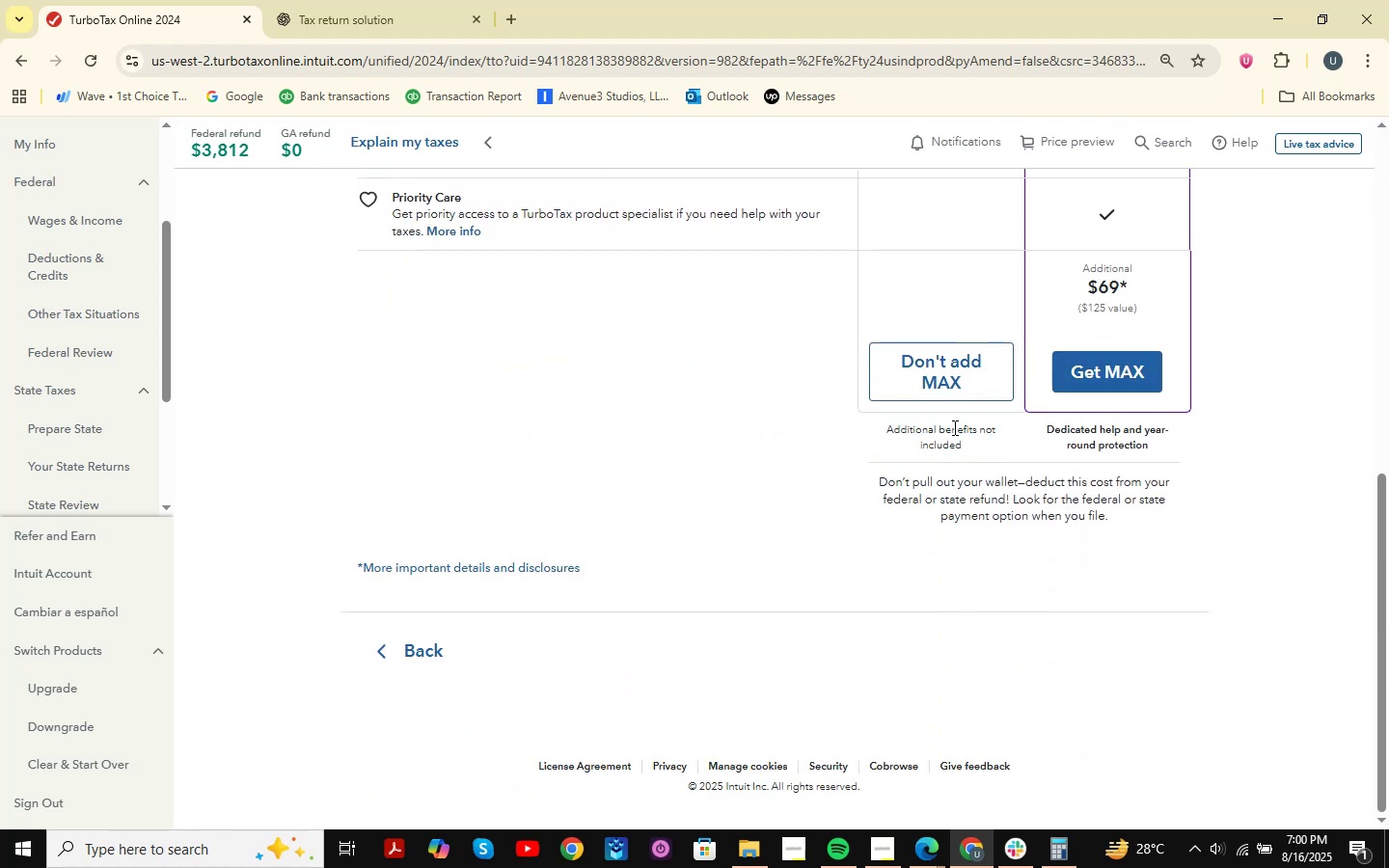 
left_click([941, 352])
 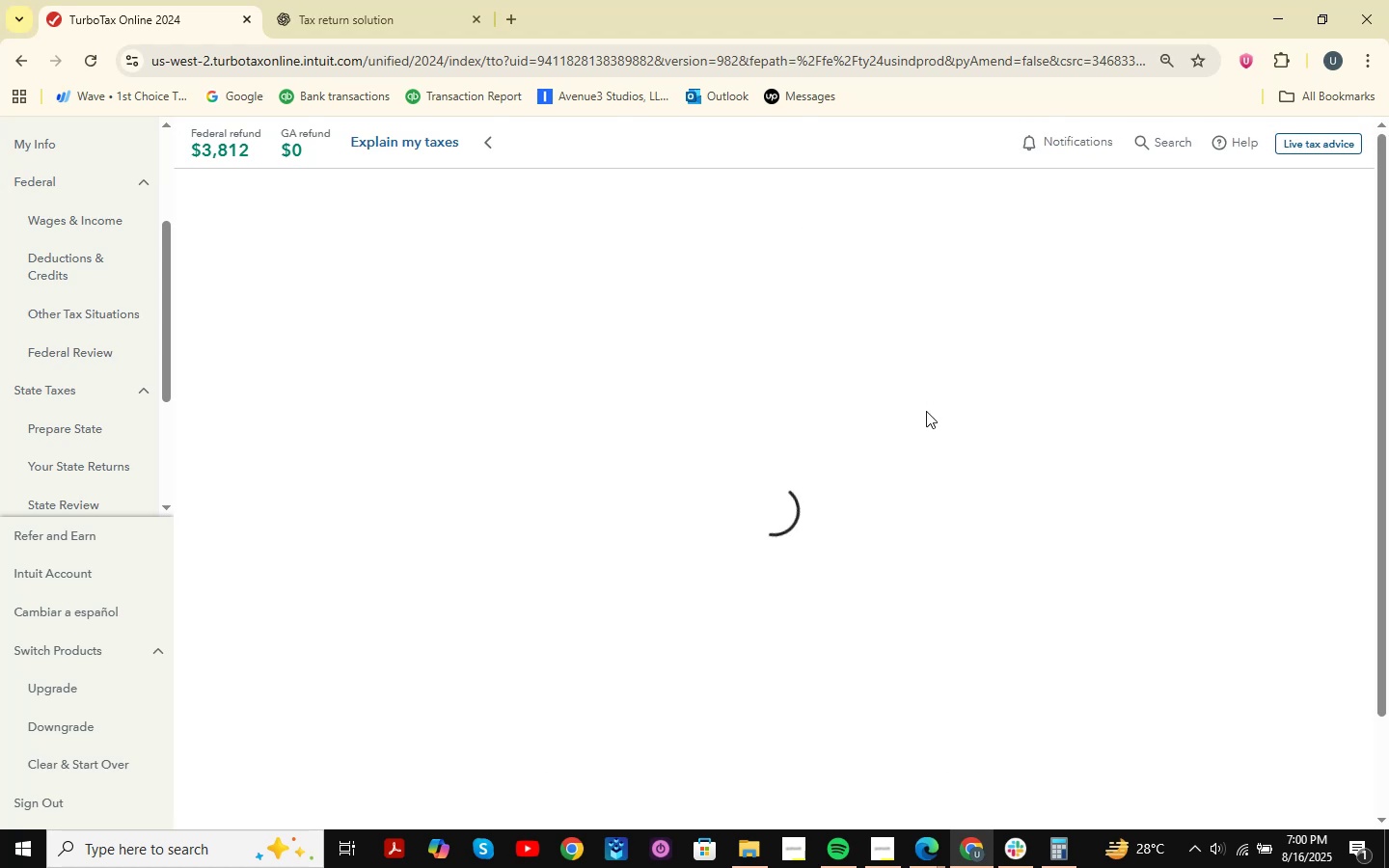 
wait(10.84)
 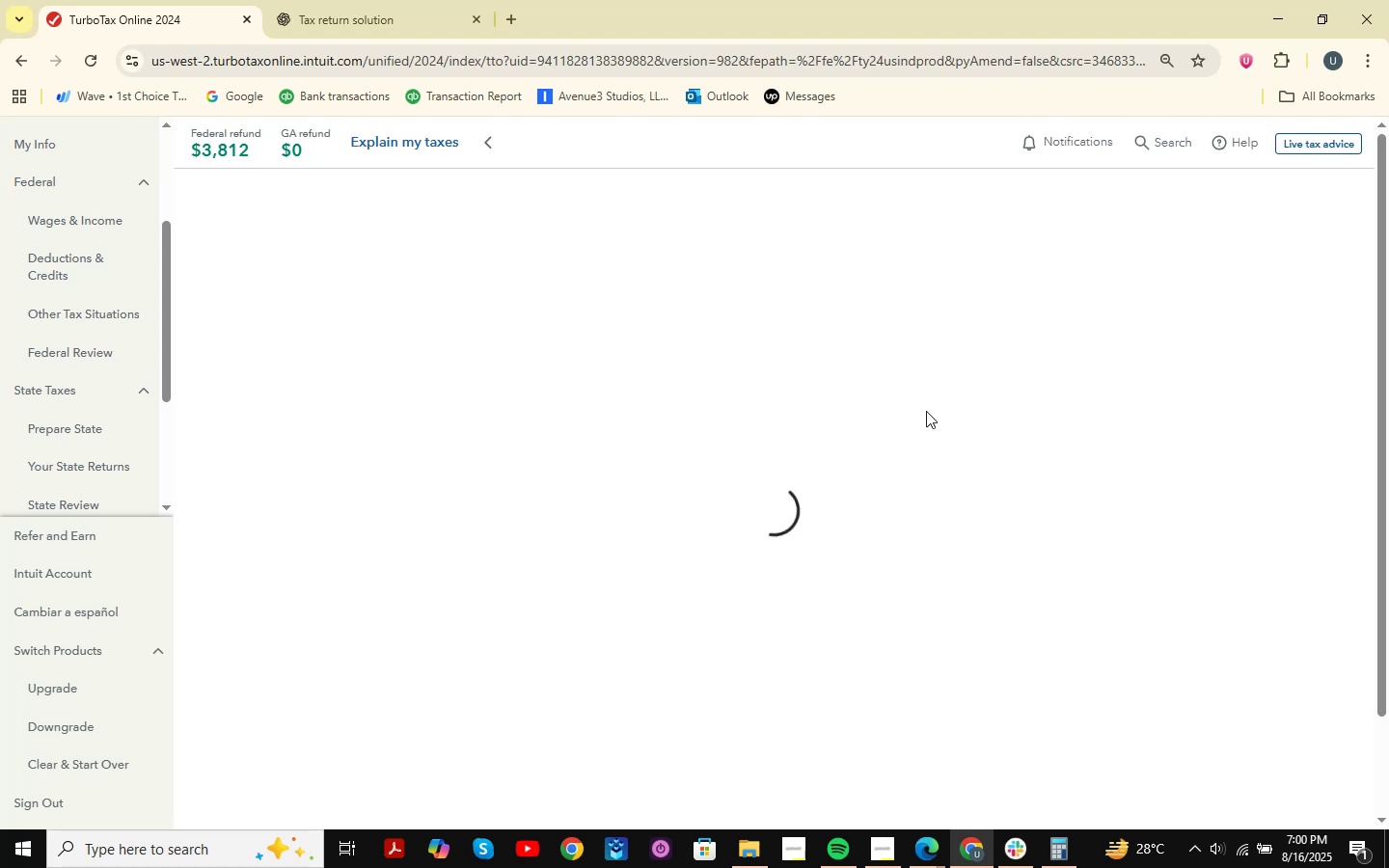 
scroll: coordinate [926, 411], scroll_direction: down, amount: 2.0
 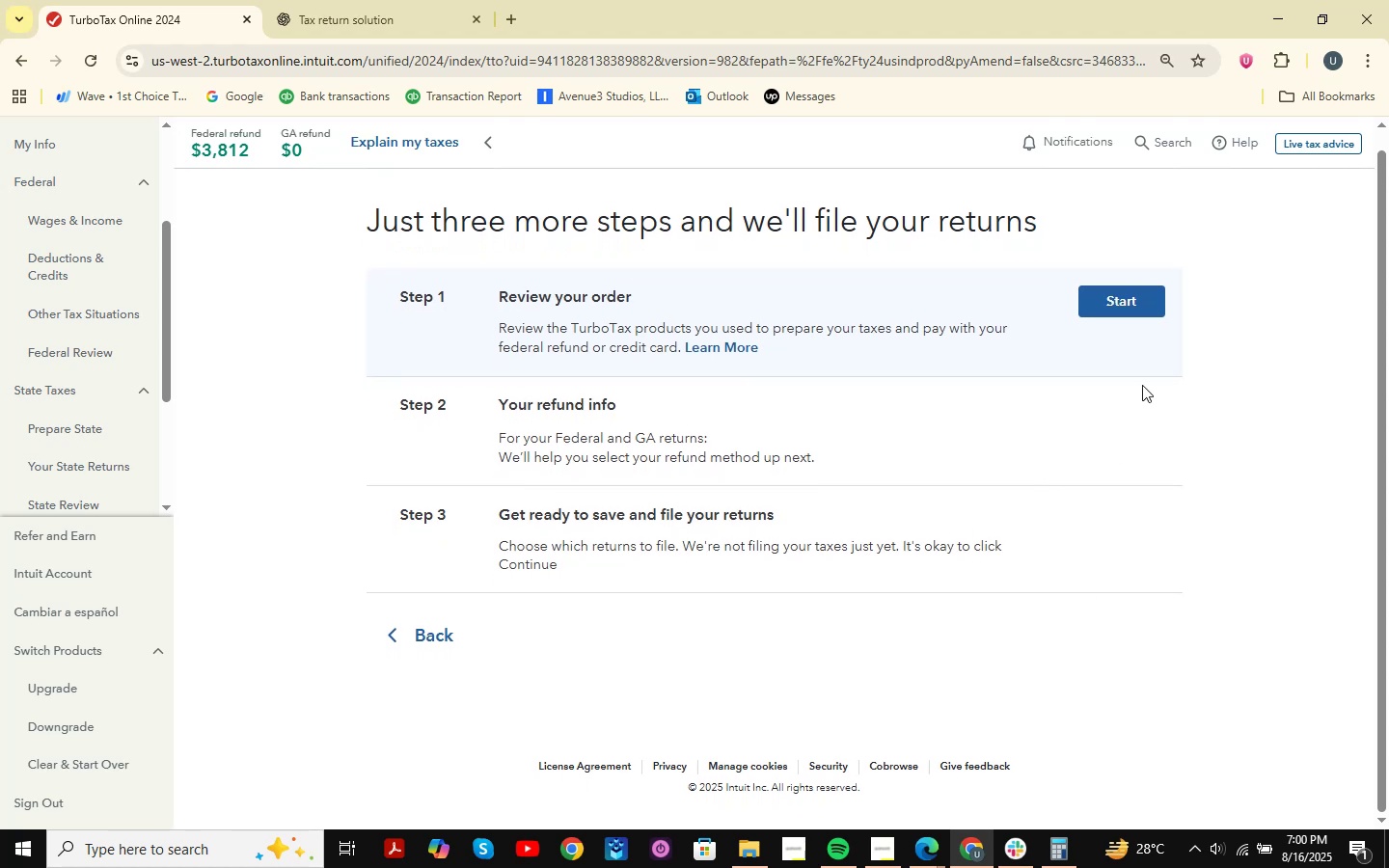 
left_click([1142, 297])
 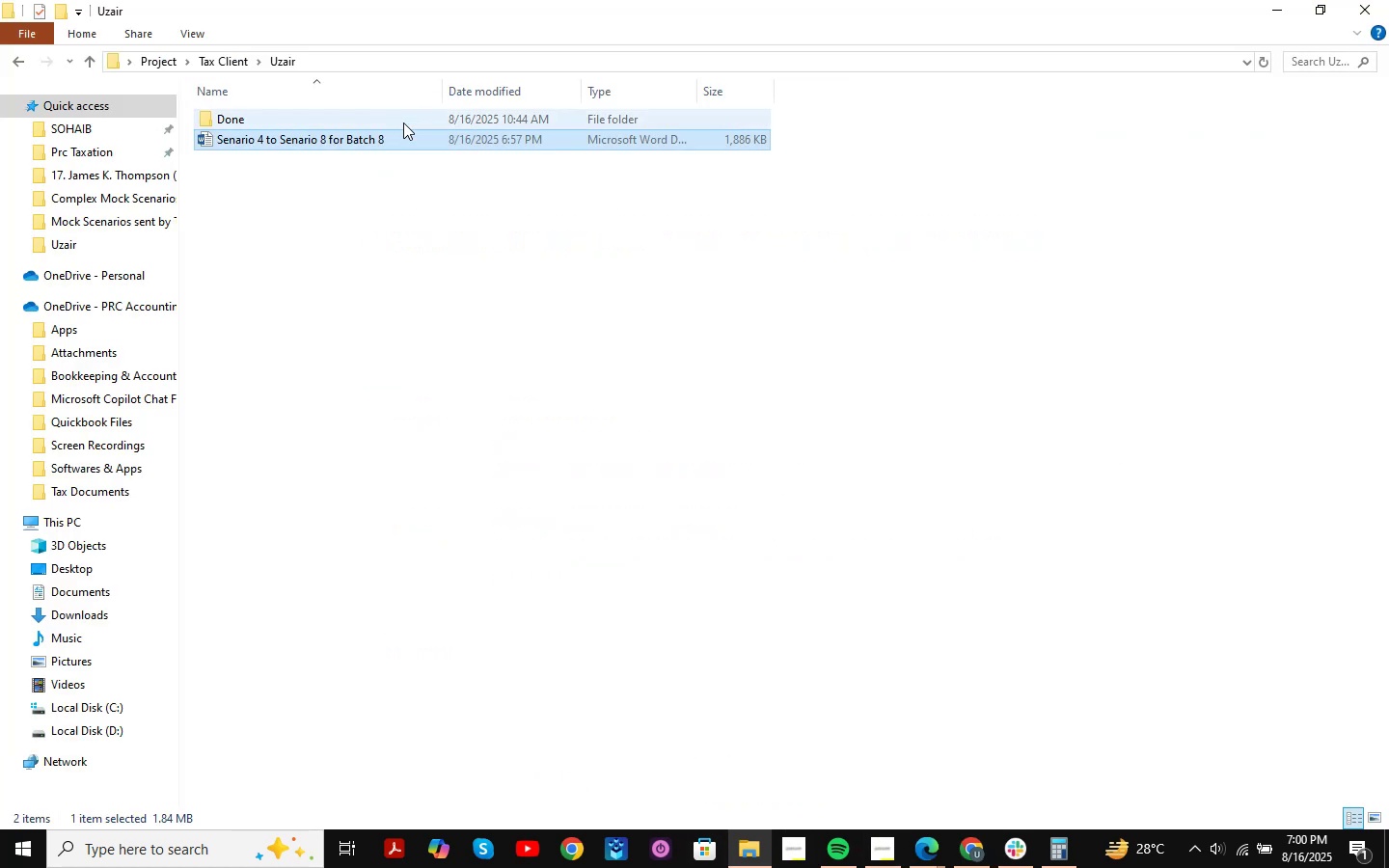 
left_click([26, 57])
 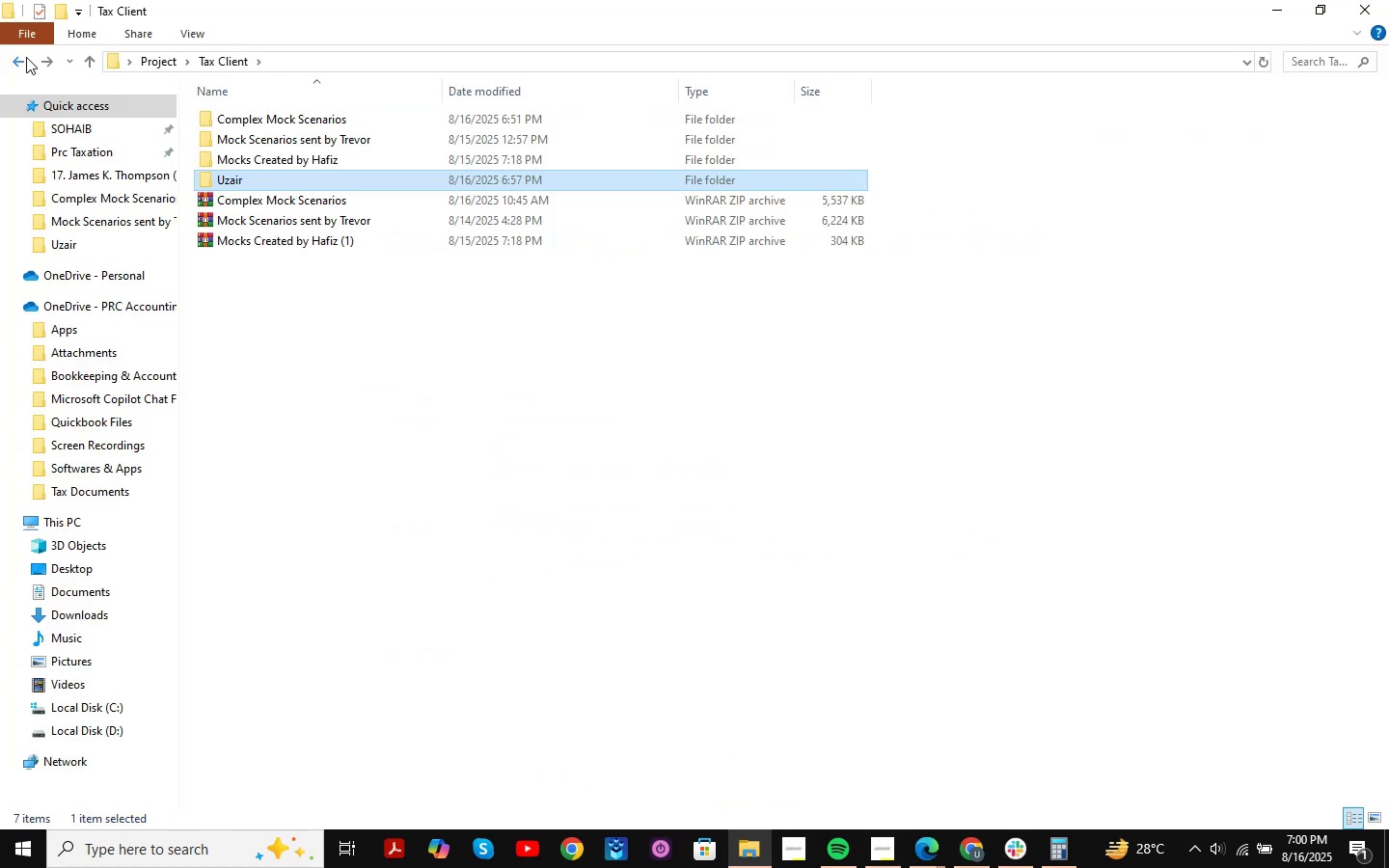 
left_click([26, 57])
 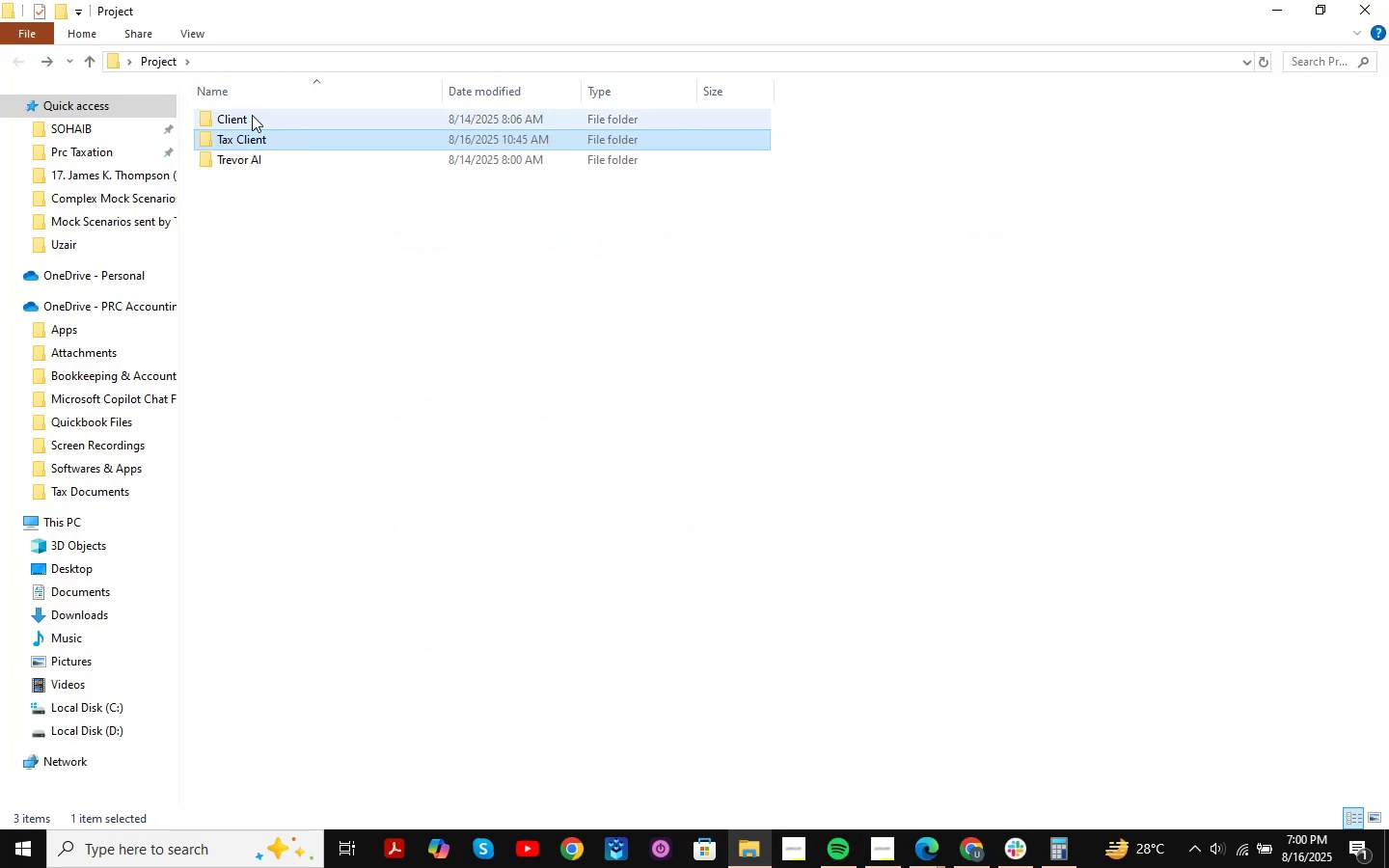 
double_click([252, 115])
 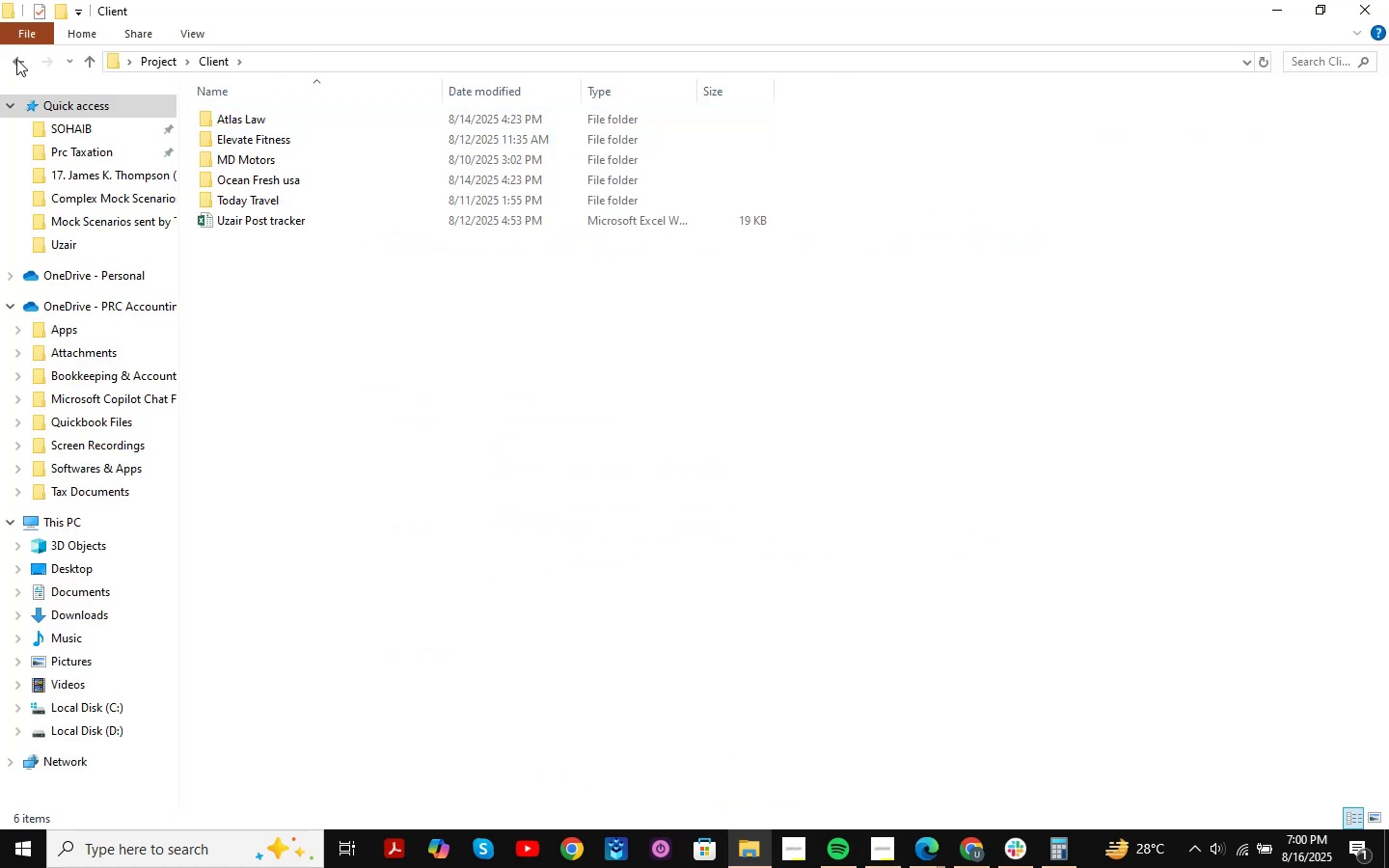 
left_click([14, 56])
 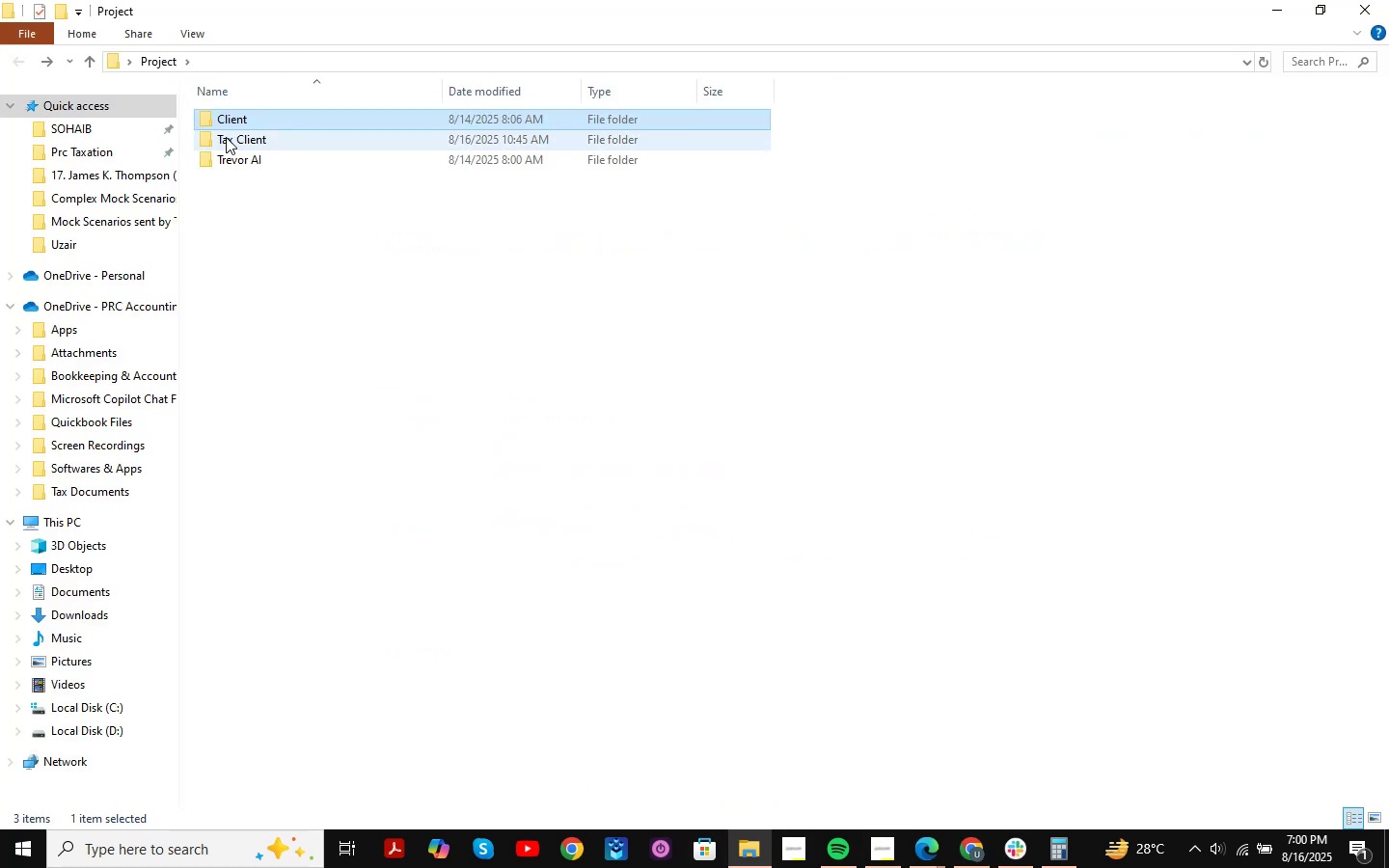 
double_click([226, 137])
 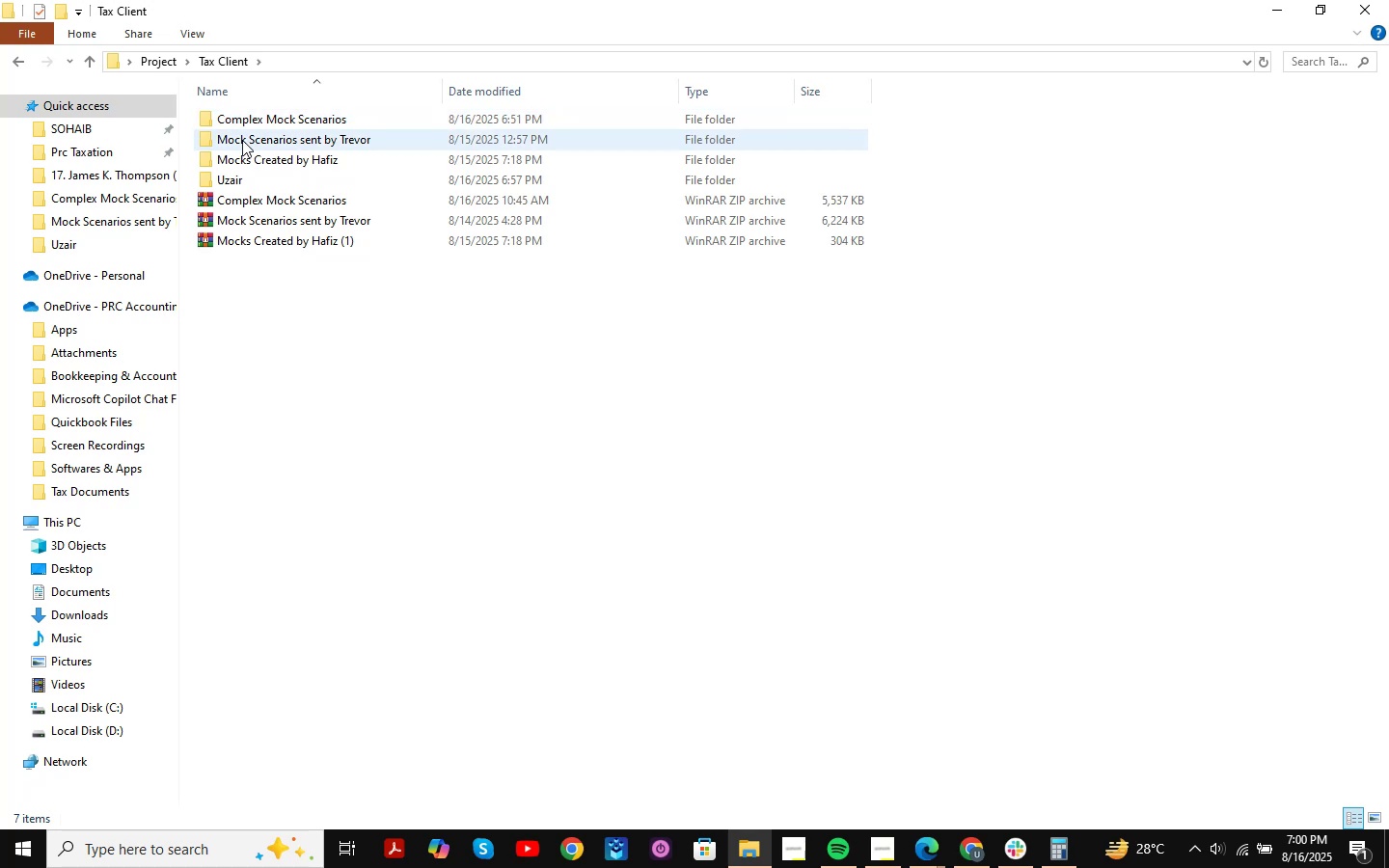 
double_click([242, 140])
 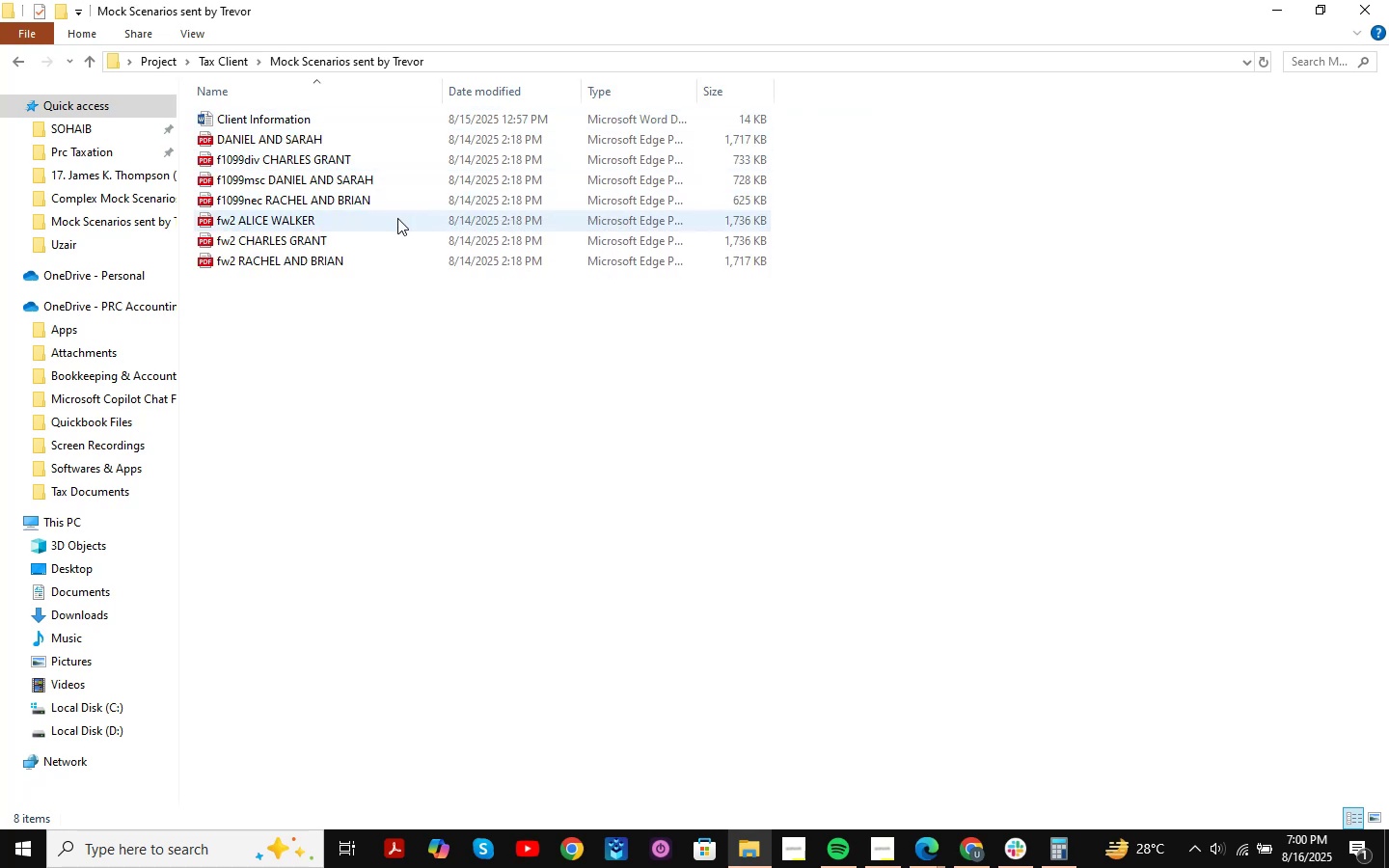 
wait(5.62)
 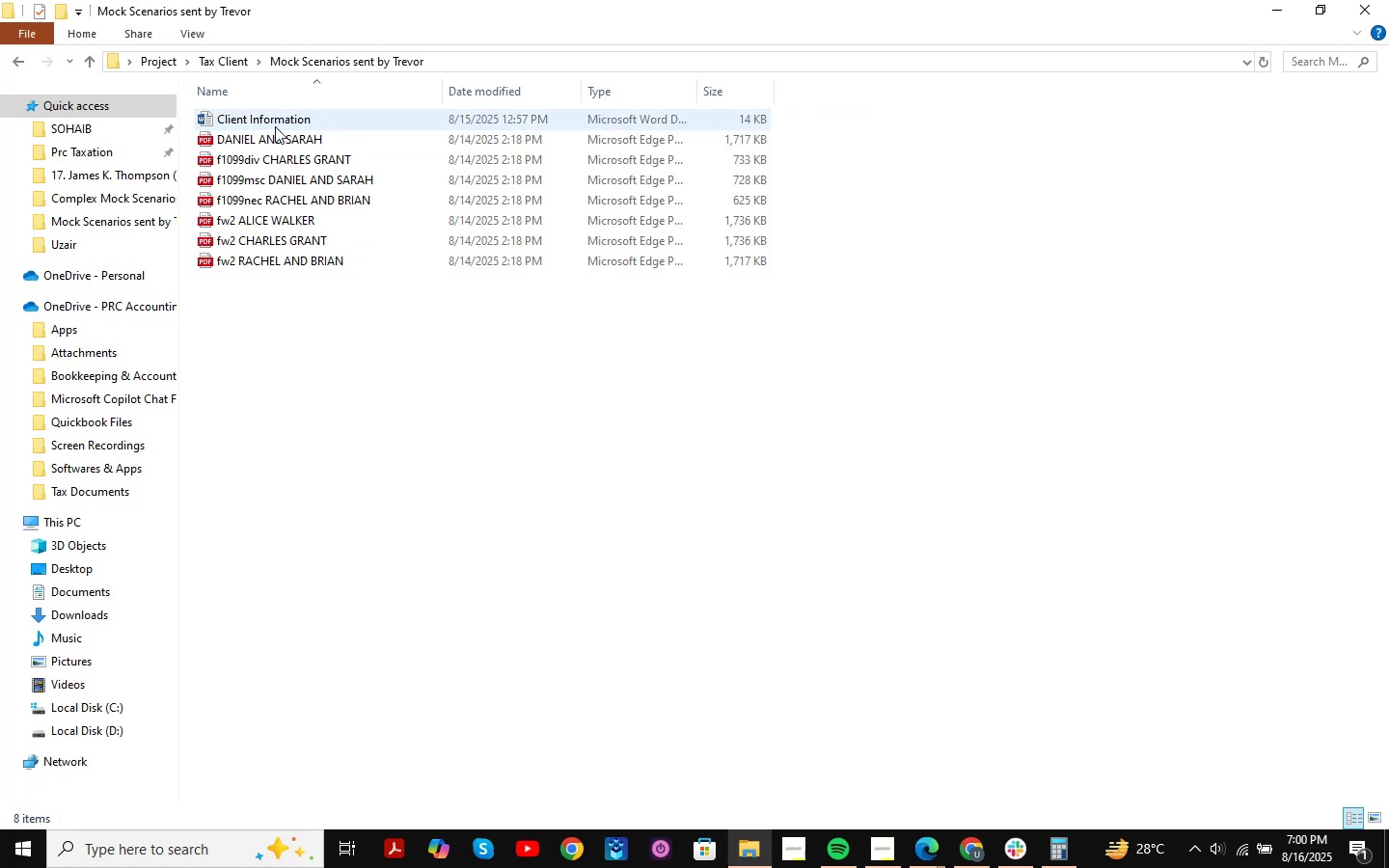 
double_click([359, 121])
 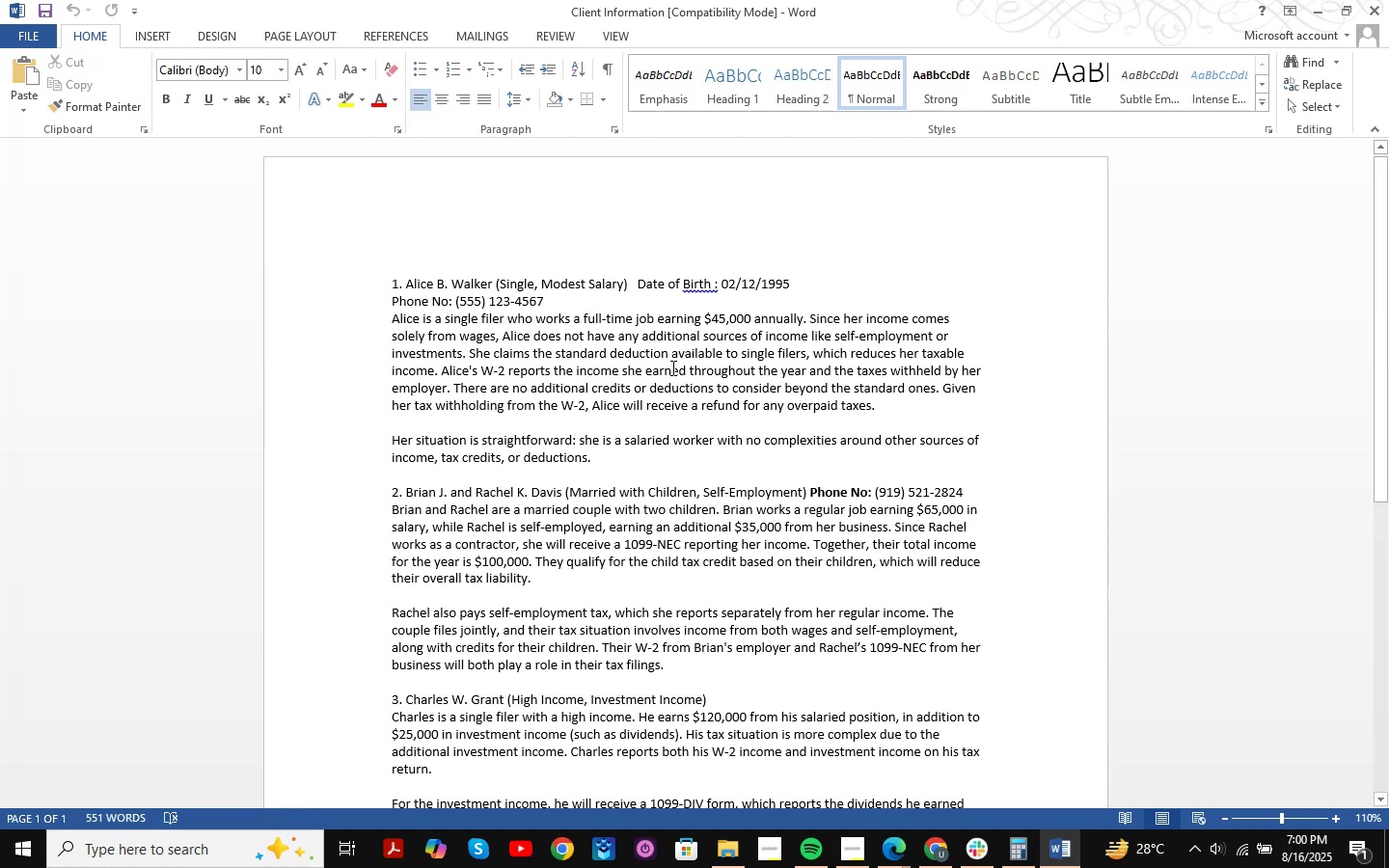 
wait(17.1)
 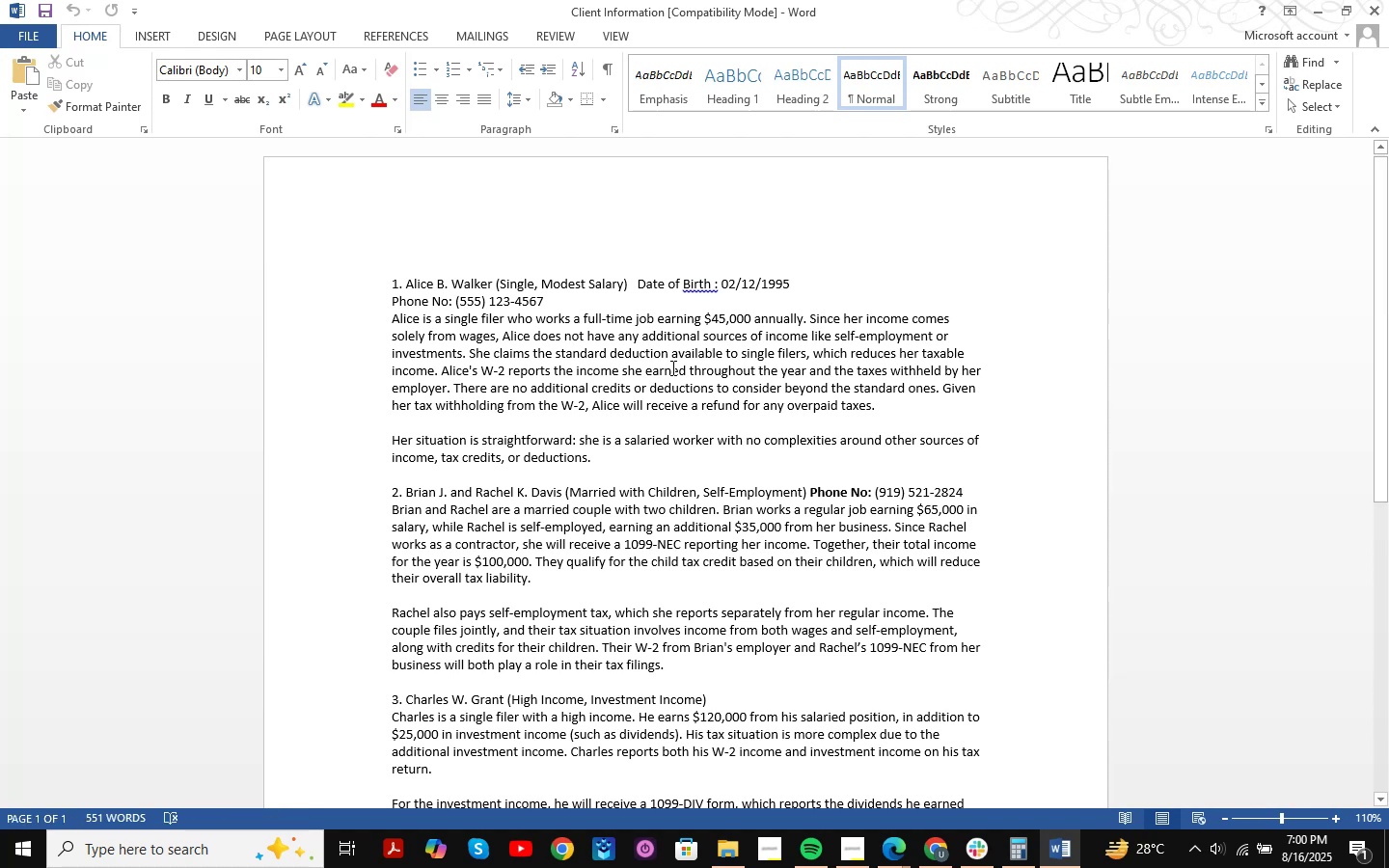 
left_click([1314, 10])
 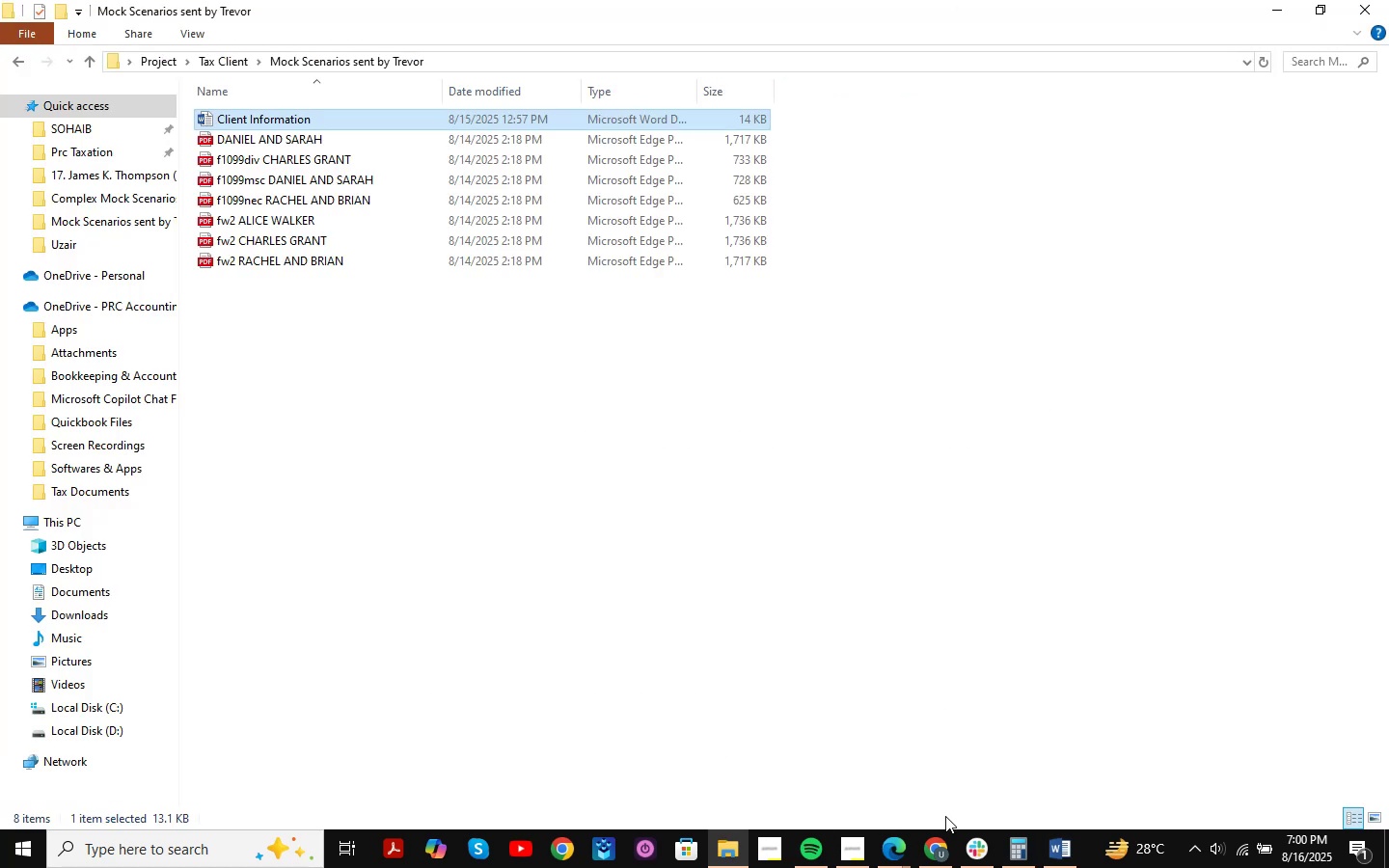 
left_click([942, 848])
 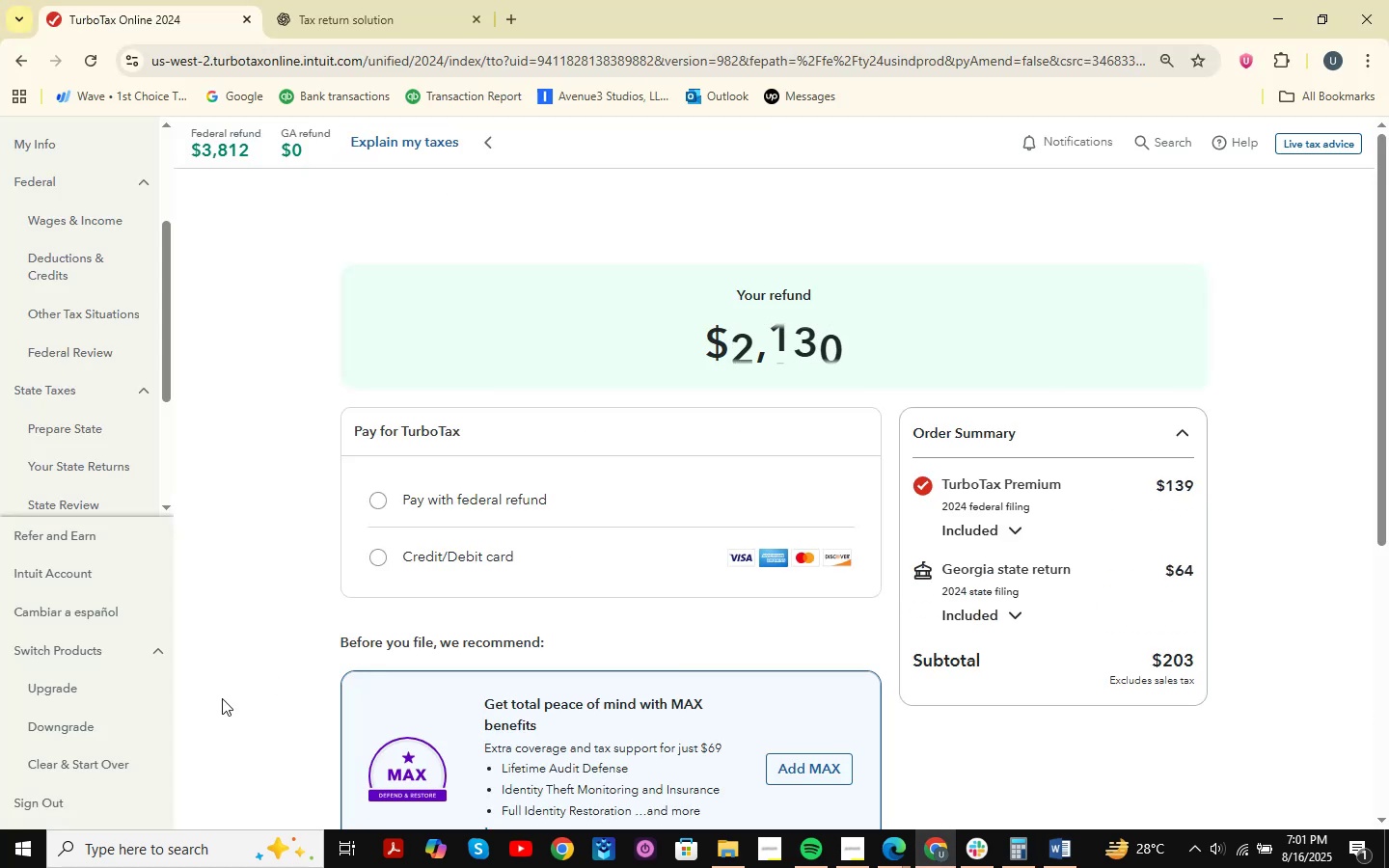 
scroll: coordinate [735, 551], scroll_direction: down, amount: 11.0
 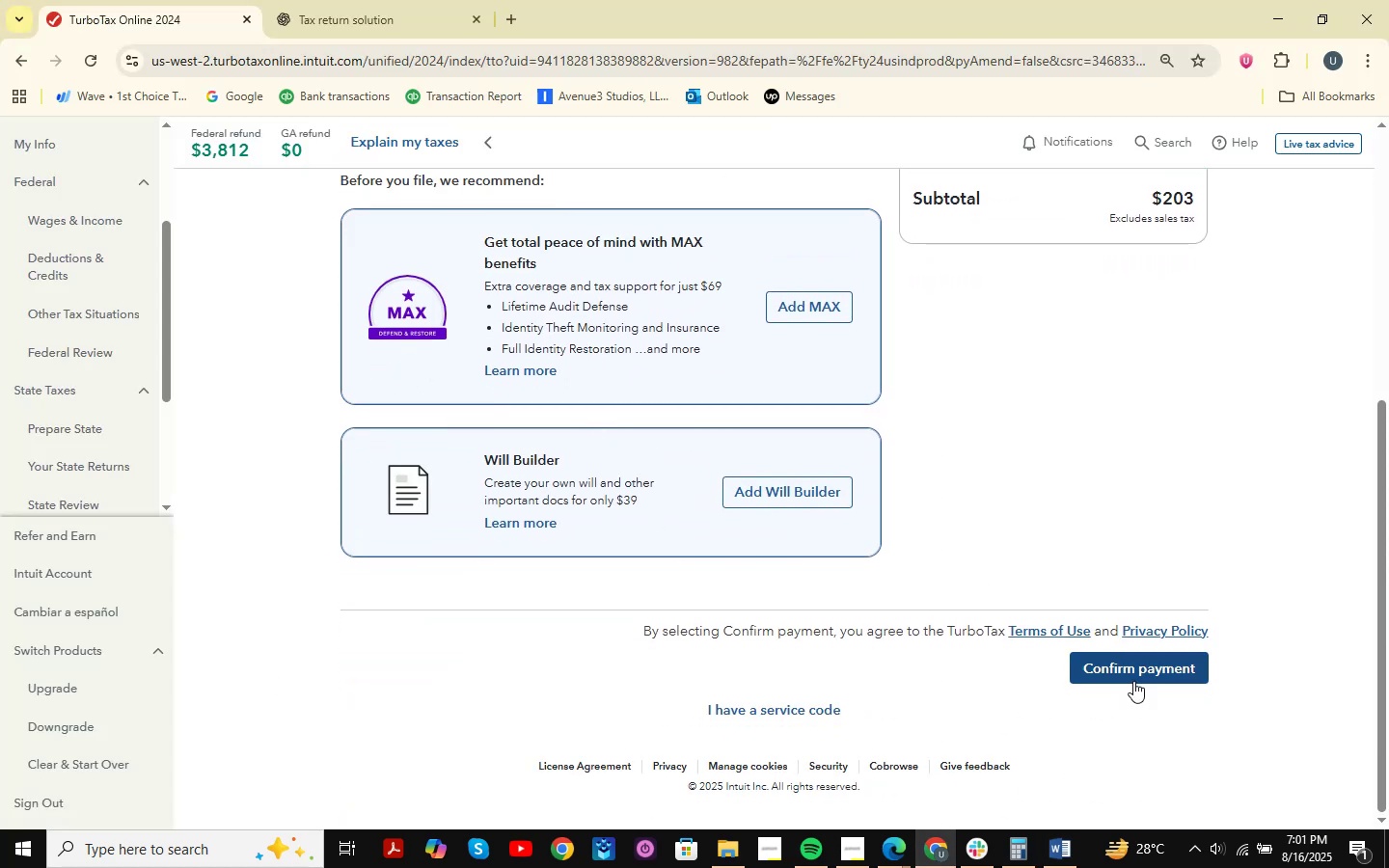 
scroll: coordinate [498, 574], scroll_direction: up, amount: 7.0
 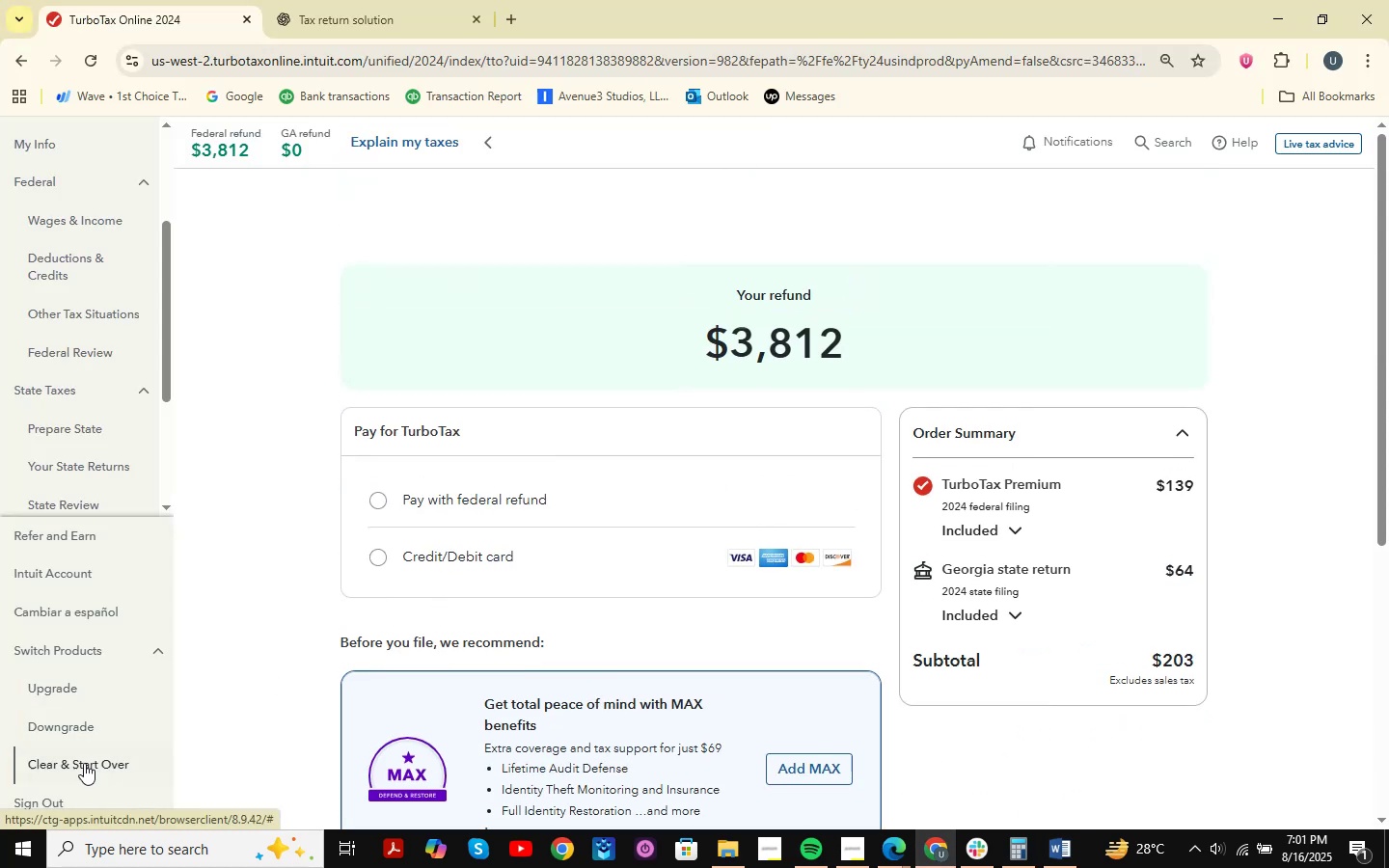 
left_click([84, 763])
 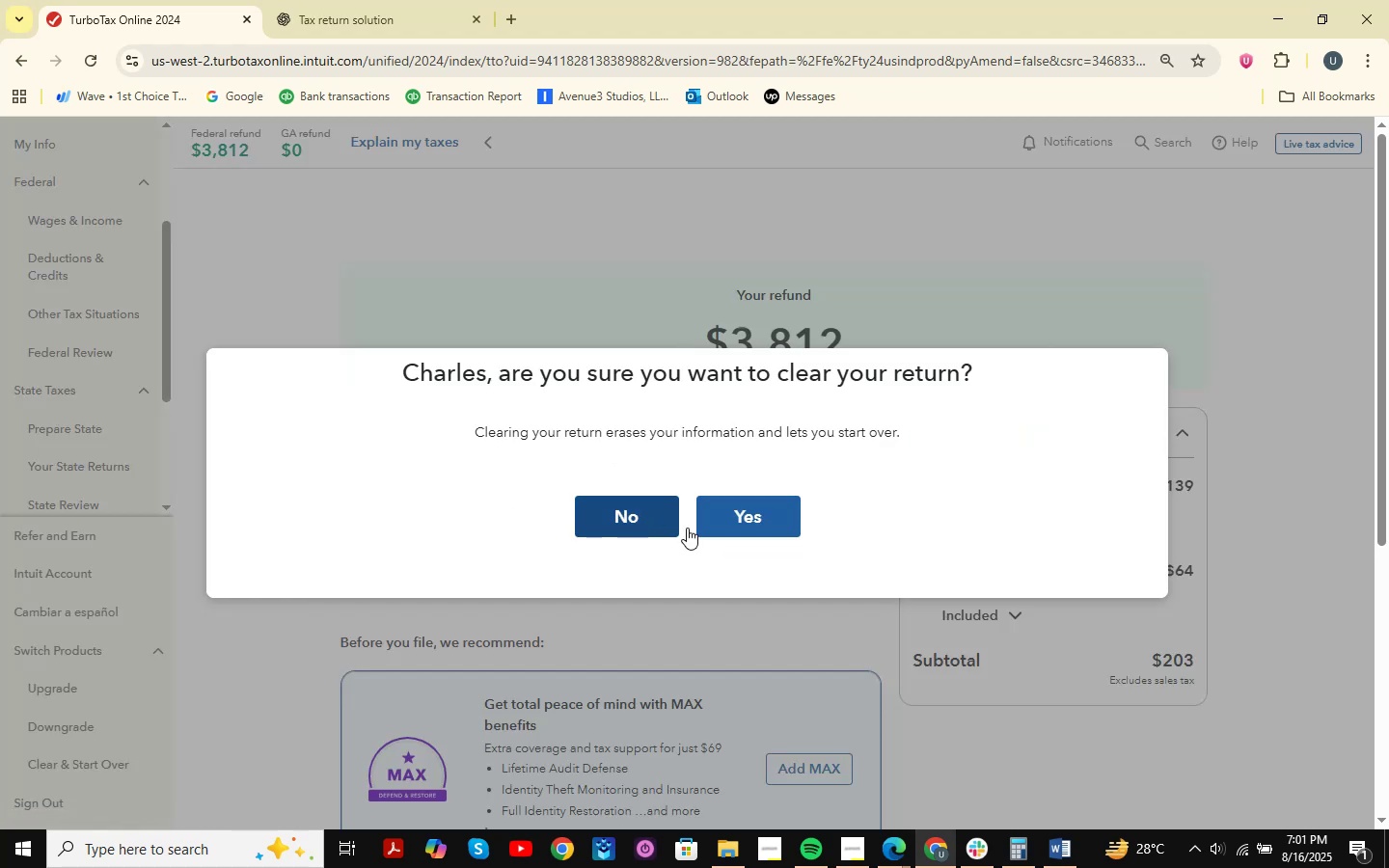 
left_click([756, 523])
 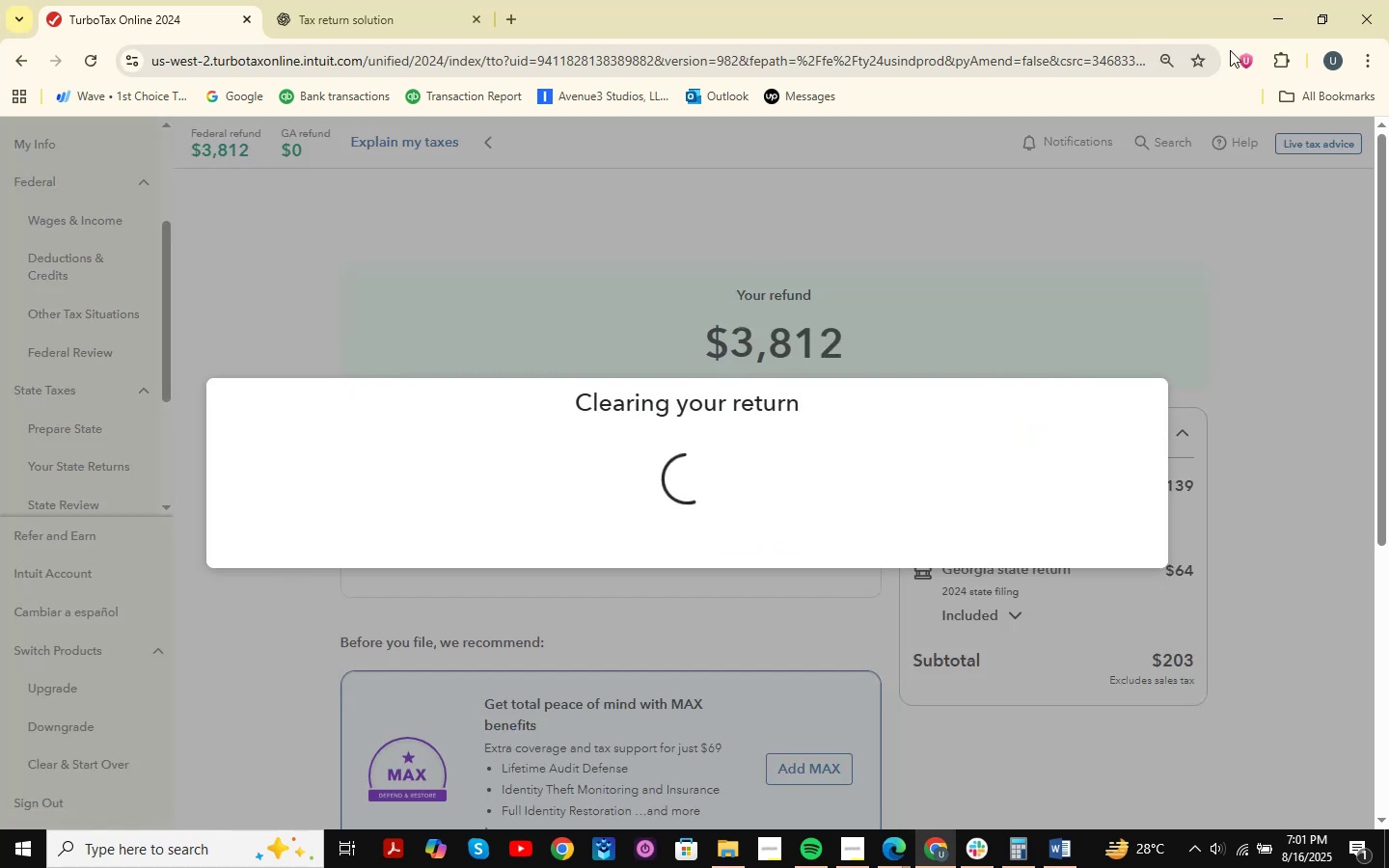 